 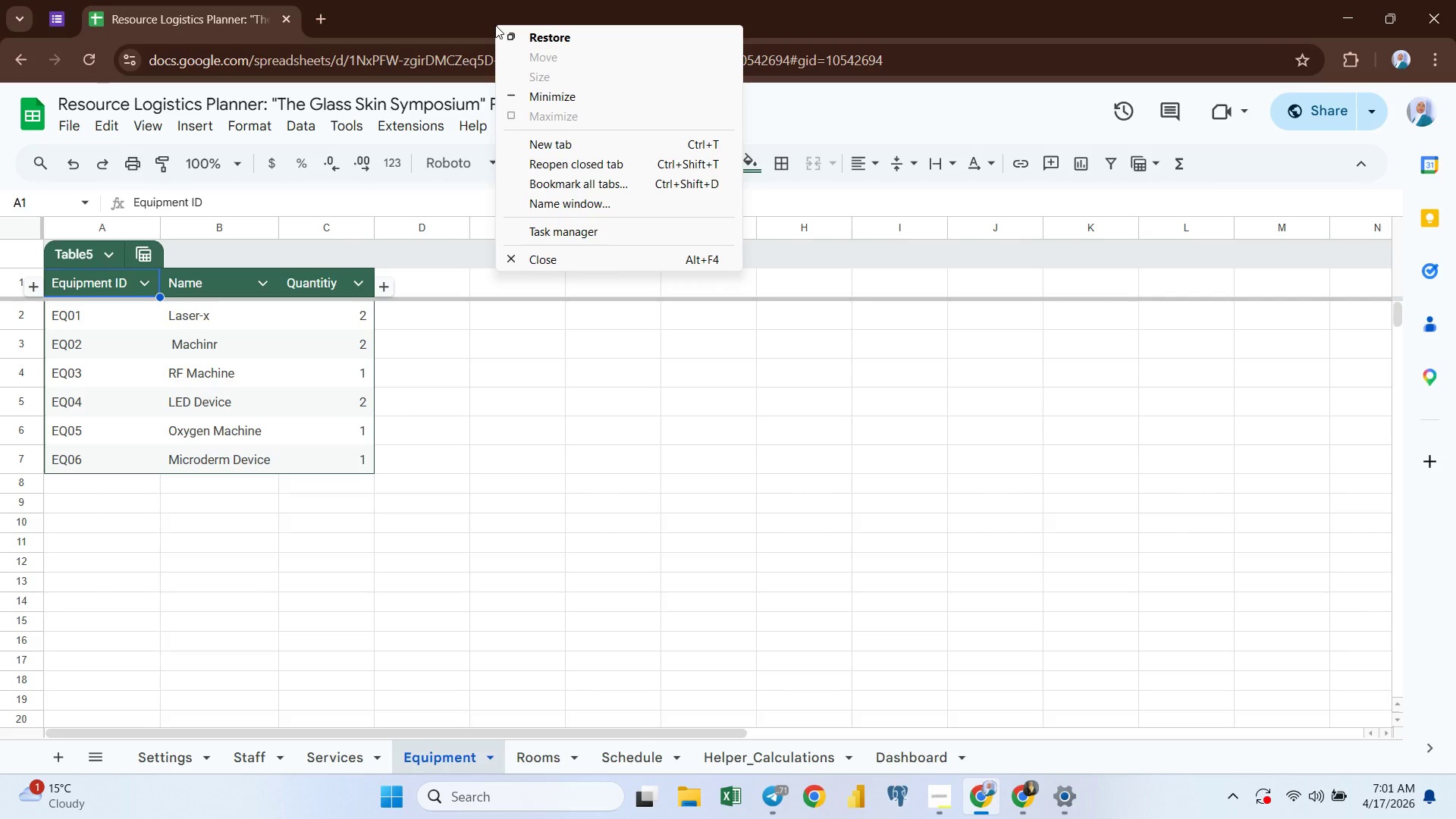 
right_click([495, 25])
 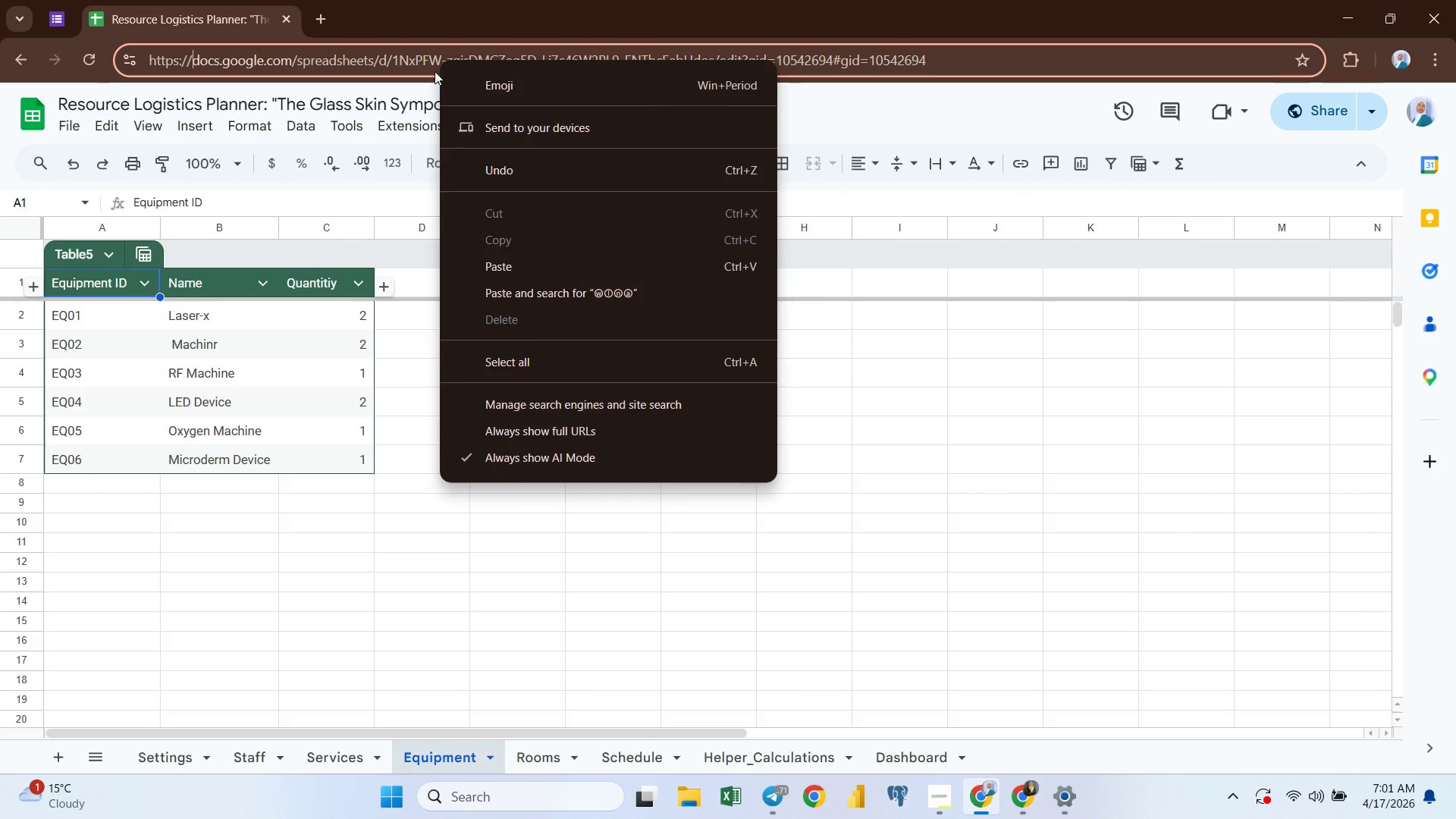 
scroll: coordinate [510, 61], scroll_direction: up, amount: 2.0
 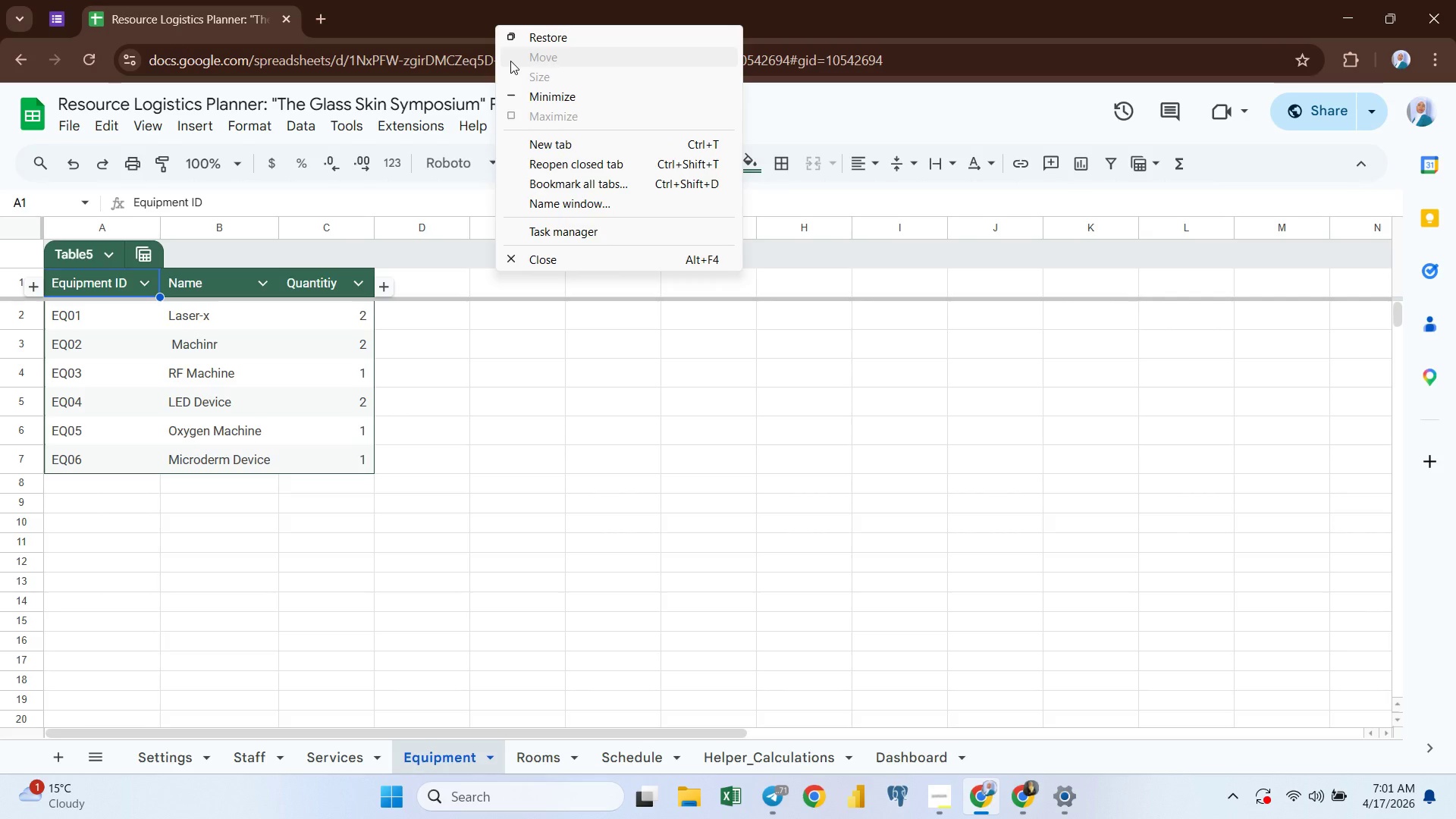 
left_click_drag(start_coordinate=[374, 52], to_coordinate=[338, 60])
 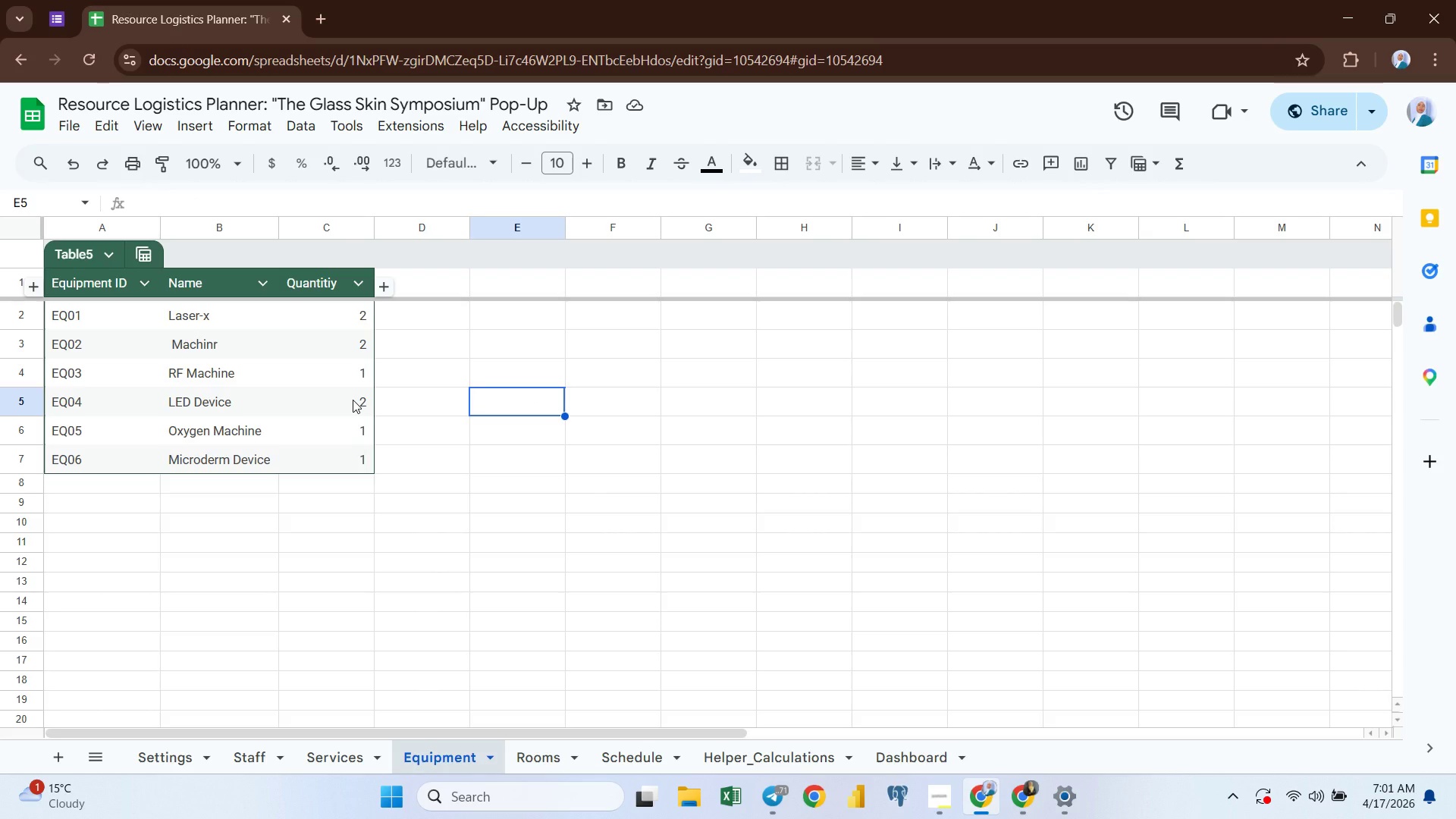 
wait(26.17)
 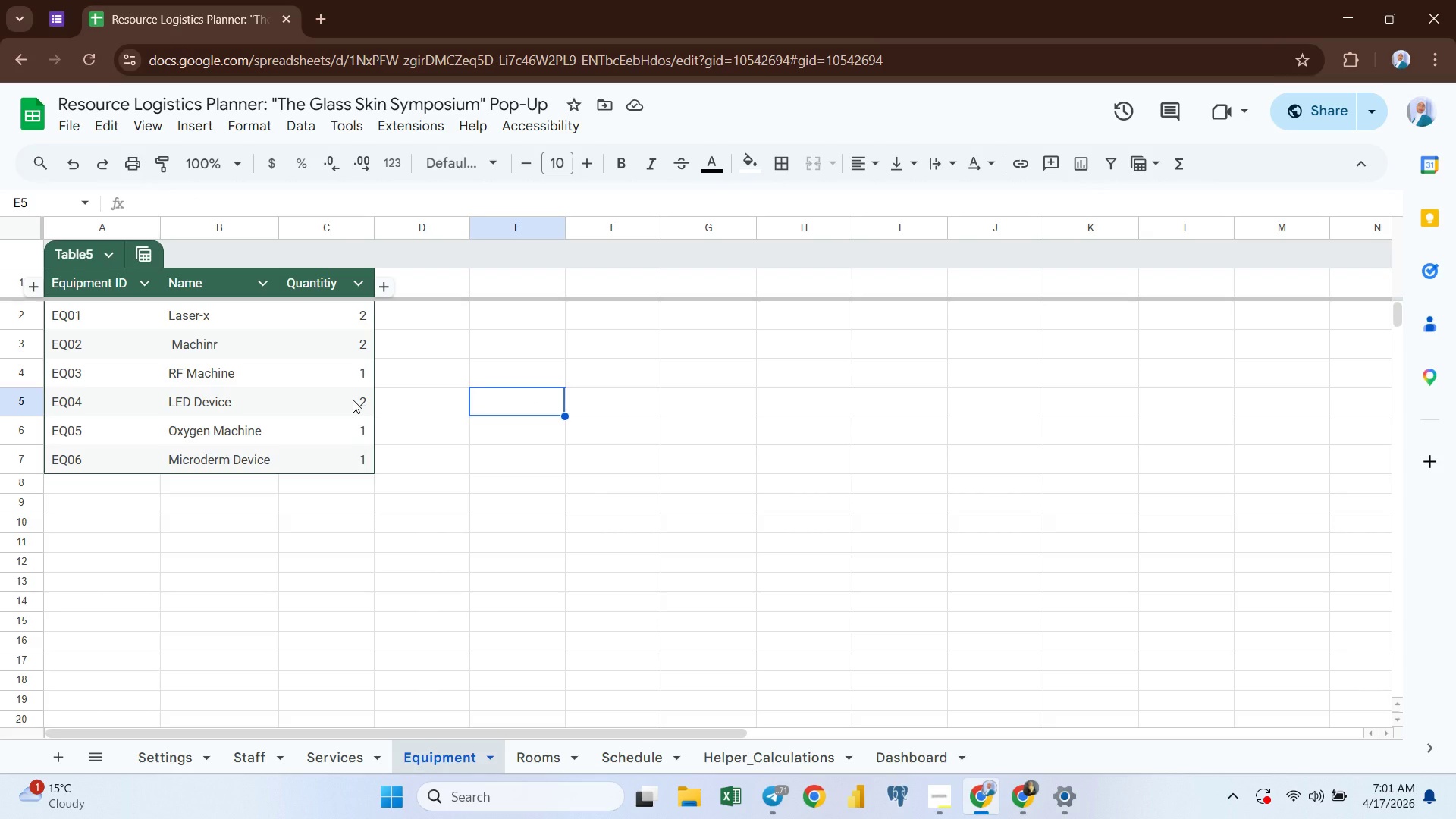 
left_click([275, 378])
 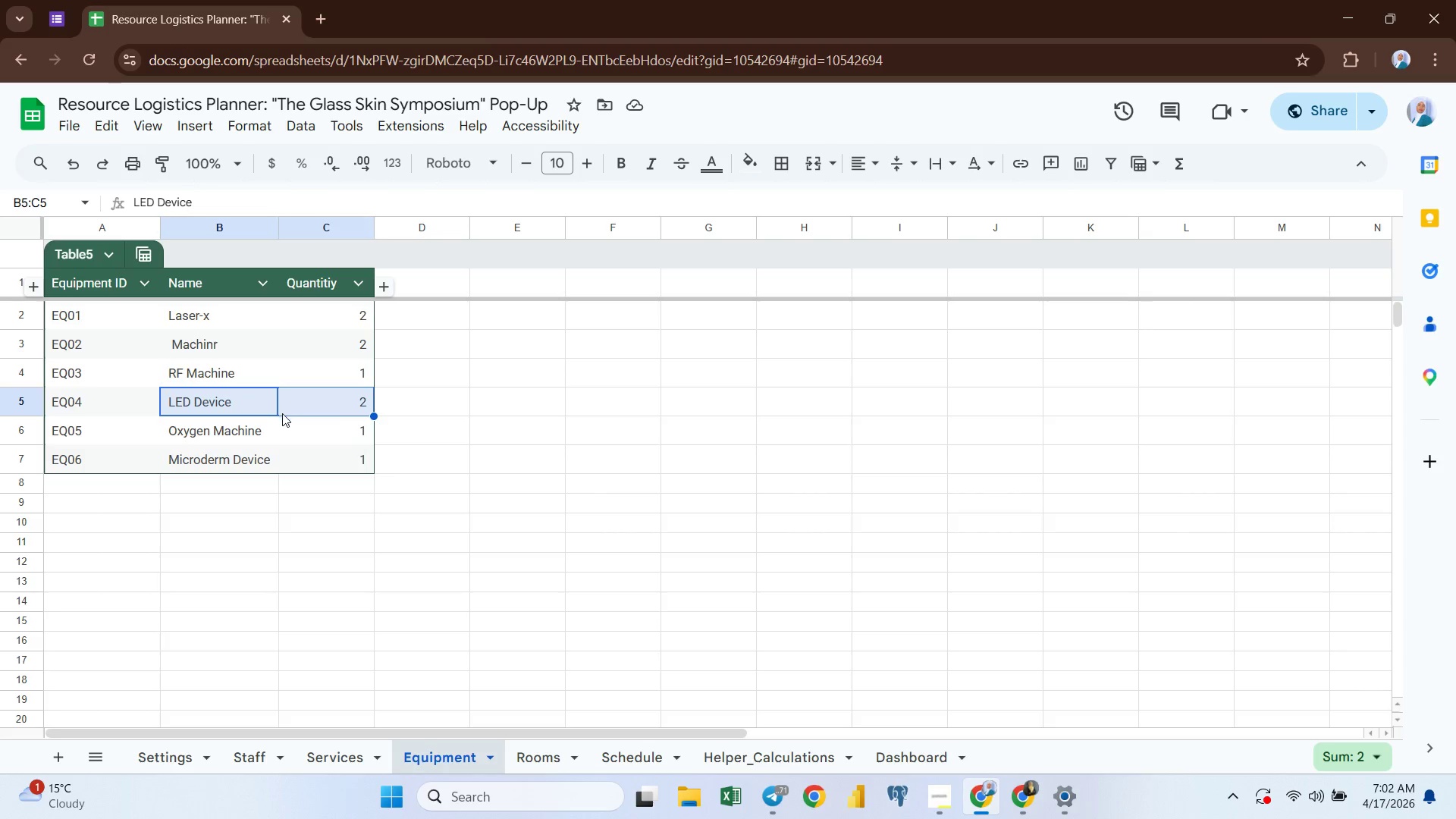 
left_click([284, 430])
 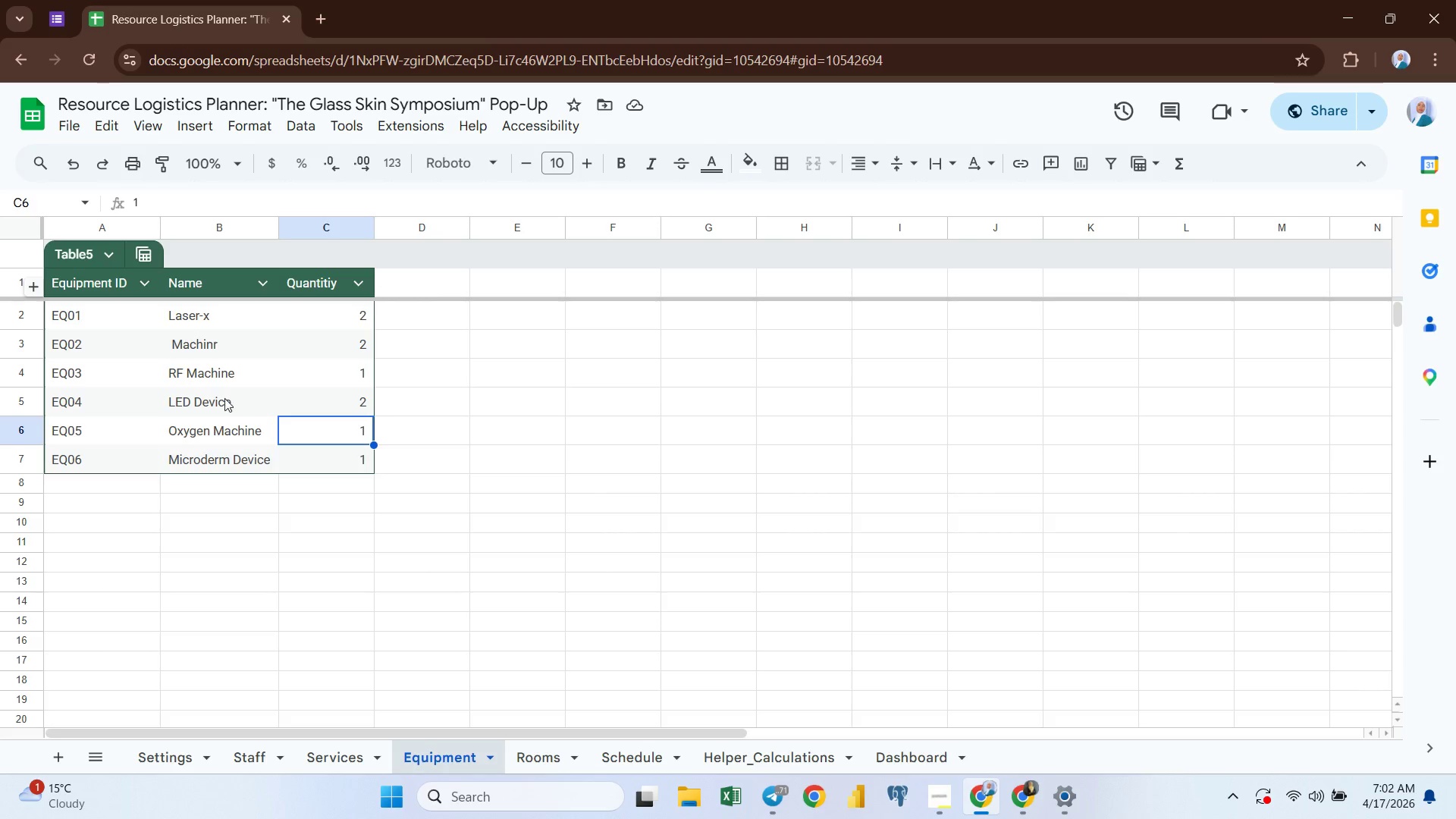 
left_click([221, 403])
 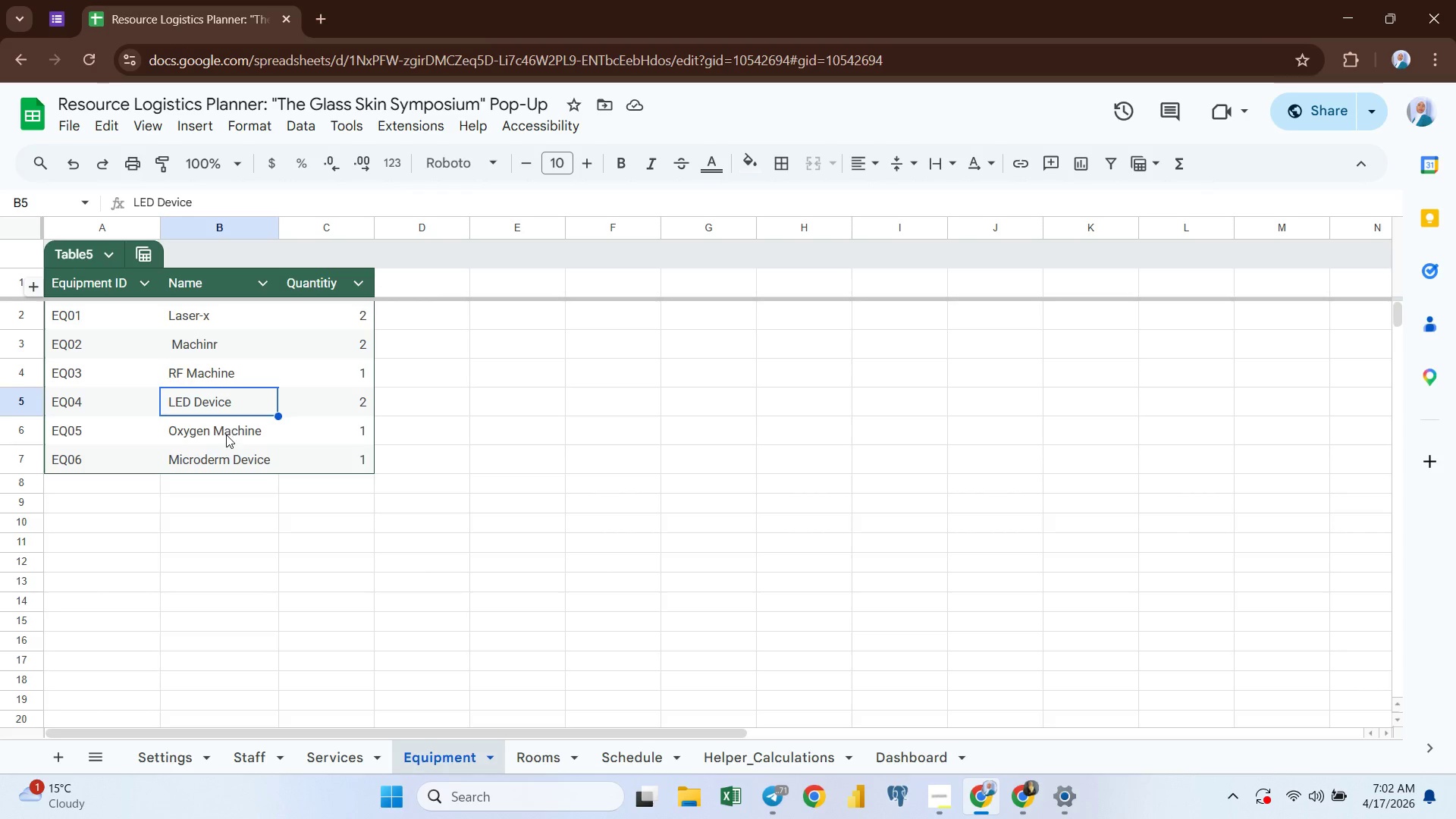 
left_click([228, 437])
 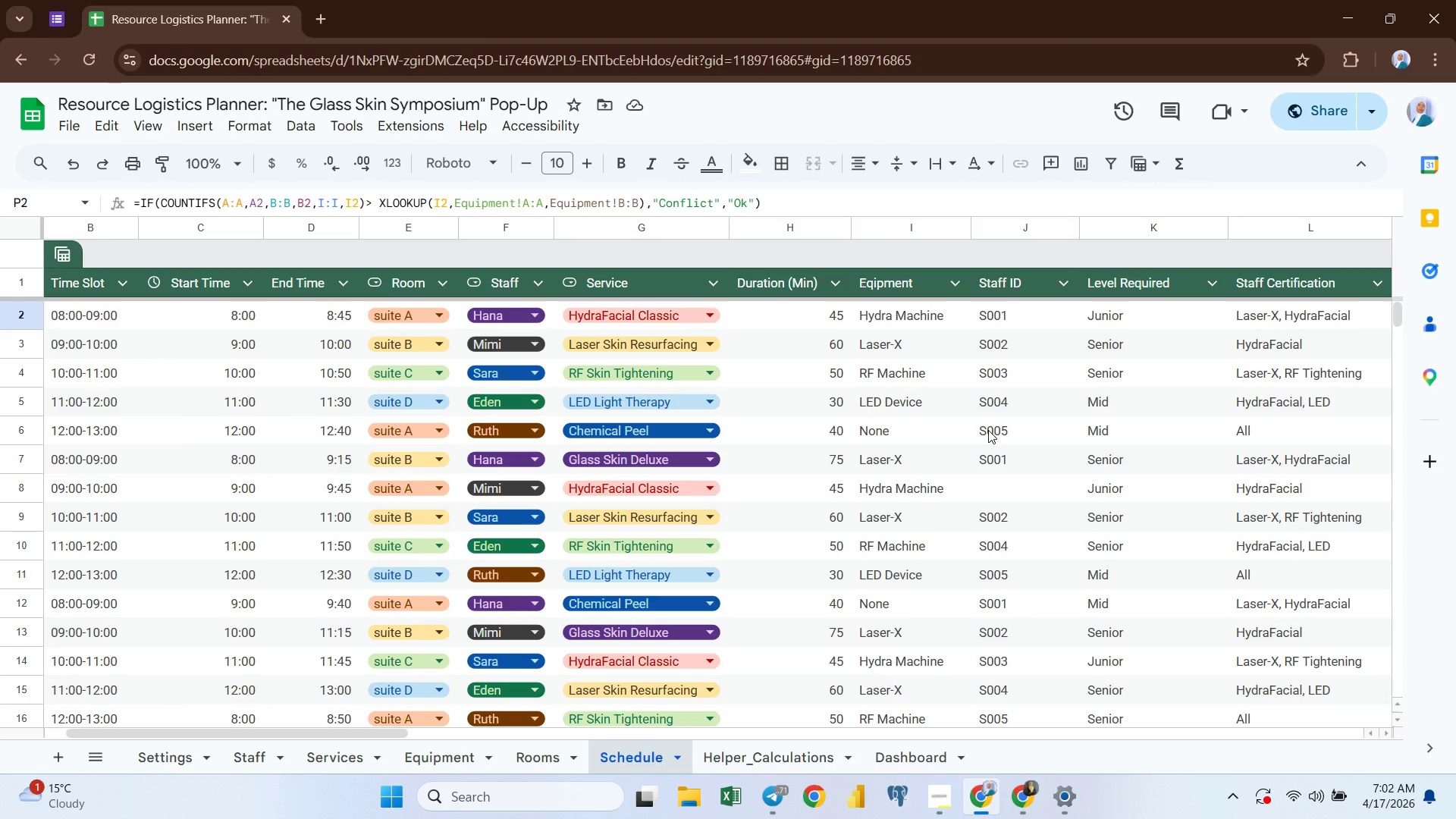 
wait(9.52)
 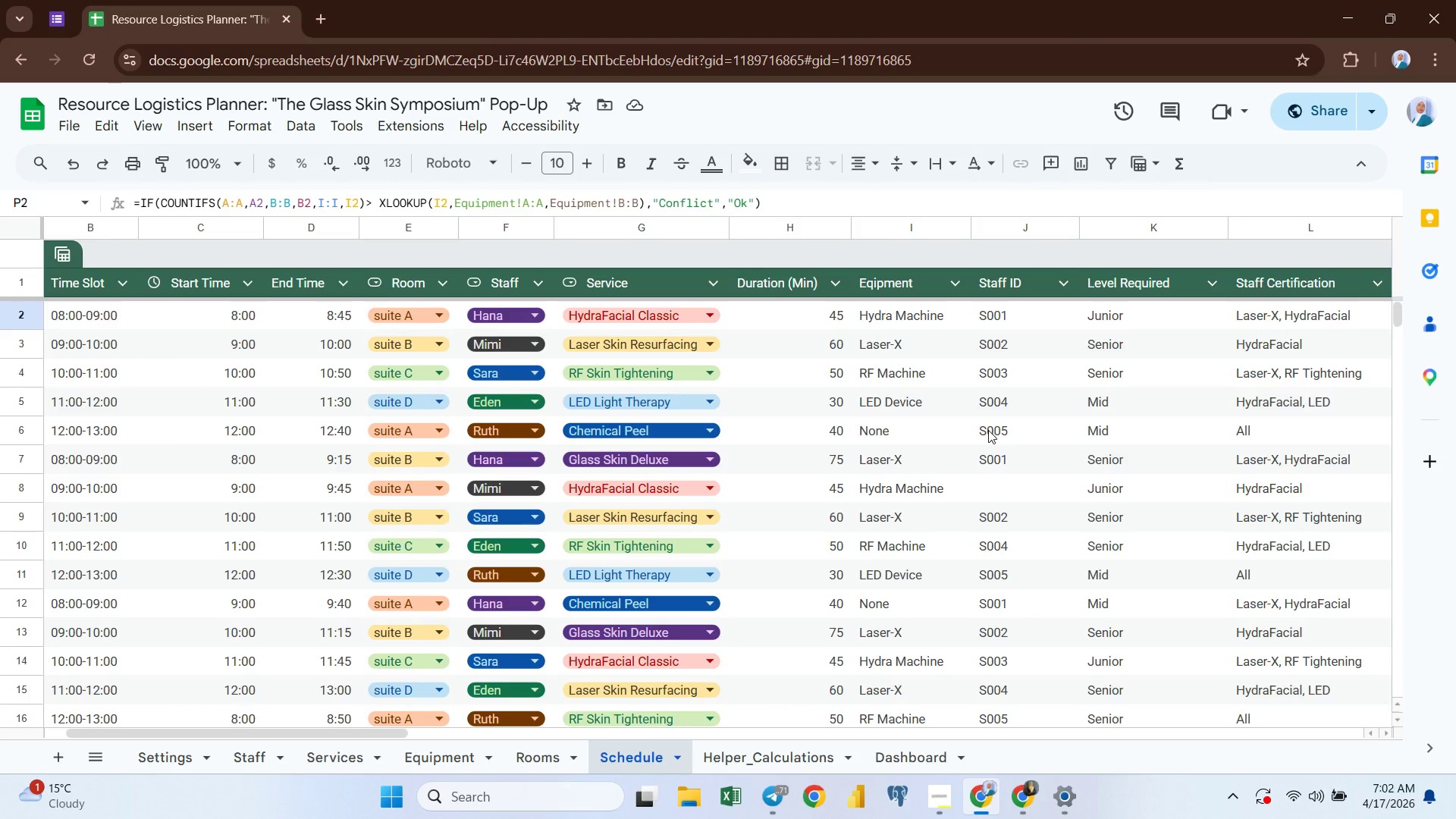 
left_click([621, 322])
 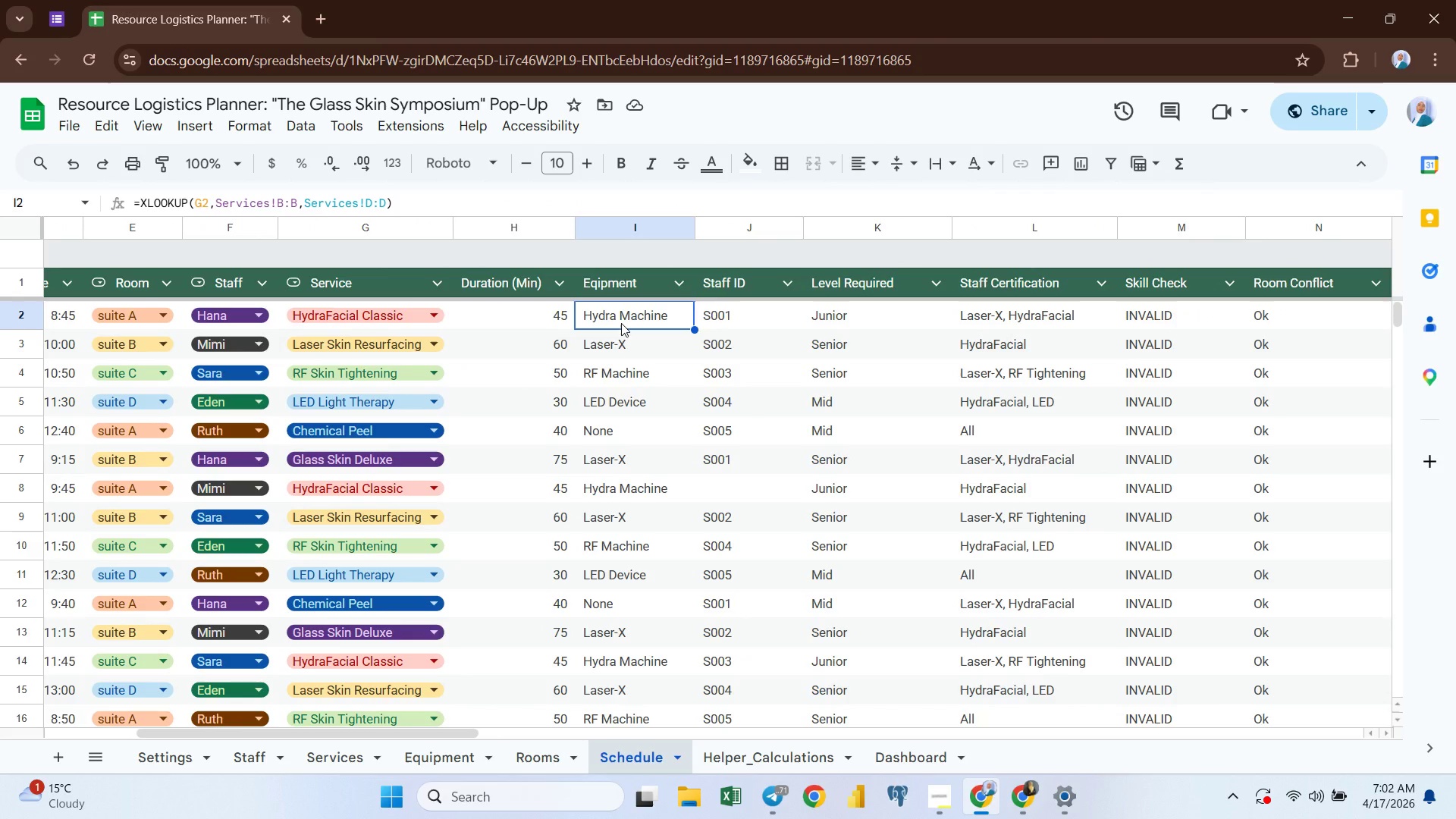 
key(Control+C)
 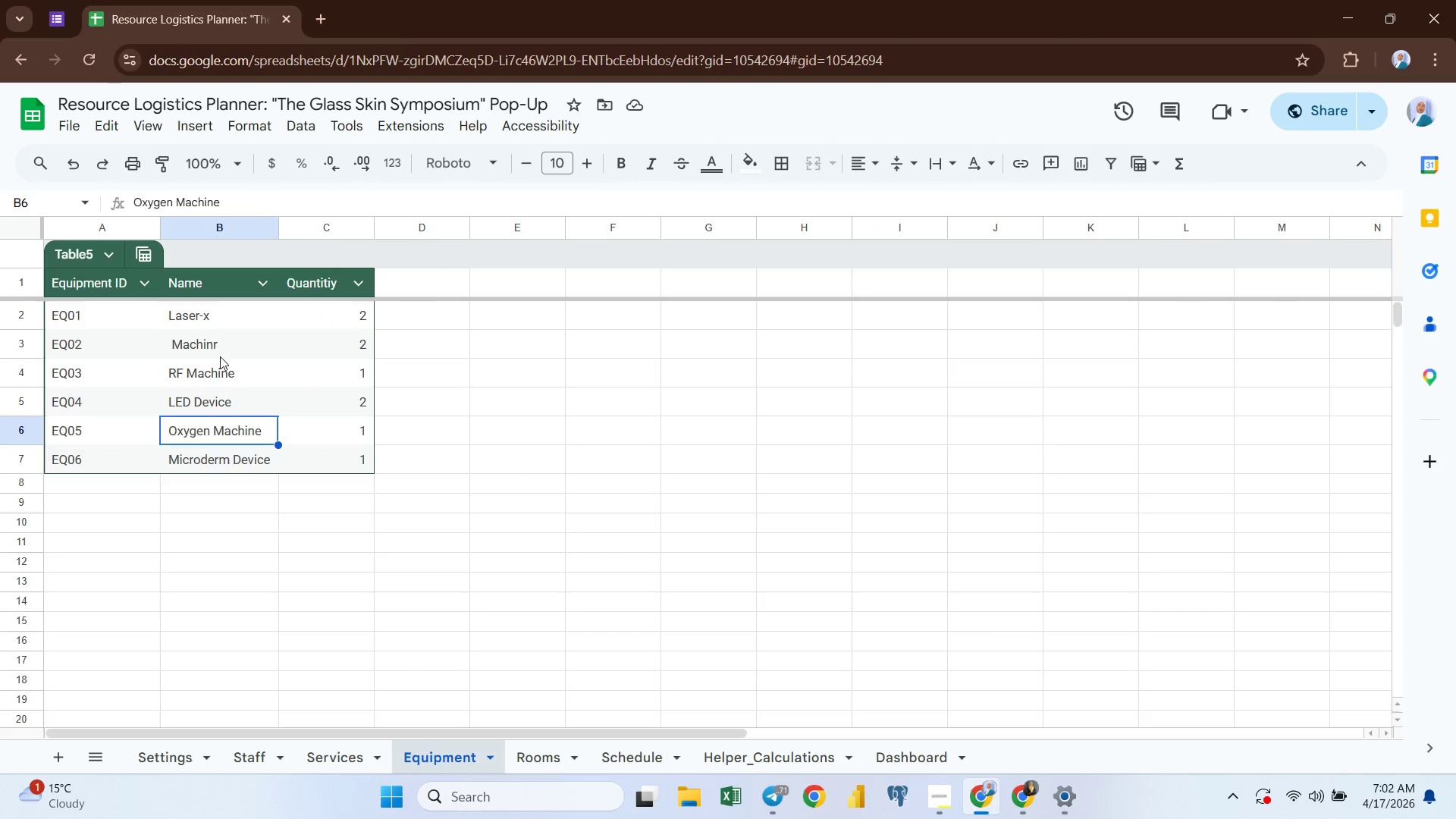 
left_click([206, 491])
 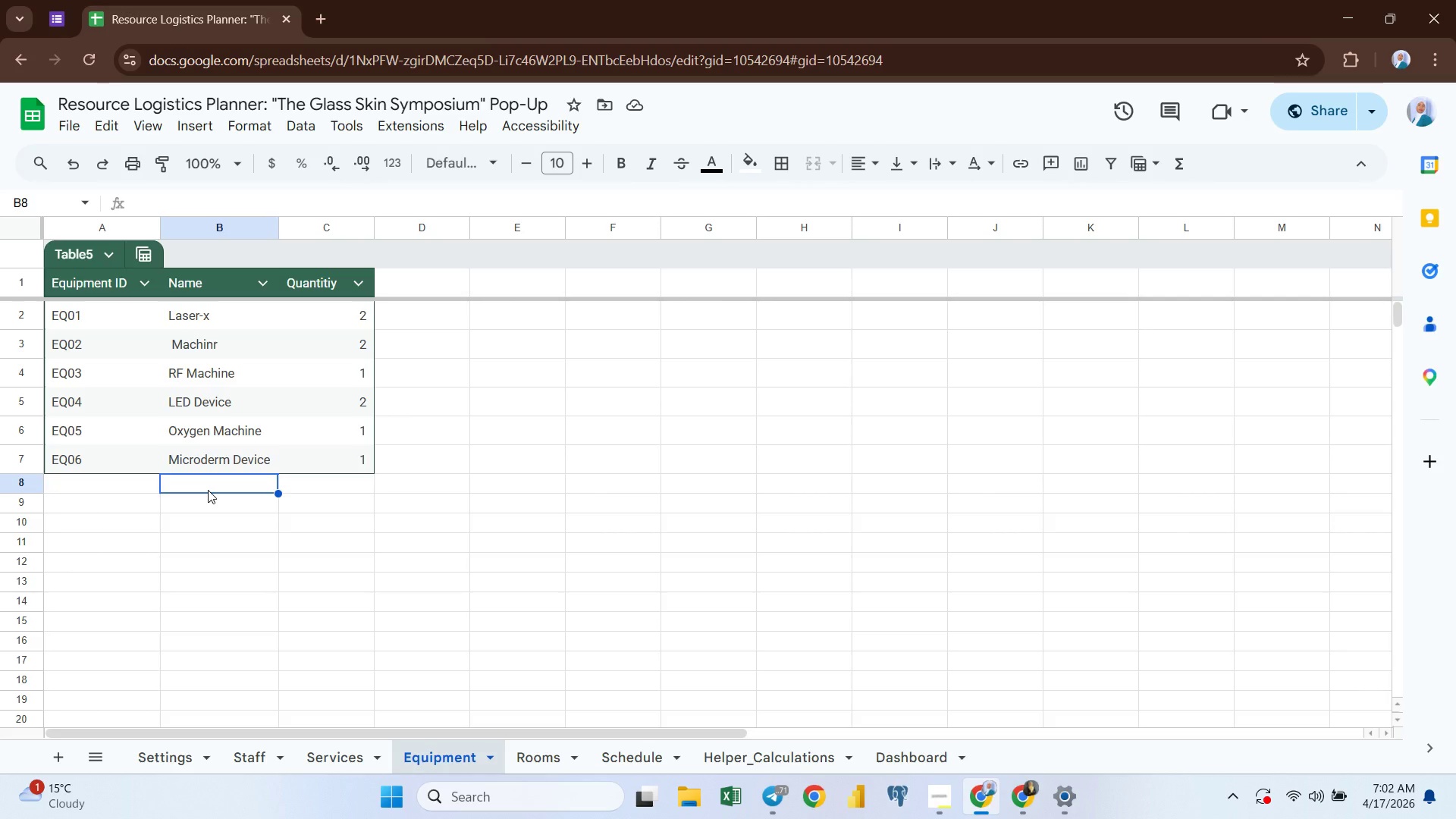 
wait(5.55)
 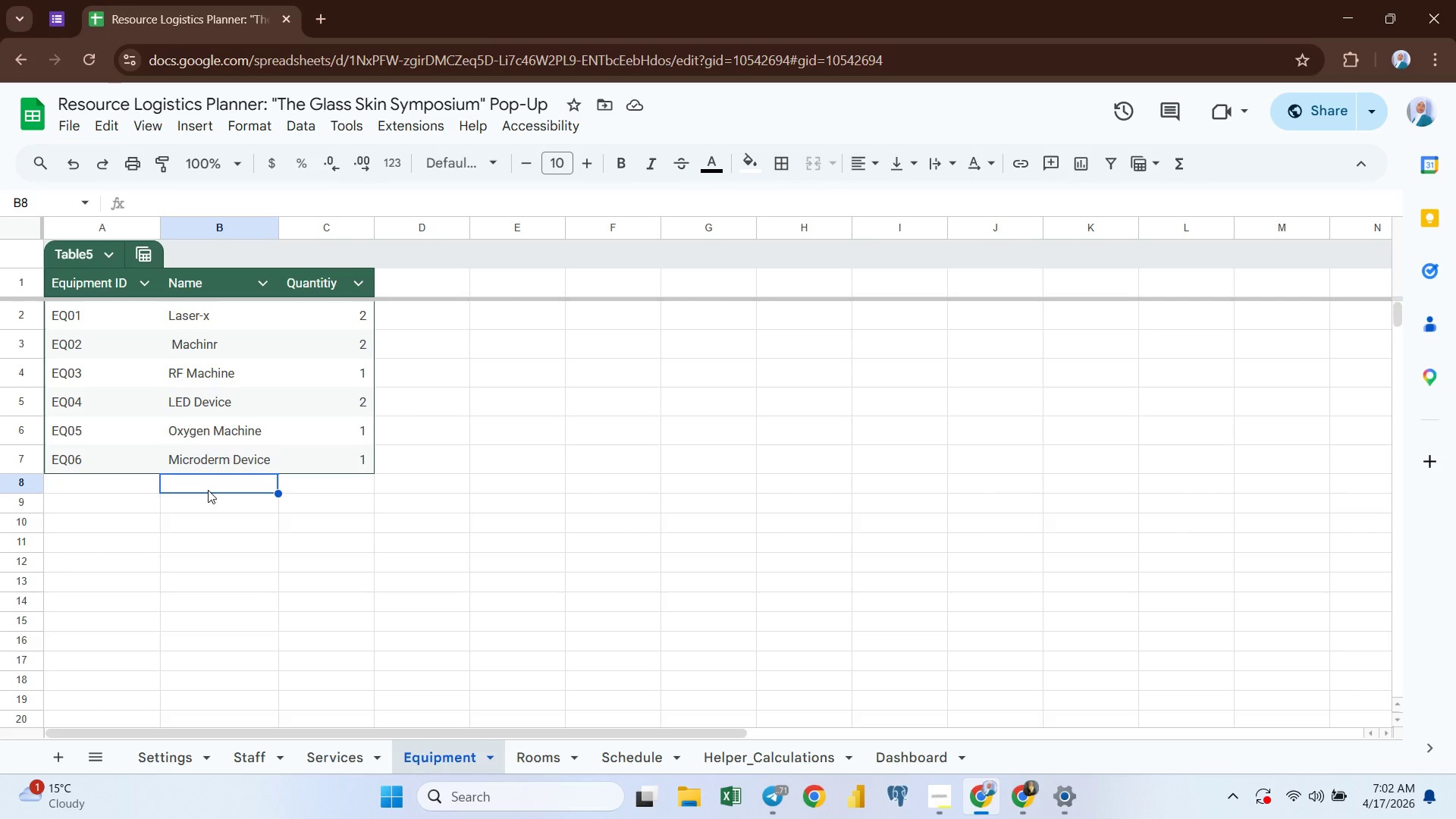 
key(Control+V)
 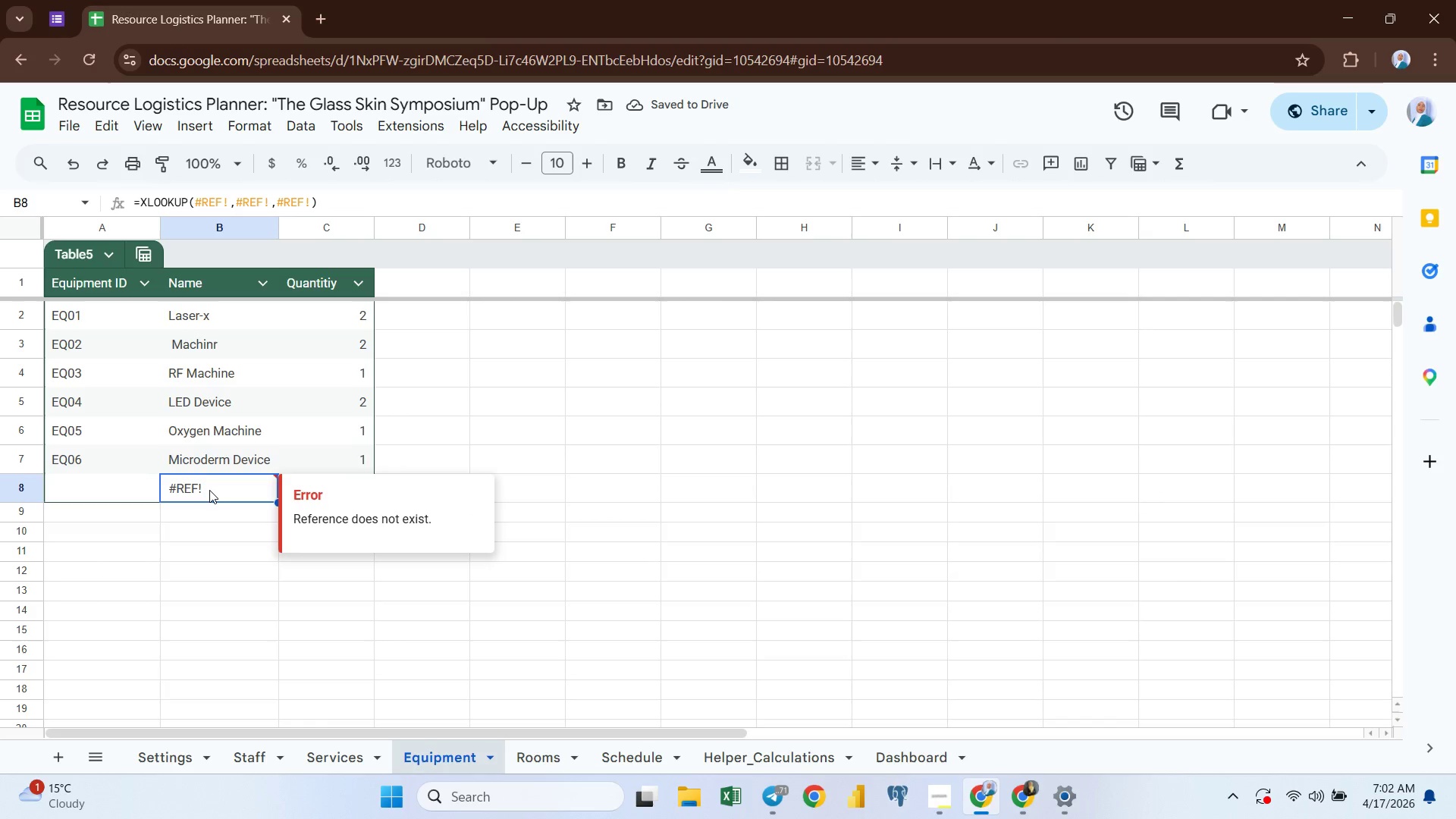 
hold_key(key=ControlLeft, duration=0.77)
 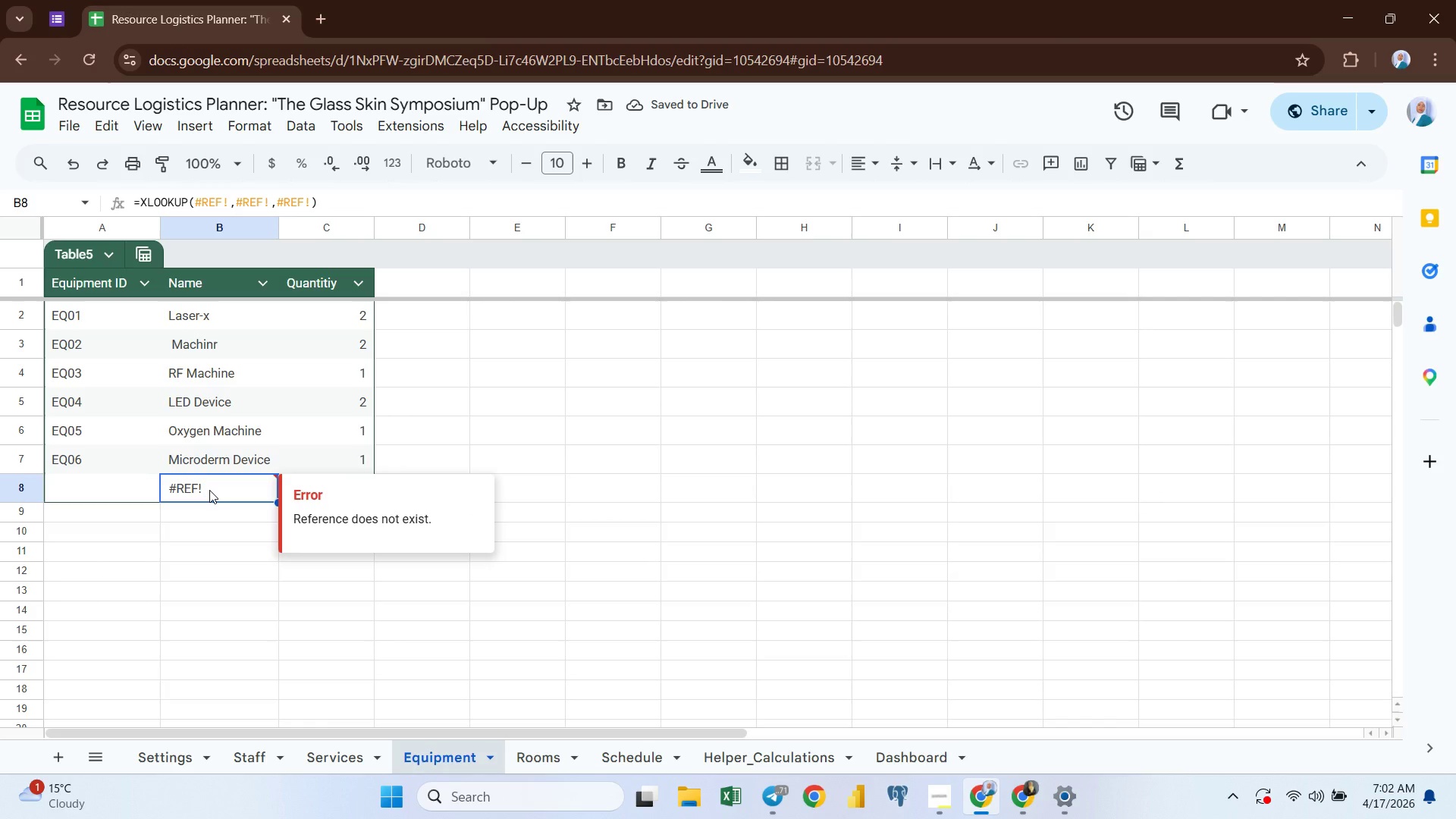 
key(Alt+Control+V)
 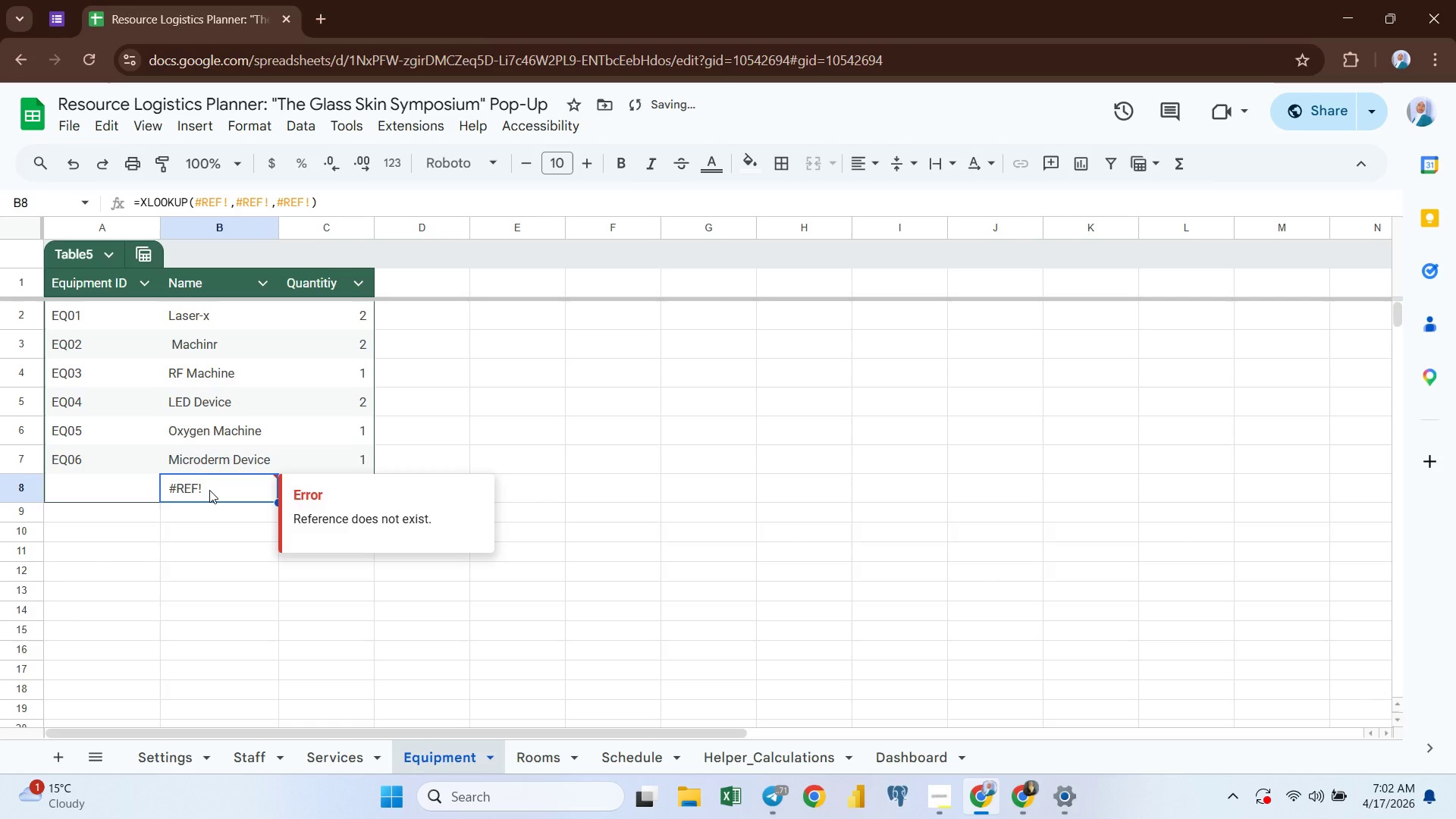 
key(Alt+Shift+AltLeft)
 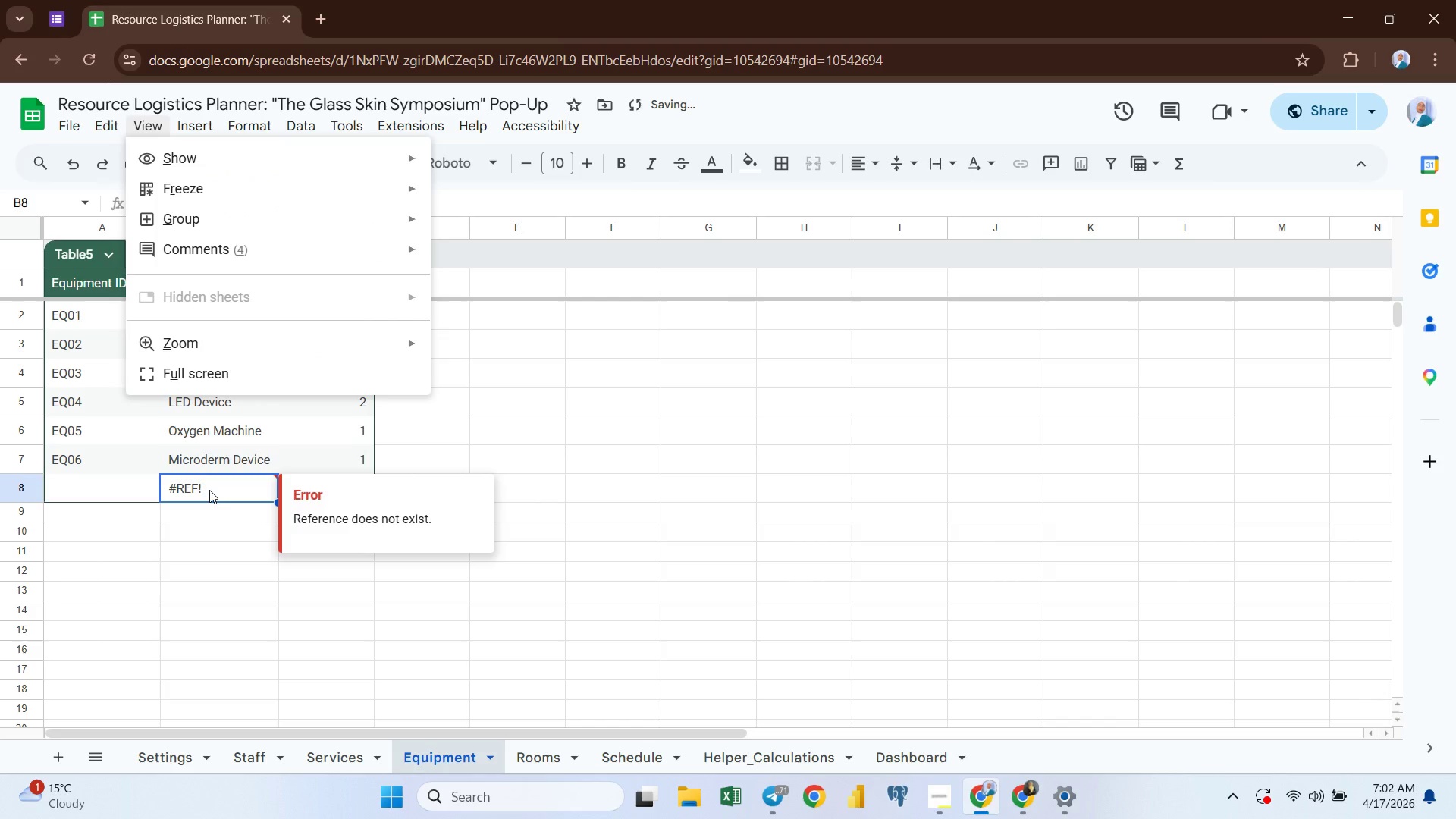 
key(Alt+Shift+V)
 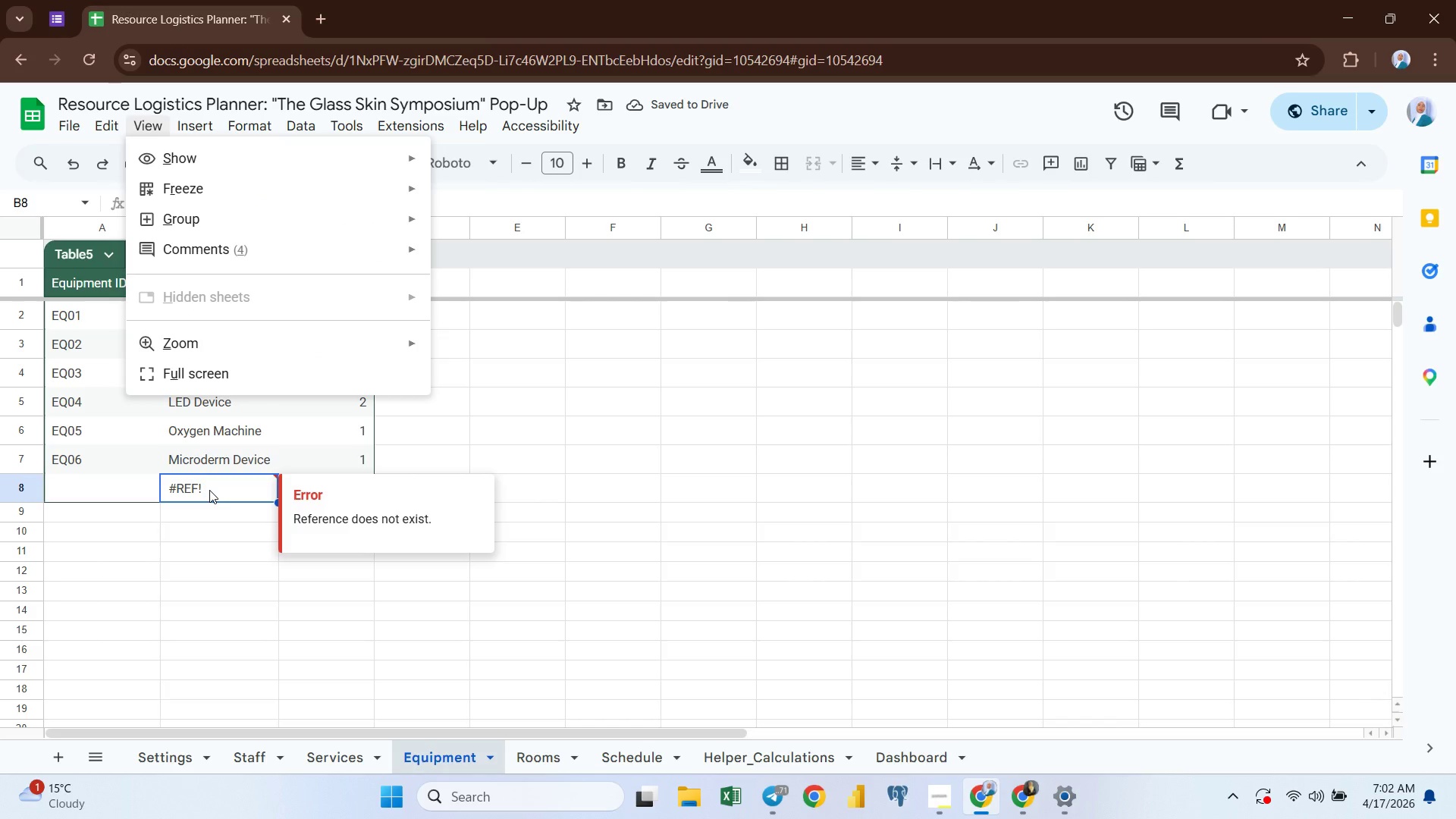 
left_click([209, 490])
 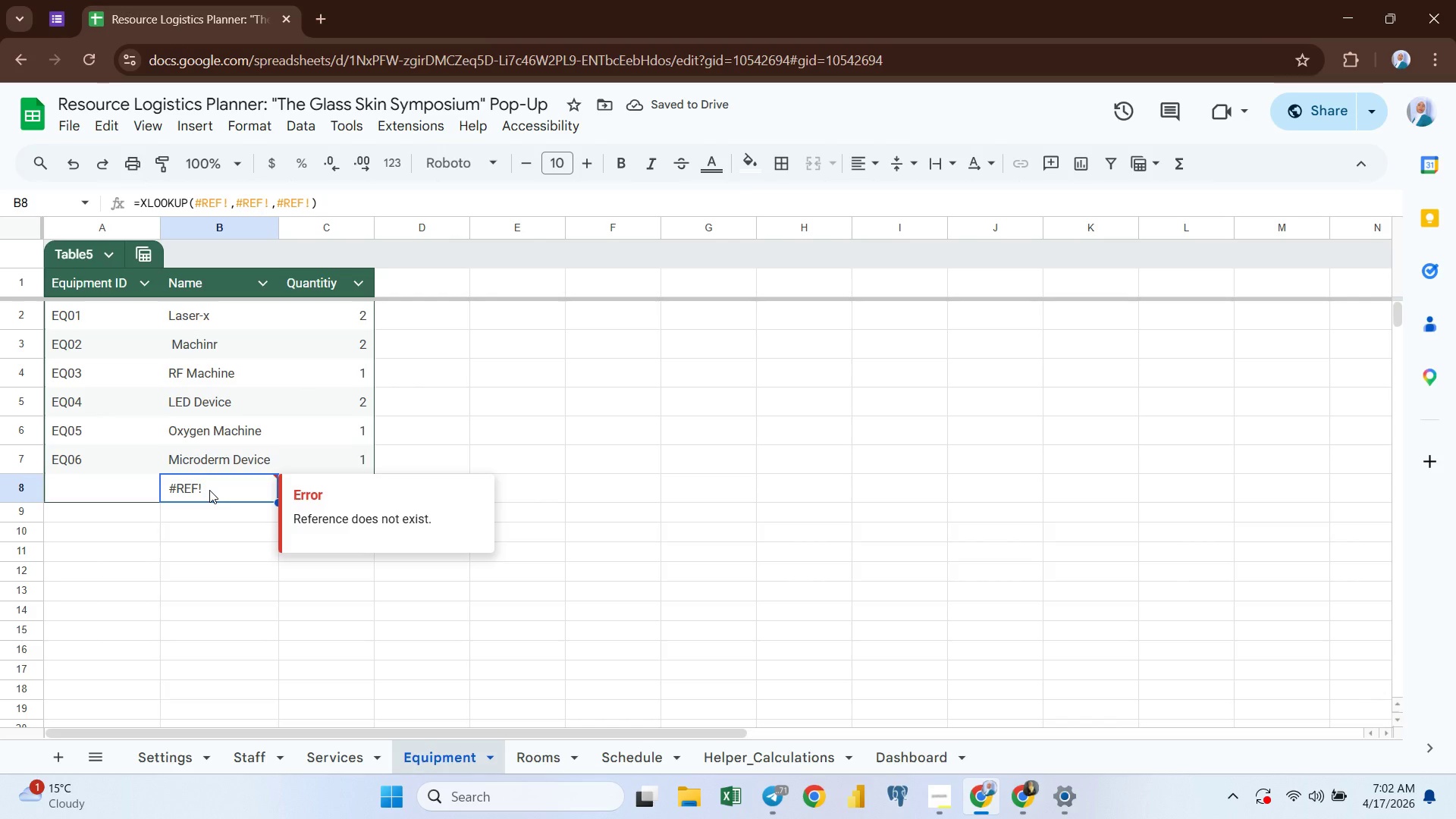 
key(Alt+Control+V)
 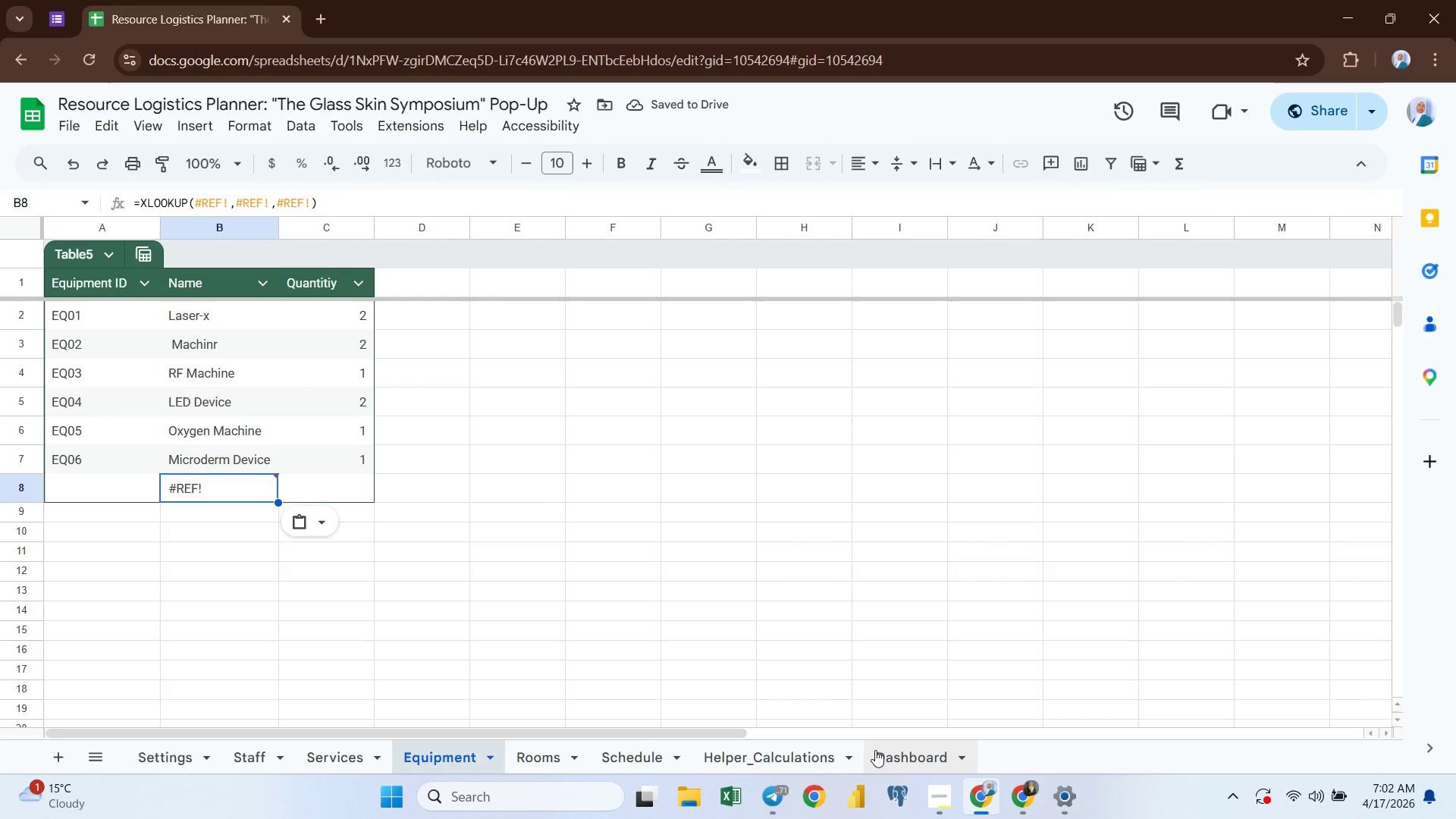 
left_click([639, 753])
 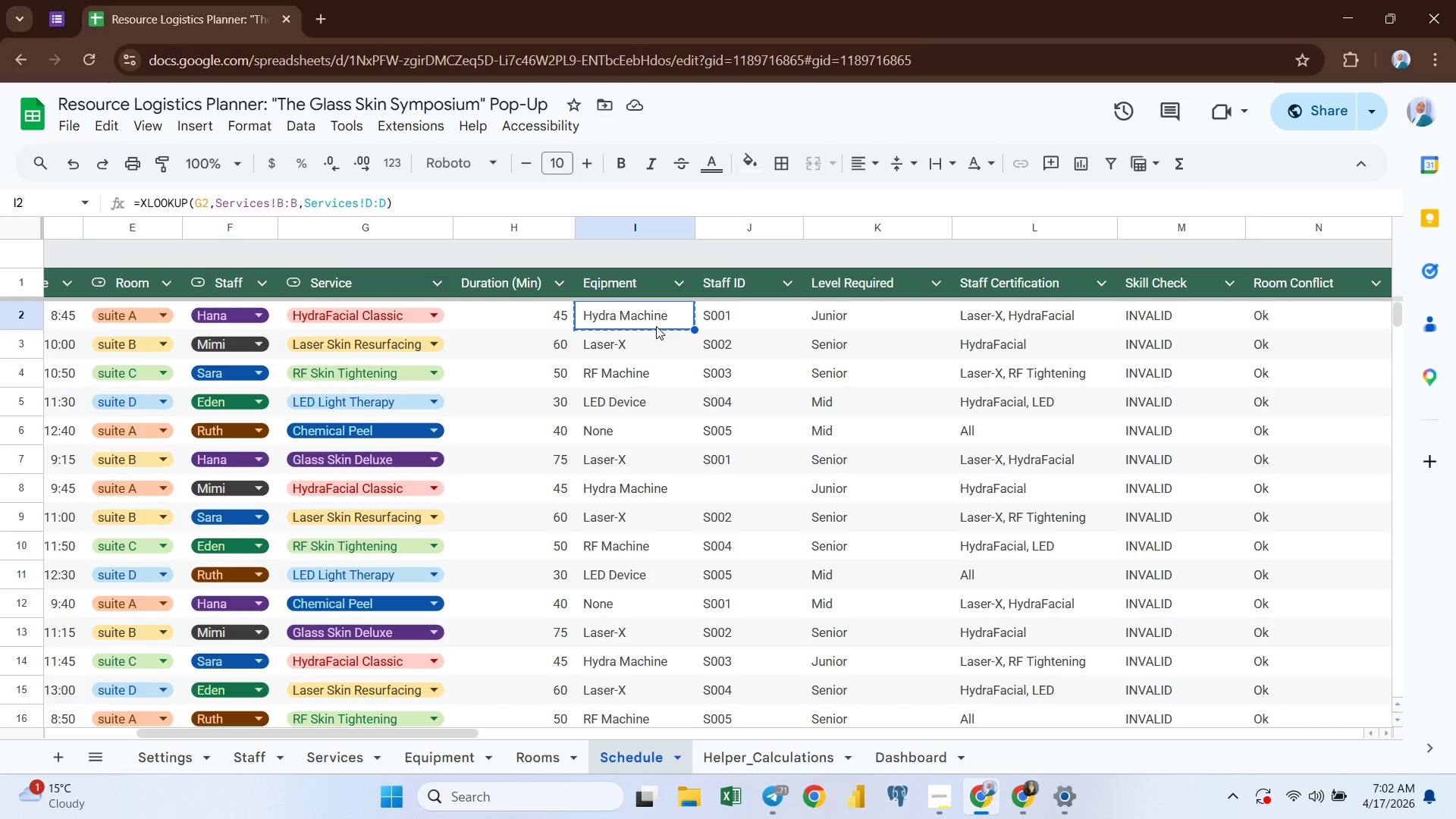 
key(Control+ControlLeft)
 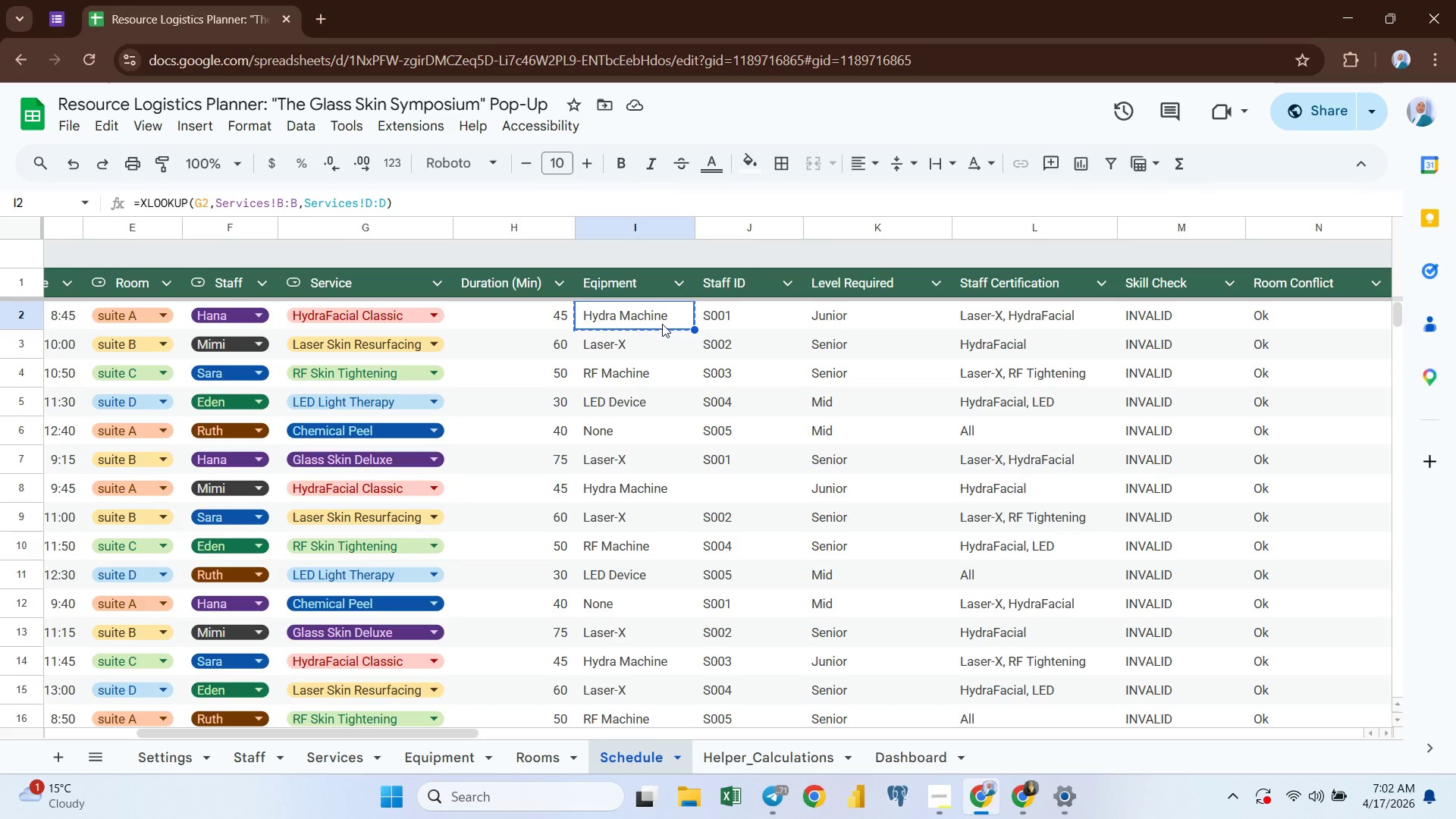 
key(Control+C)
 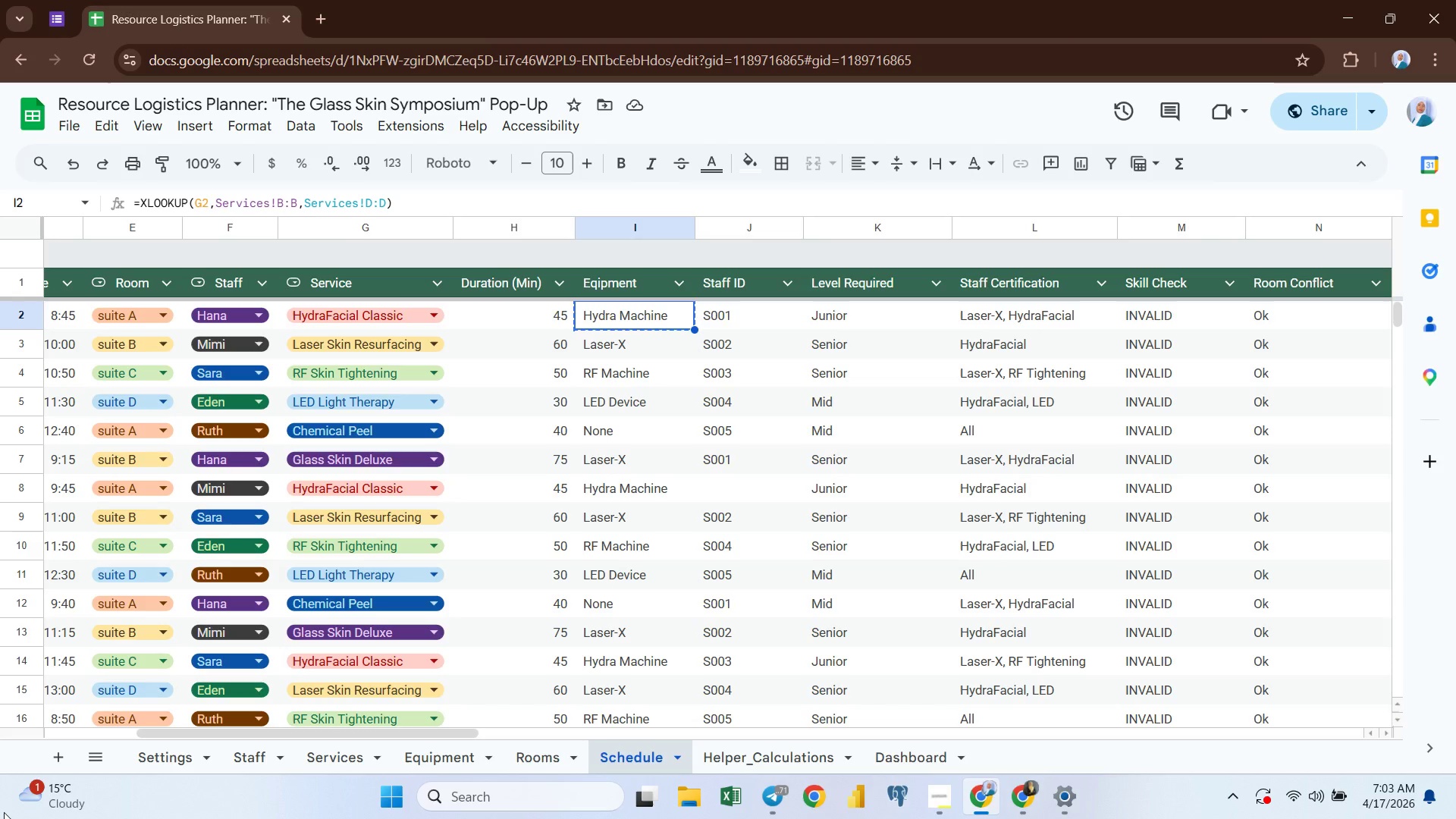 
wait(41.14)
 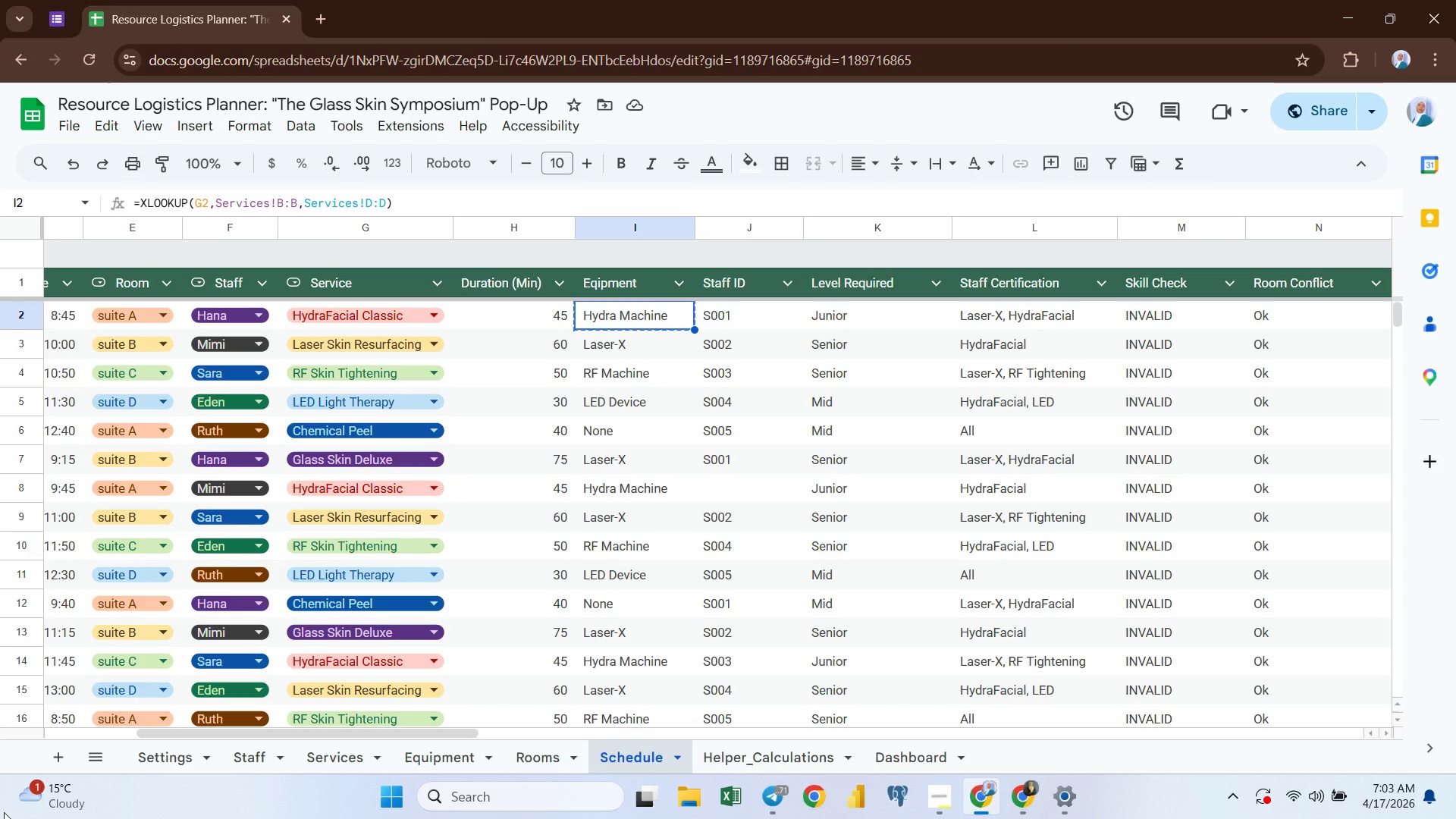 
key(Control+ControlLeft)
 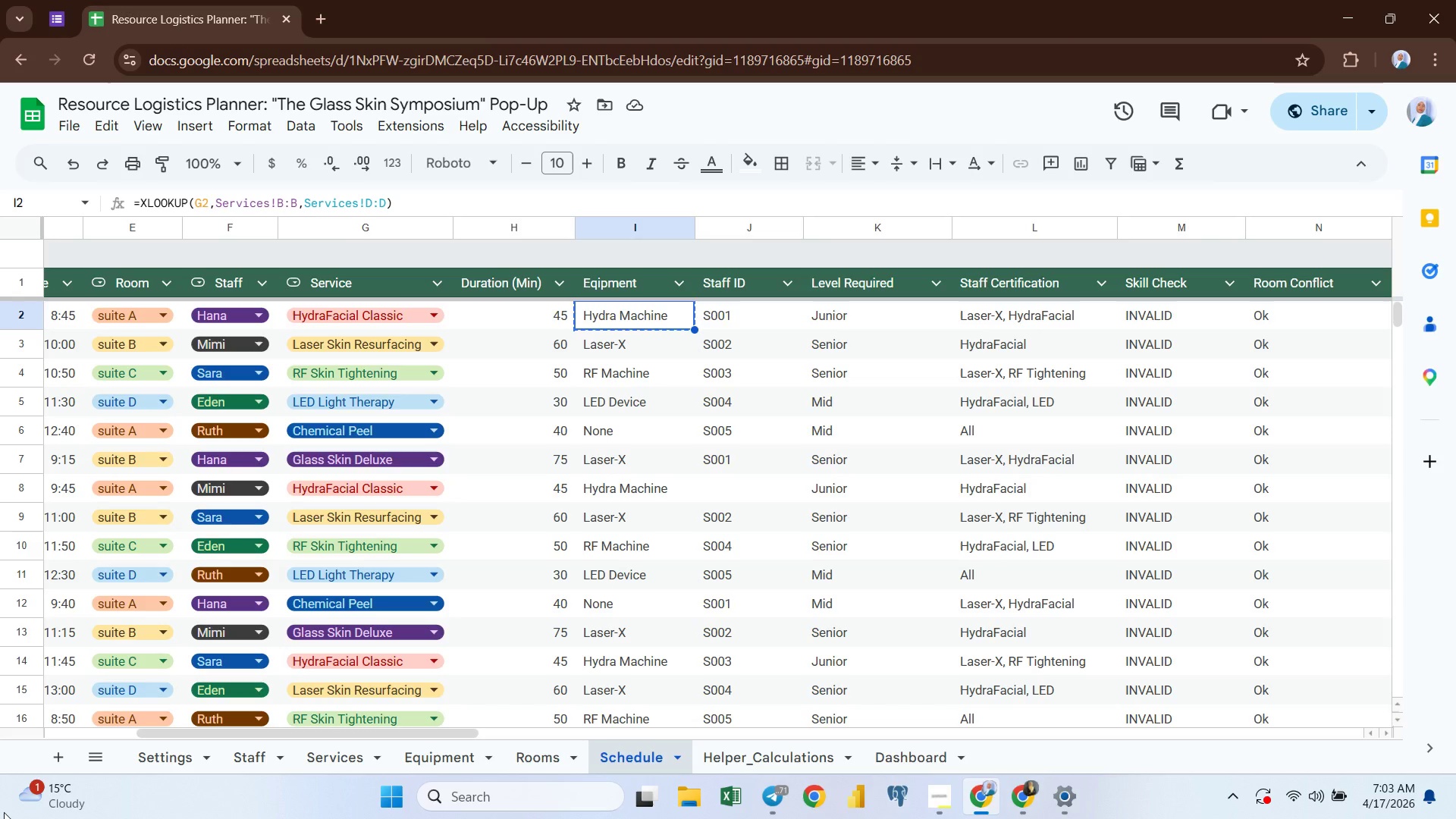 
key(Control+C)
 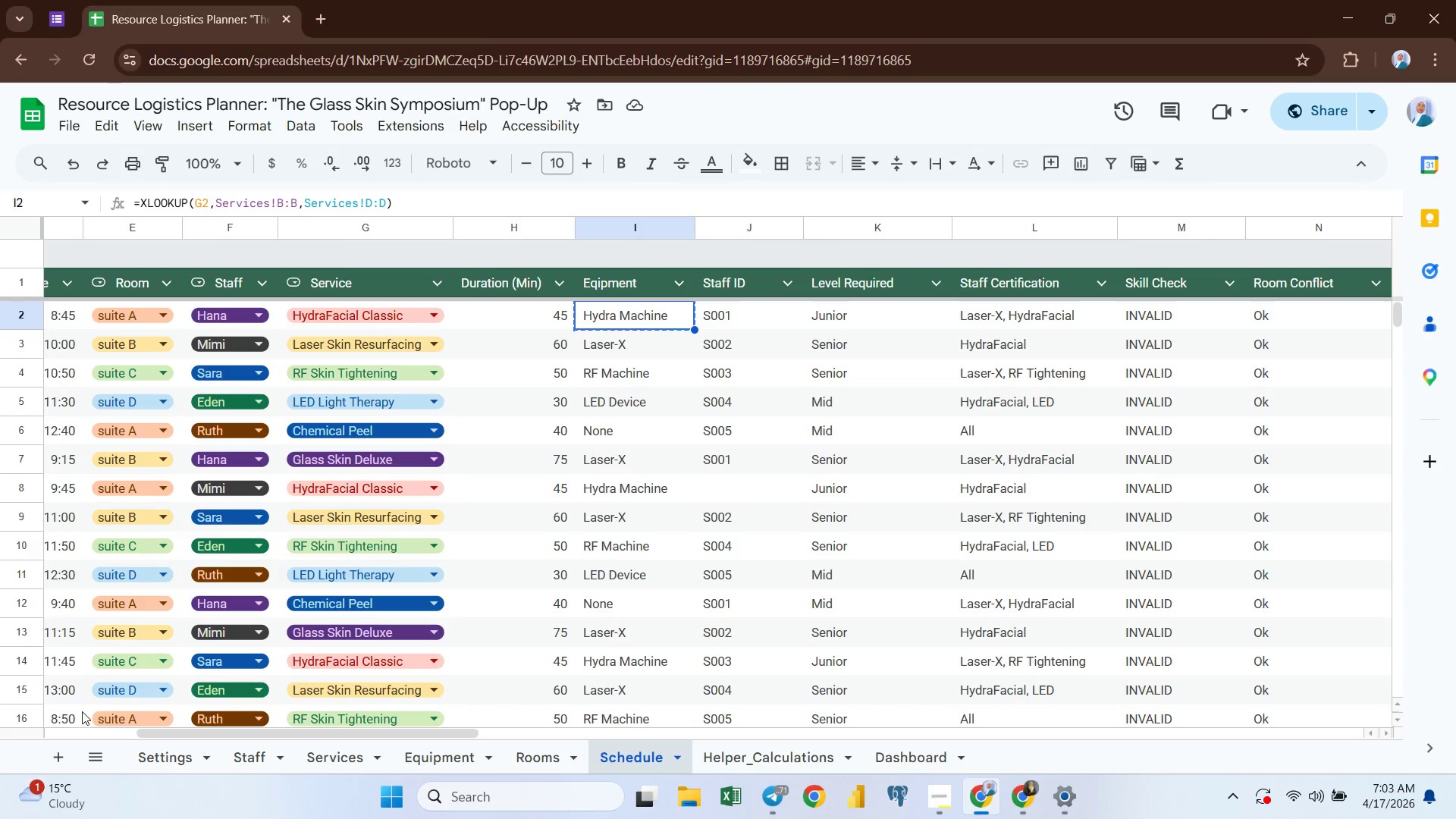 
left_click([444, 755])
 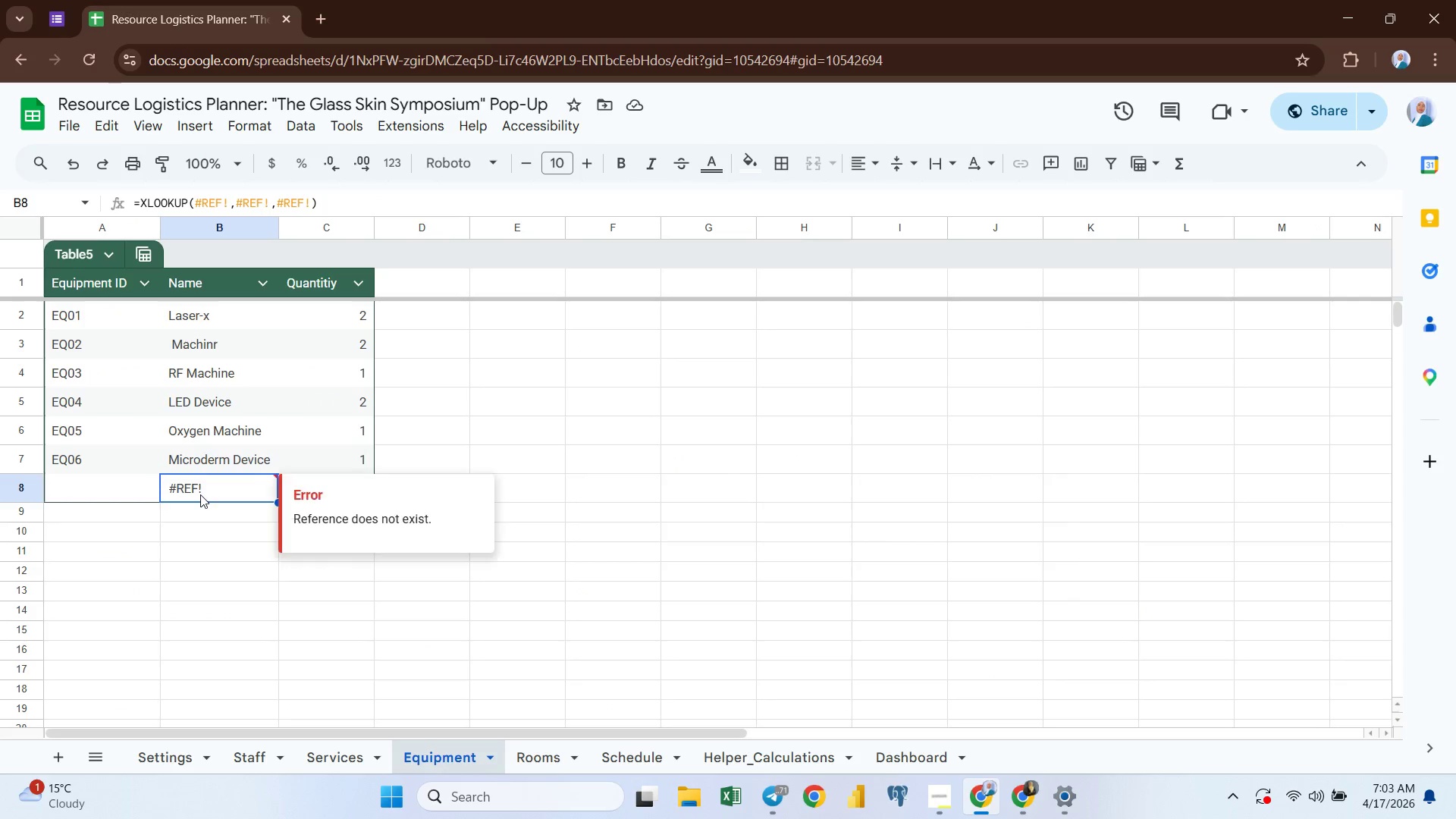 
left_click([200, 494])
 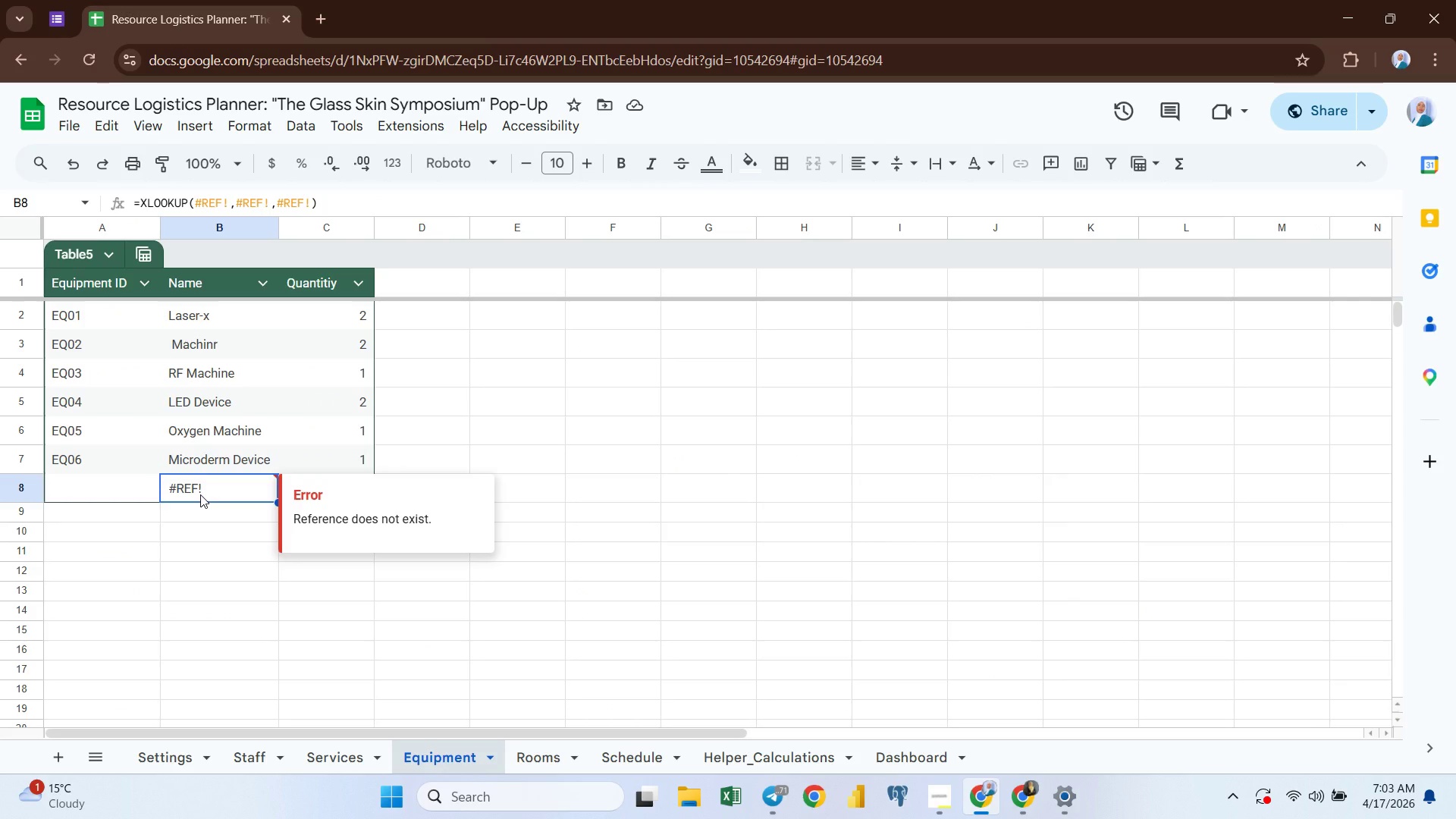 
key(Control+Shift+ShiftLeft)
 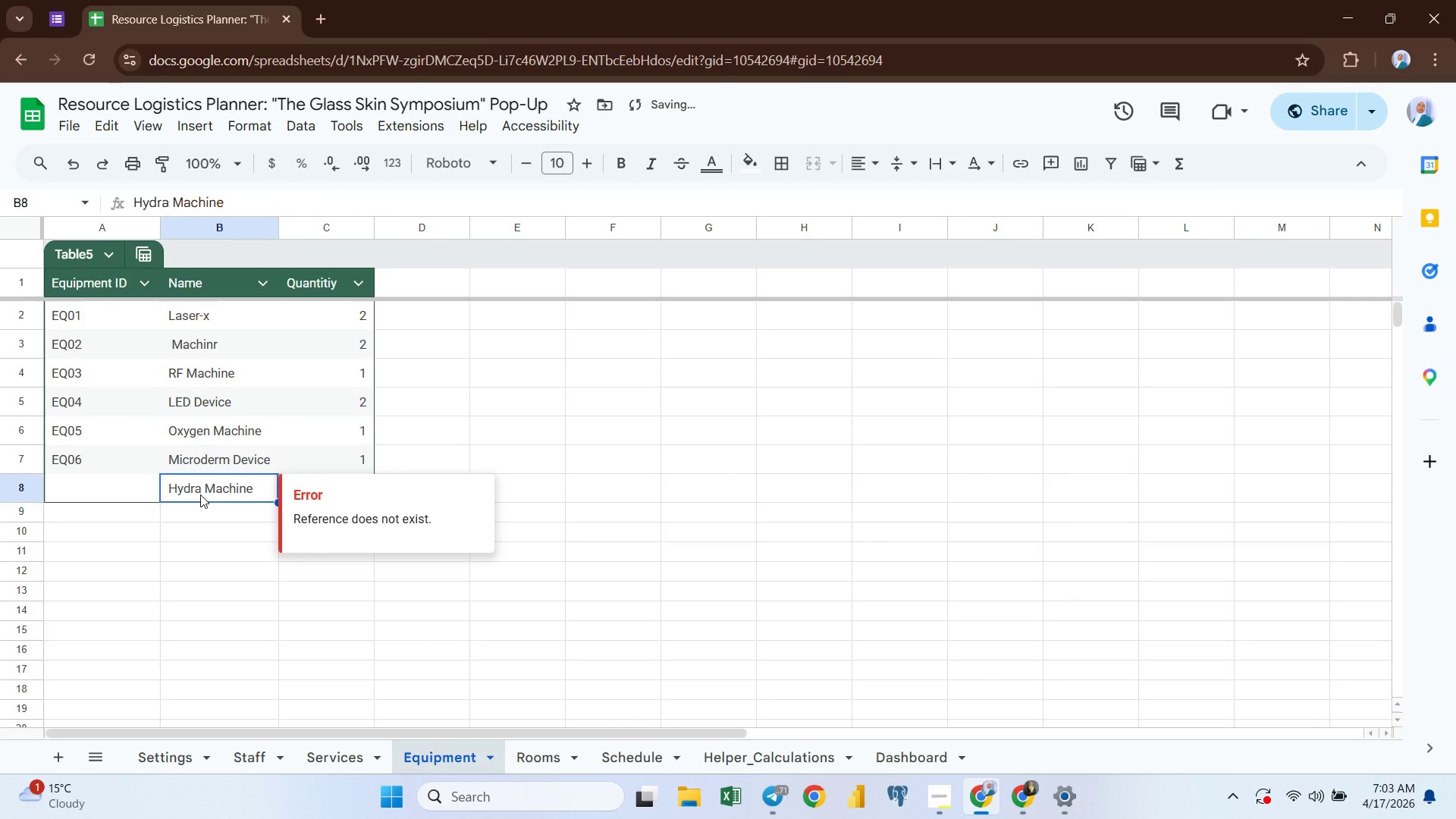 
key(Control+Shift+V)
 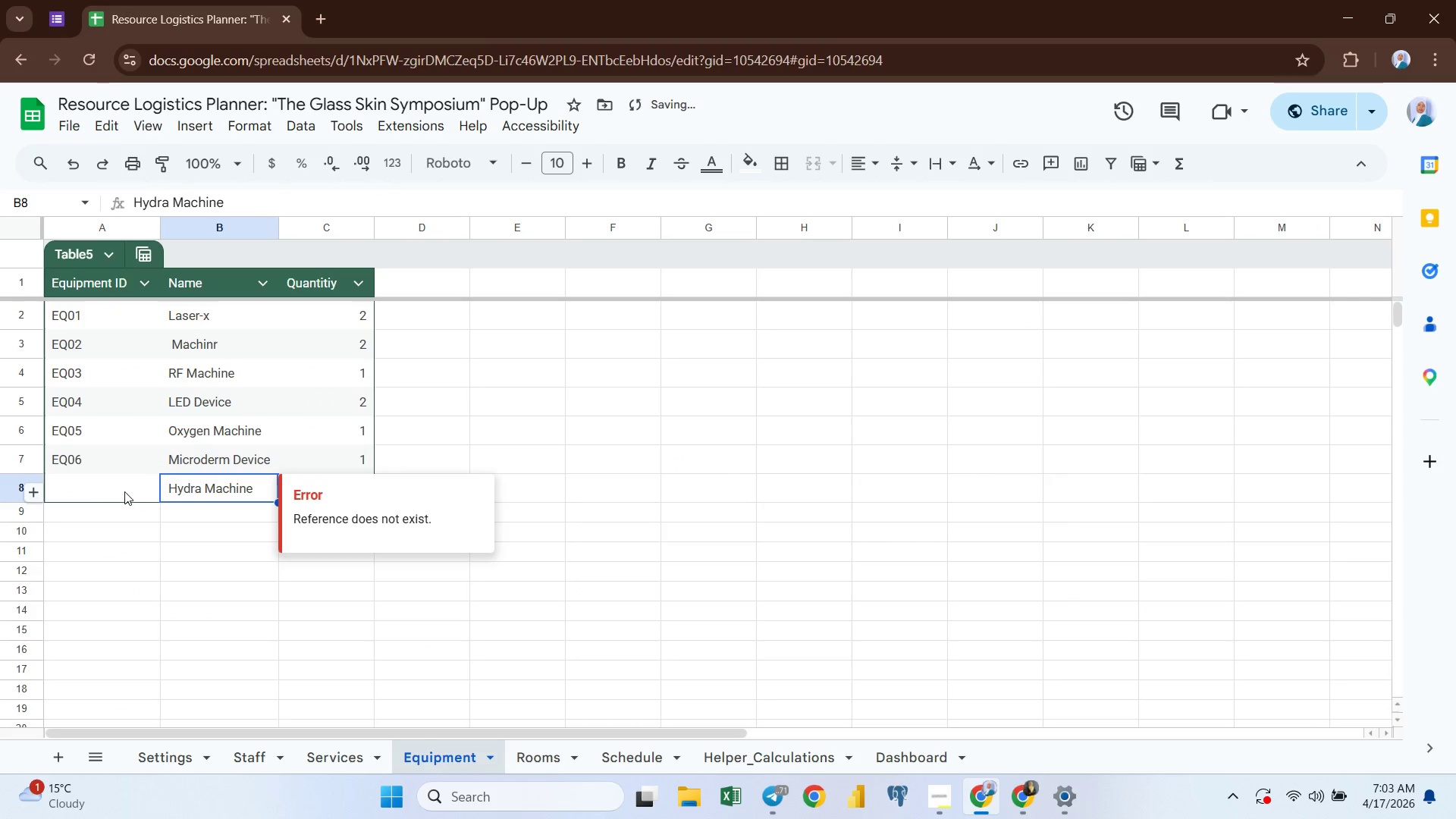 
left_click([97, 494])
 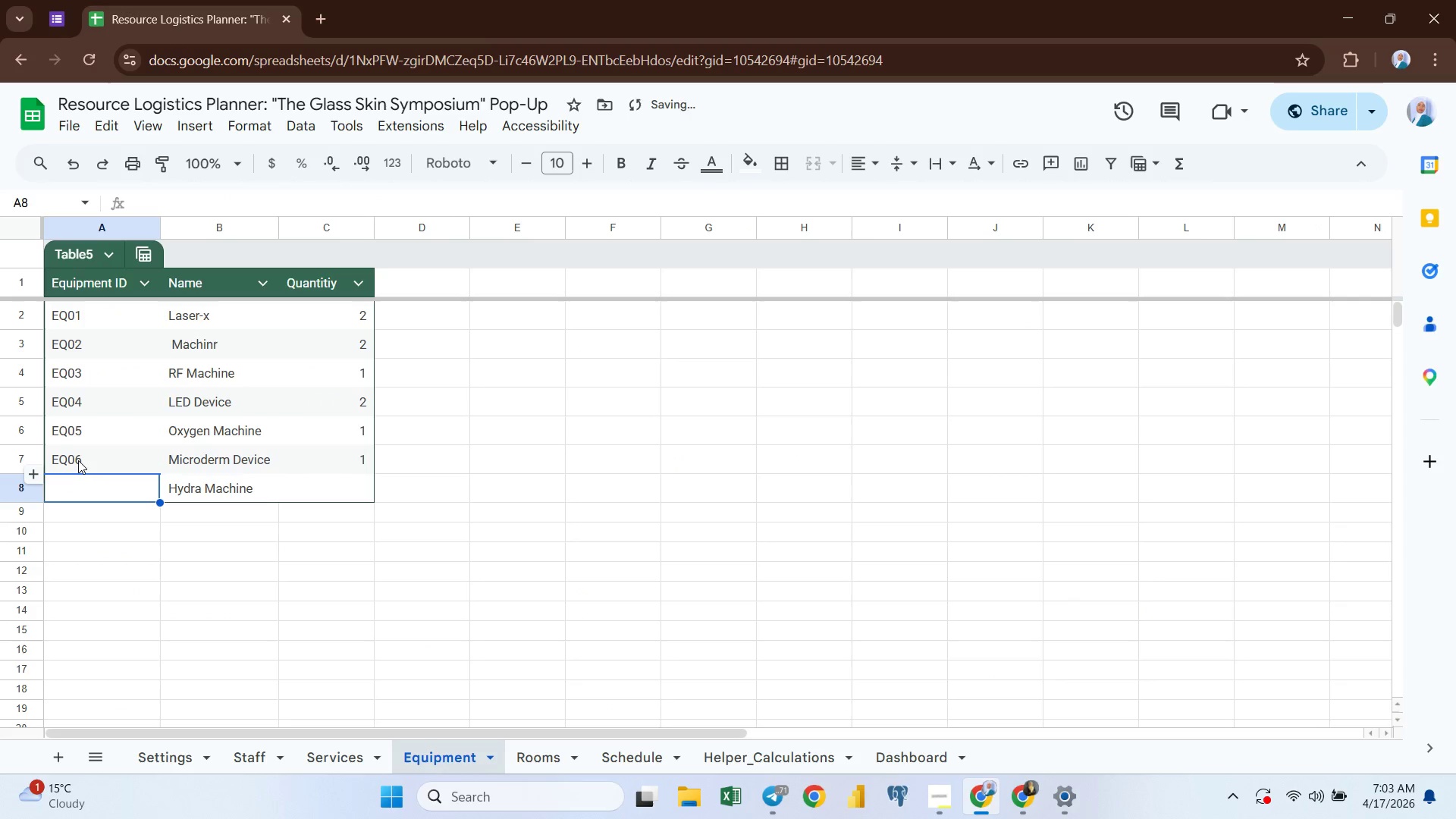 
left_click([78, 460])
 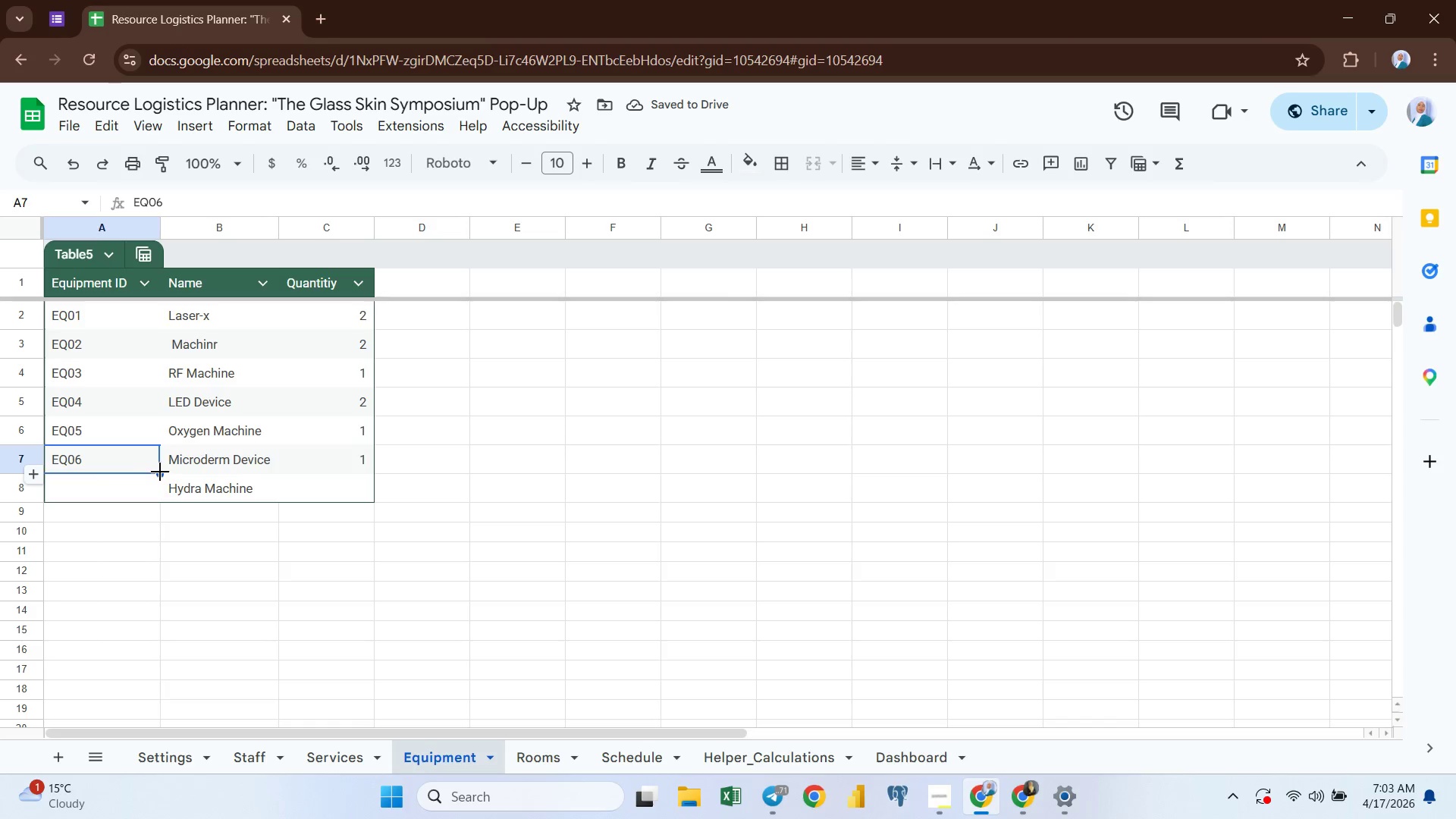 
left_click_drag(start_coordinate=[161, 472], to_coordinate=[153, 502])
 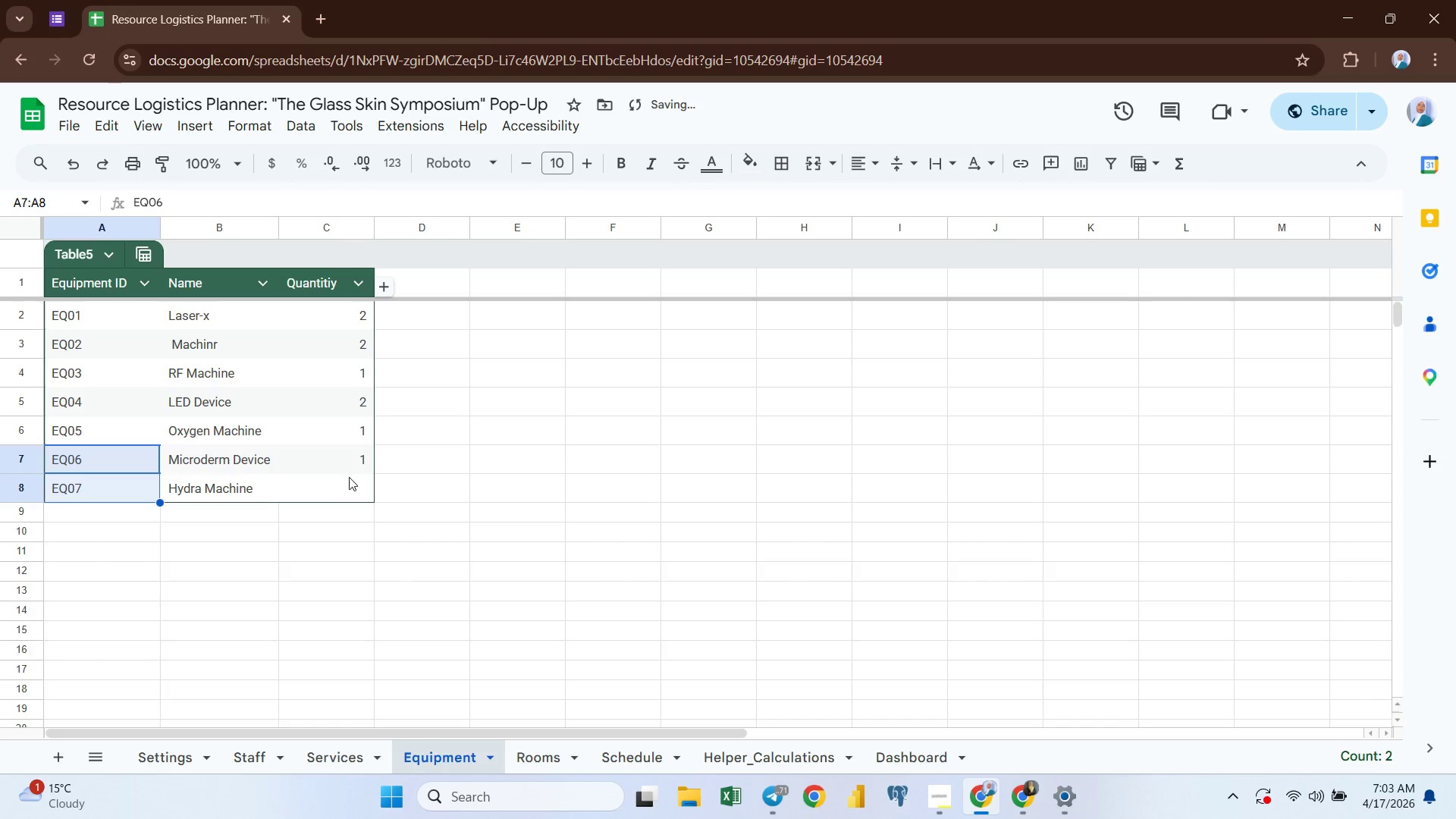 
left_click([358, 487])
 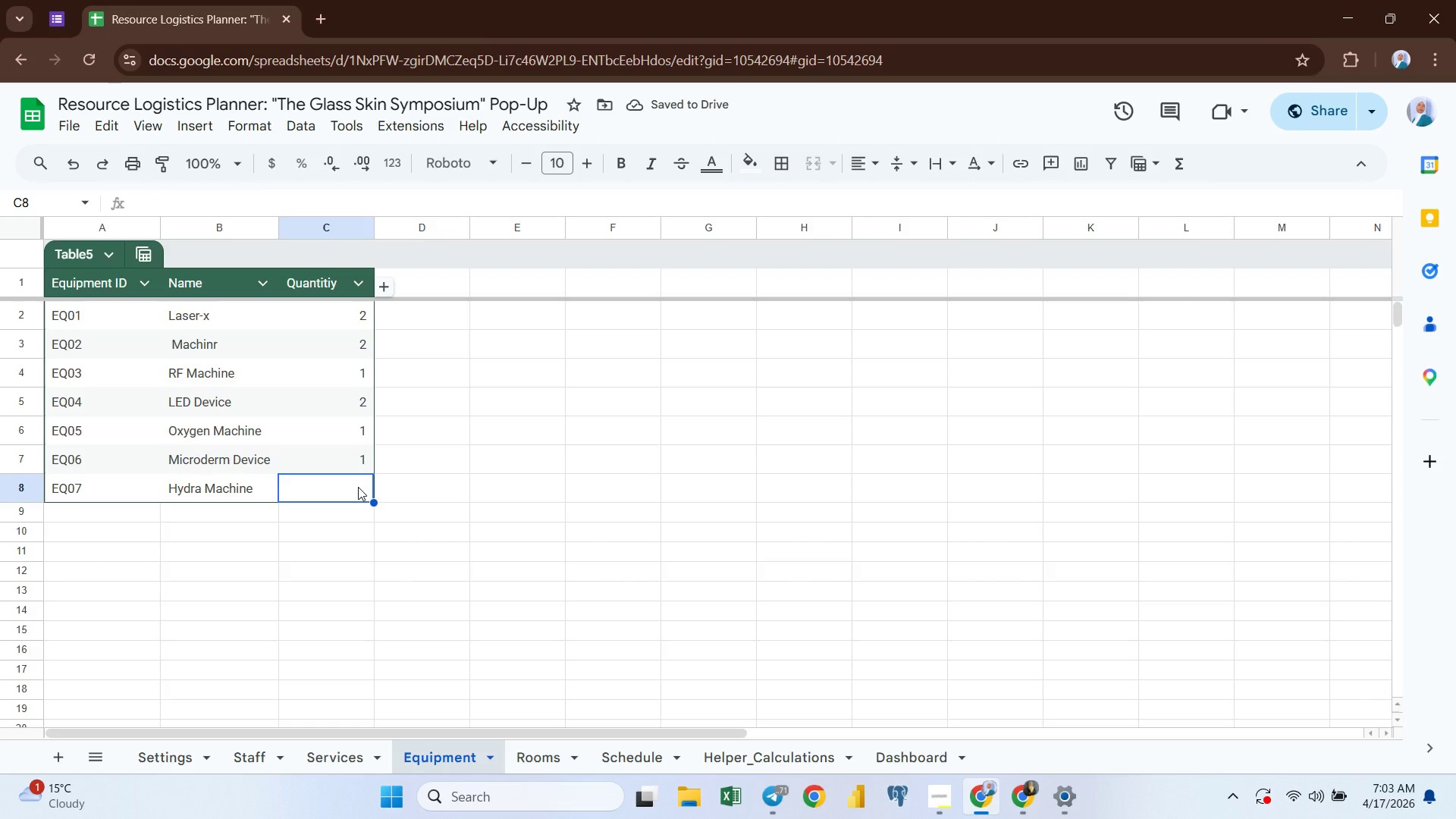 
key(2)
 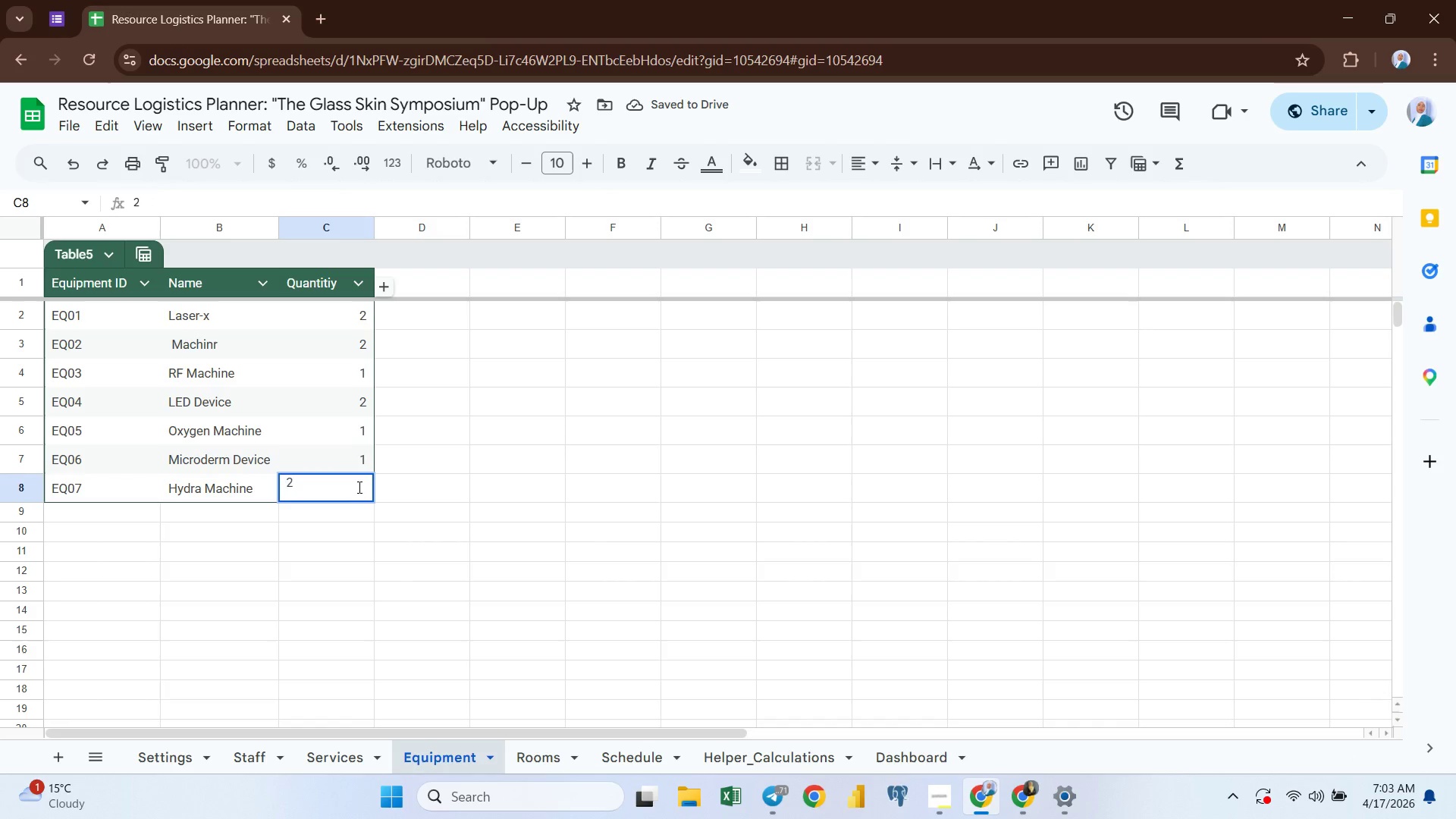 
key(Enter)
 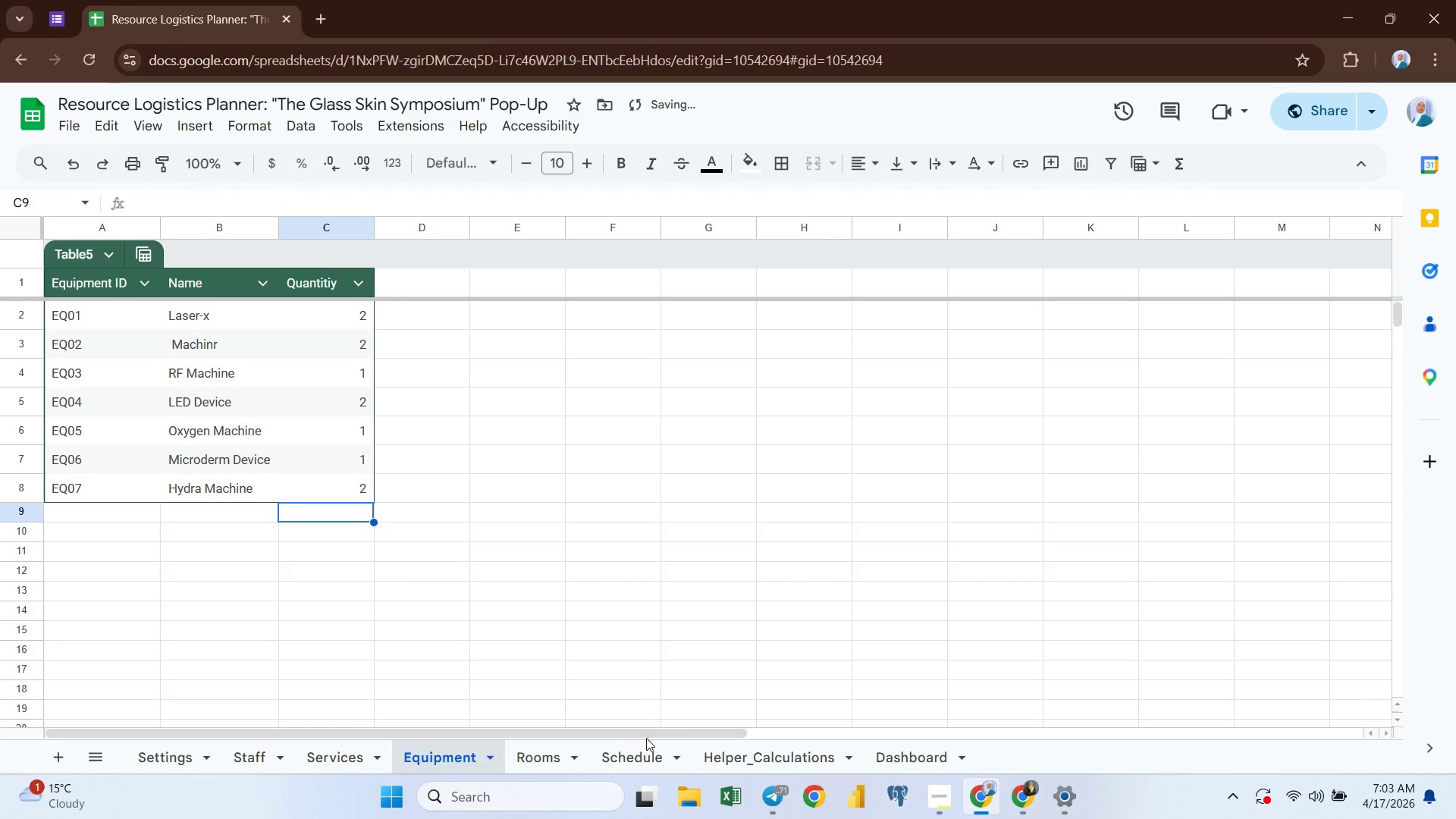 
left_click([632, 759])
 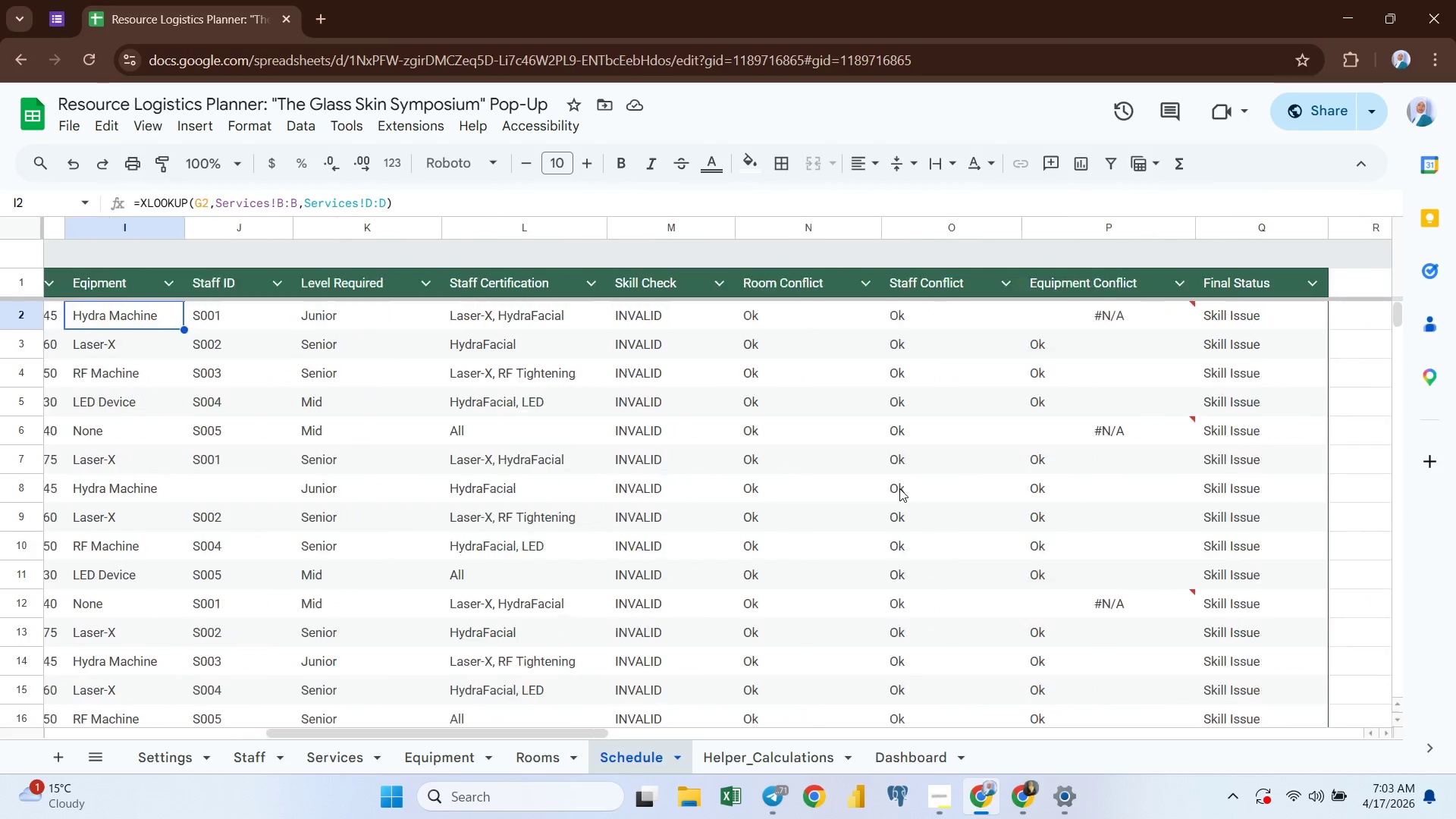 
wait(7.45)
 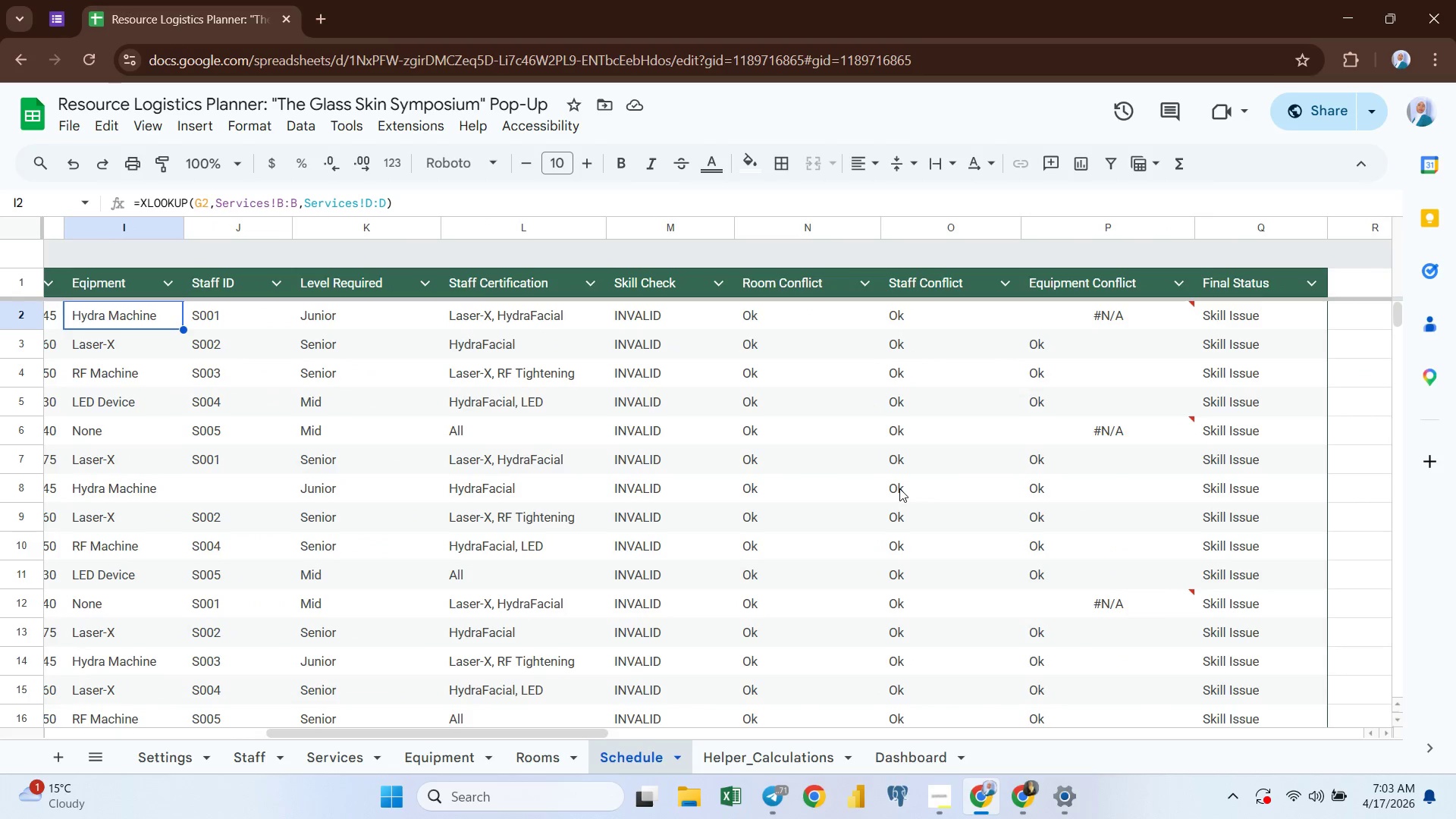 
left_click([965, 325])
 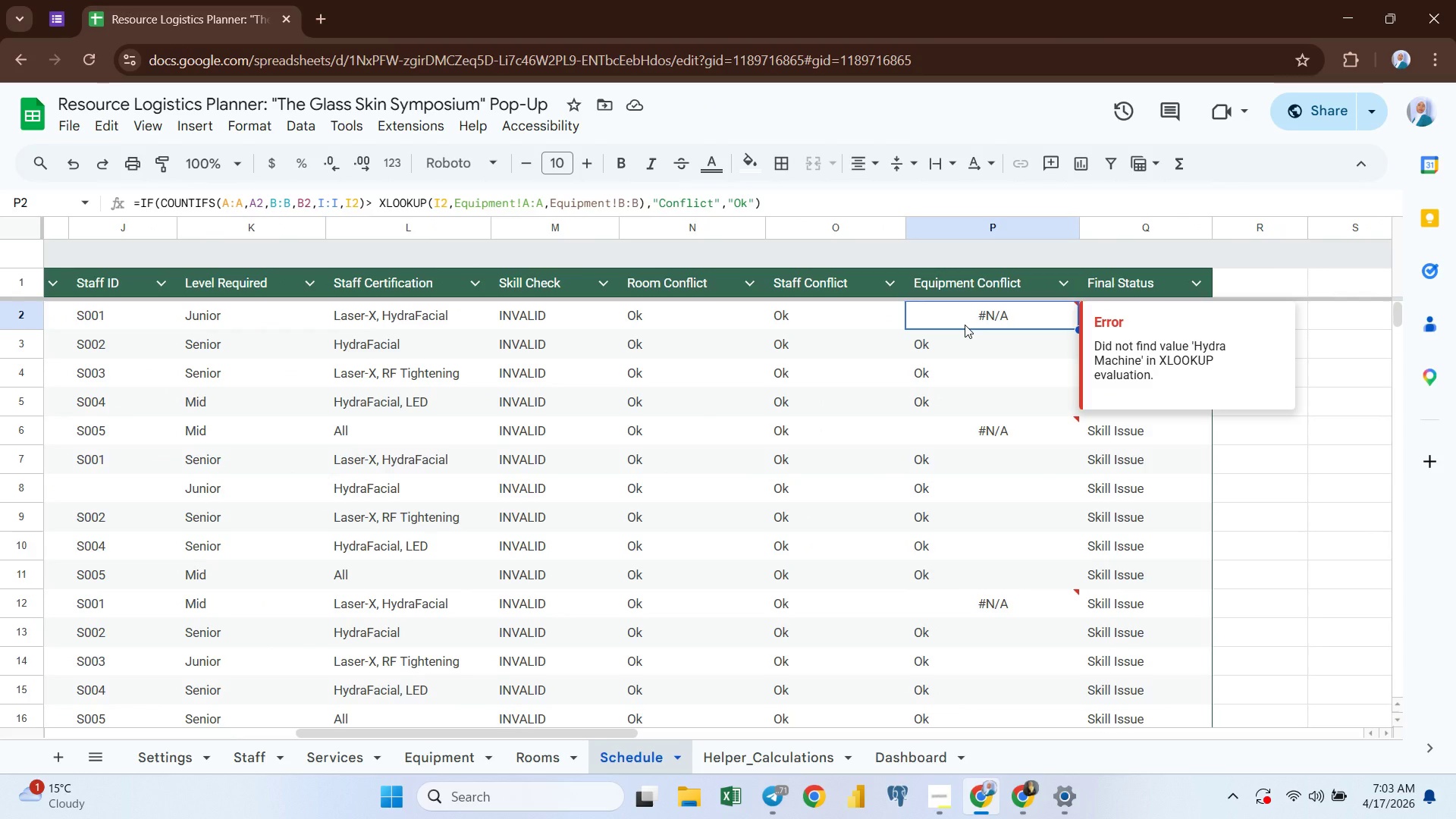 
wait(10.97)
 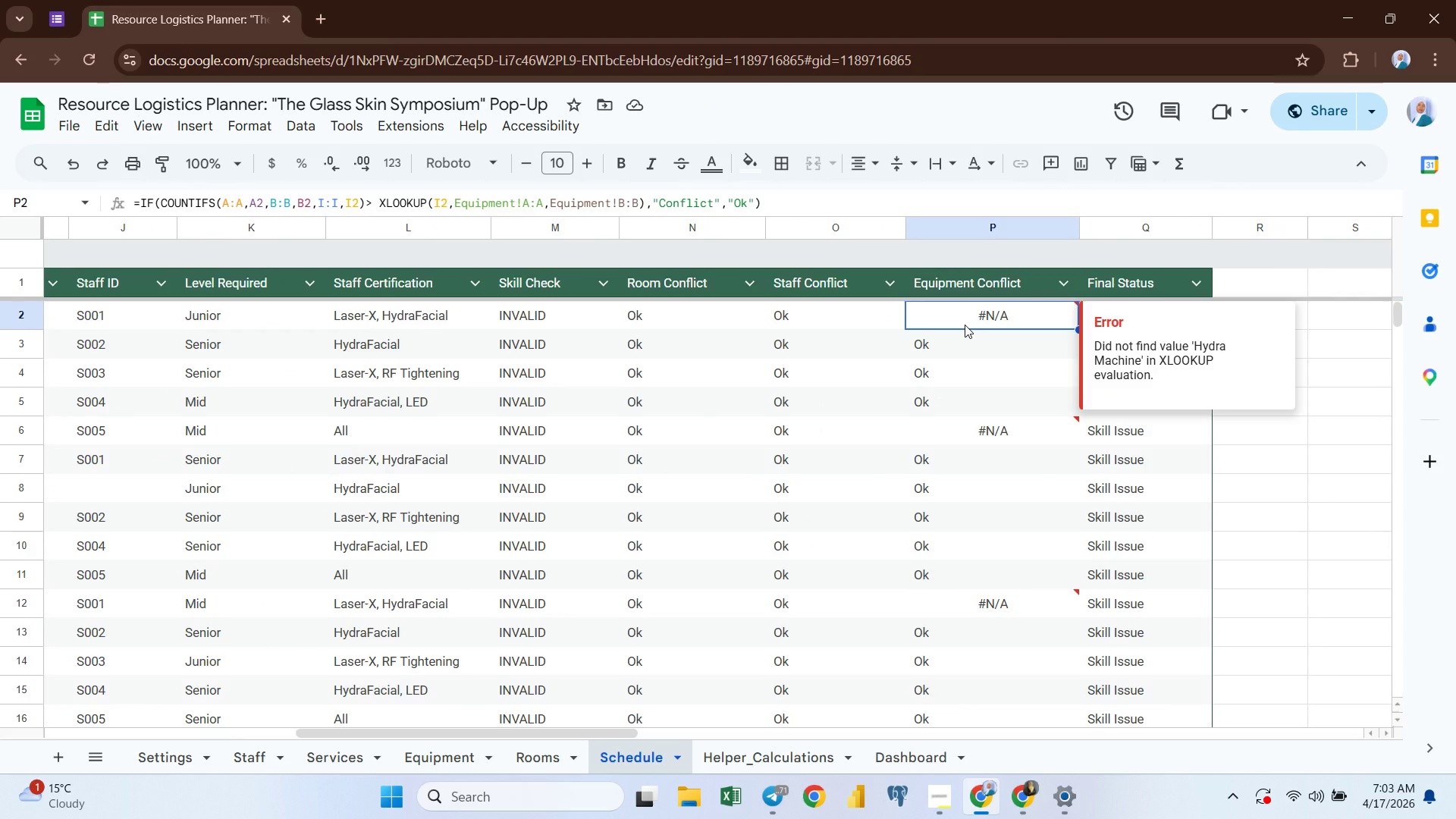 
double_click([971, 315])
 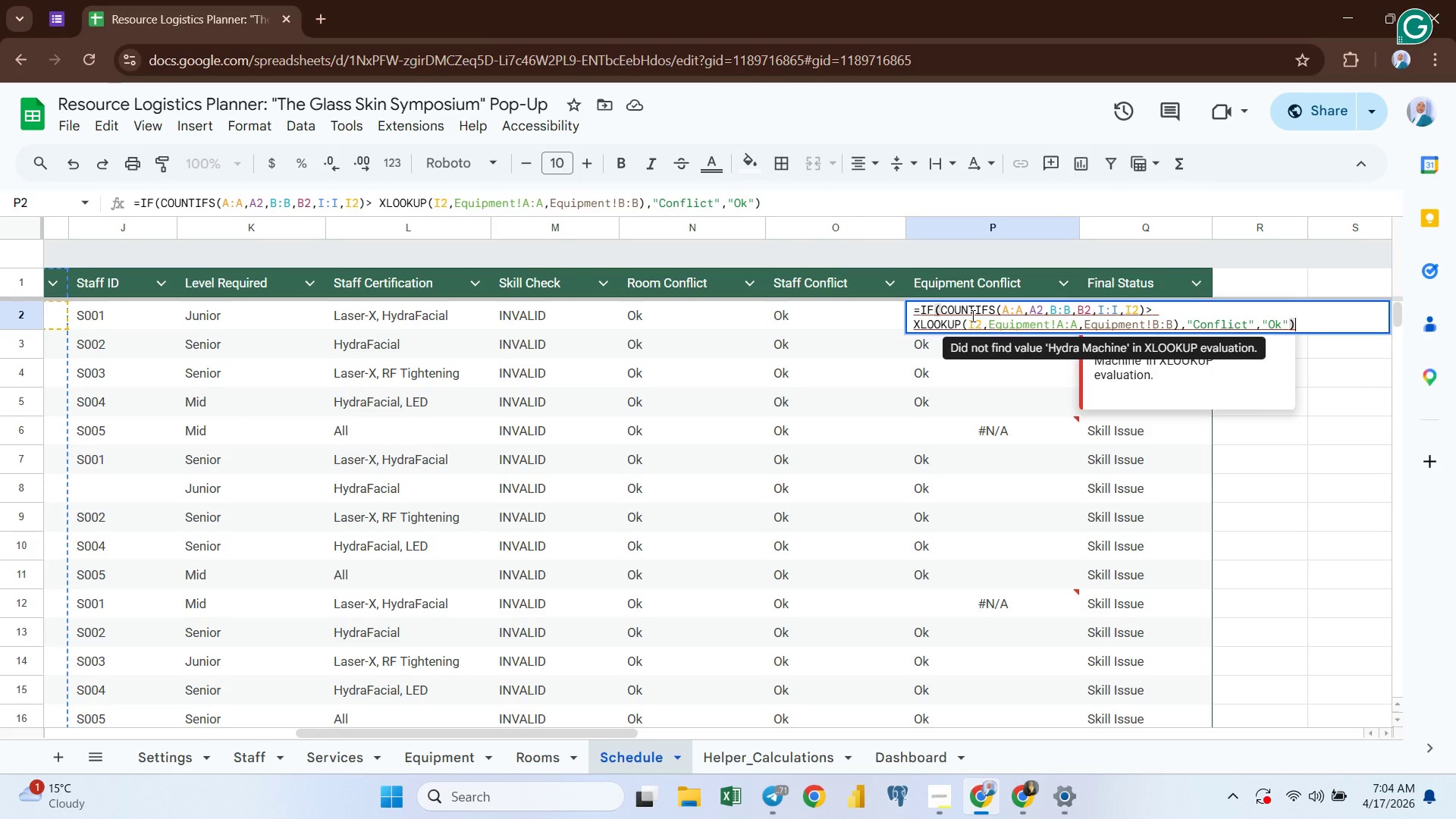 
left_click([1006, 310])
 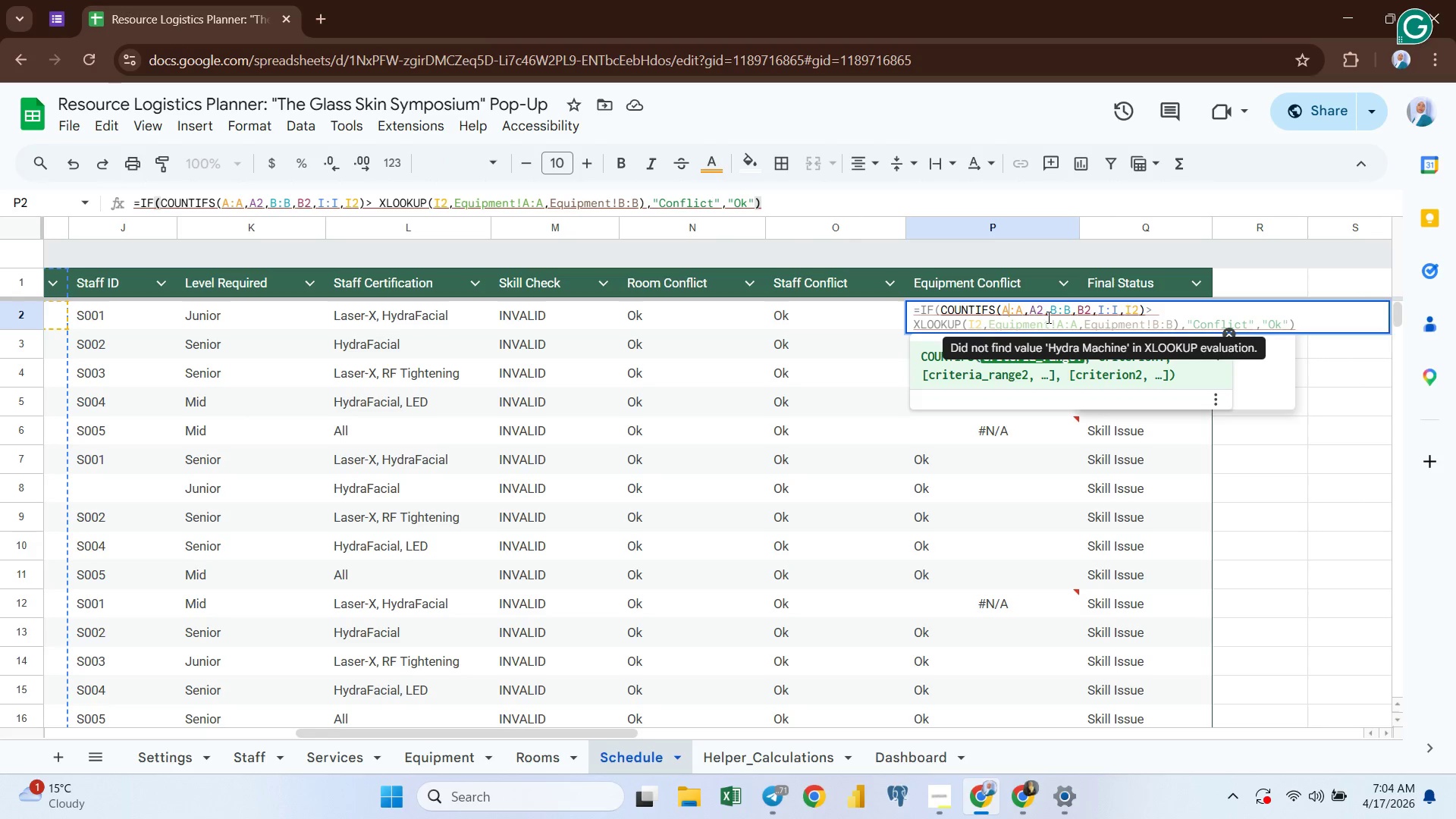 
left_click([1047, 317])
 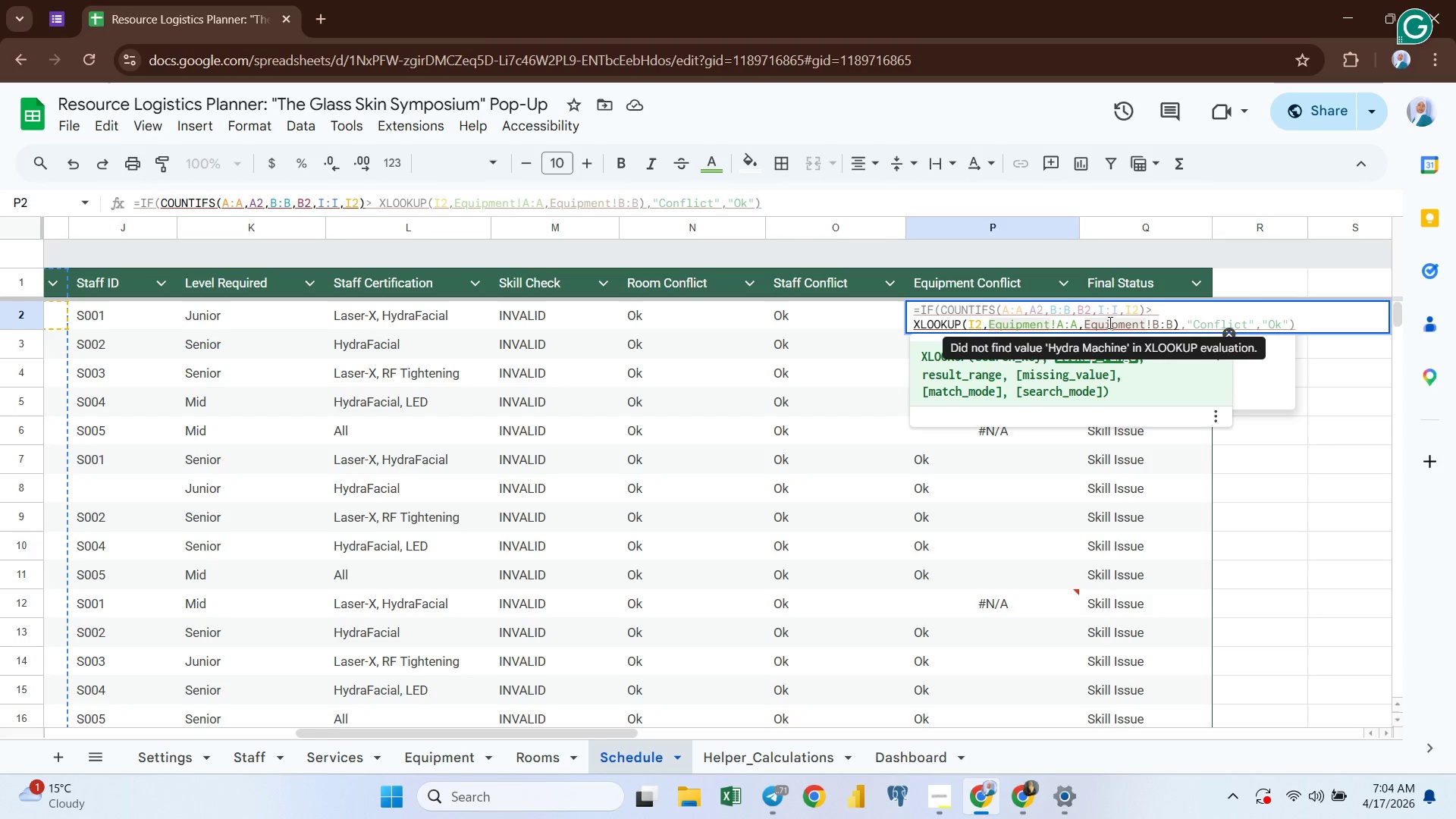 
left_click([1109, 324])
 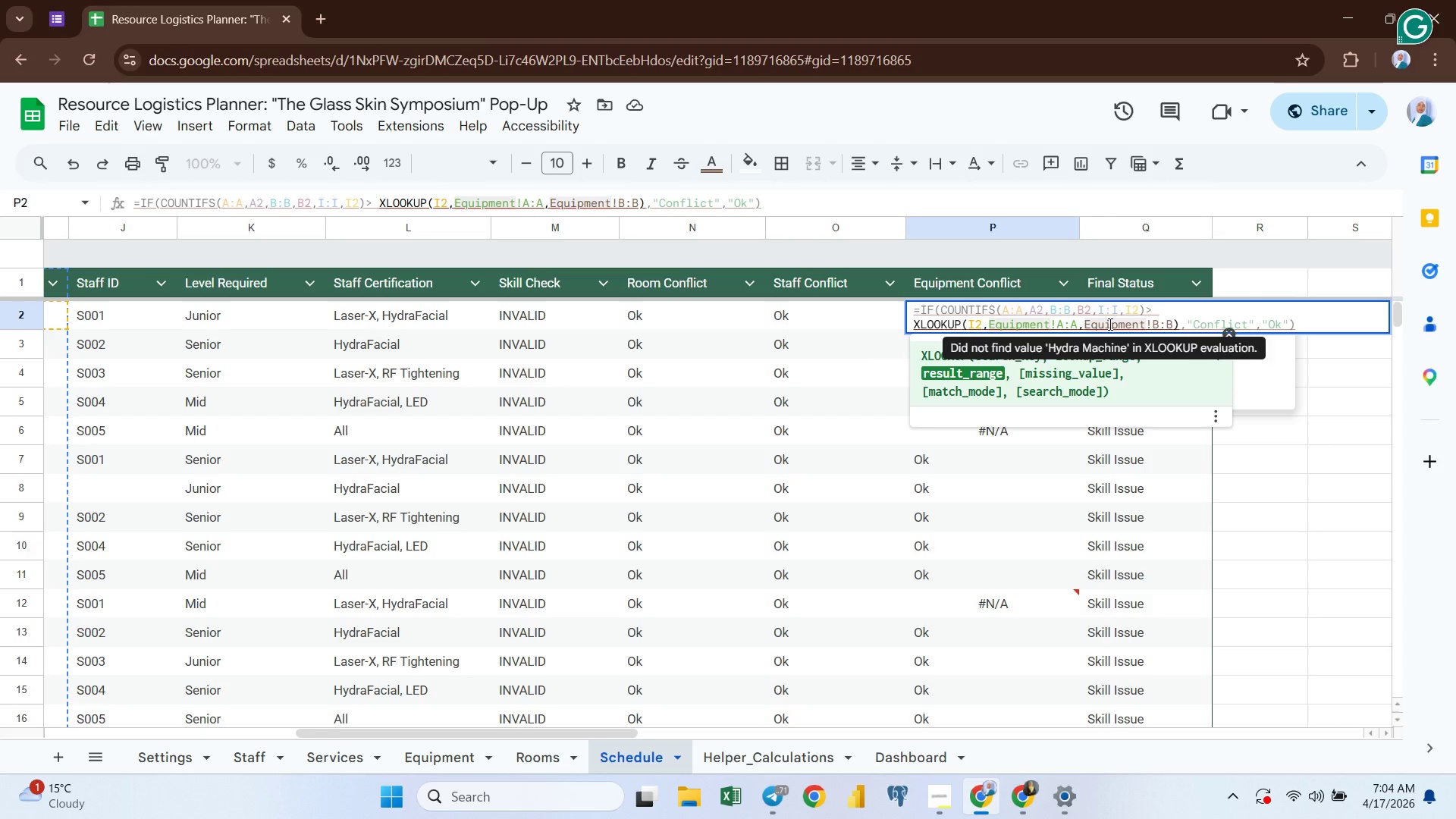 
key(Enter)
 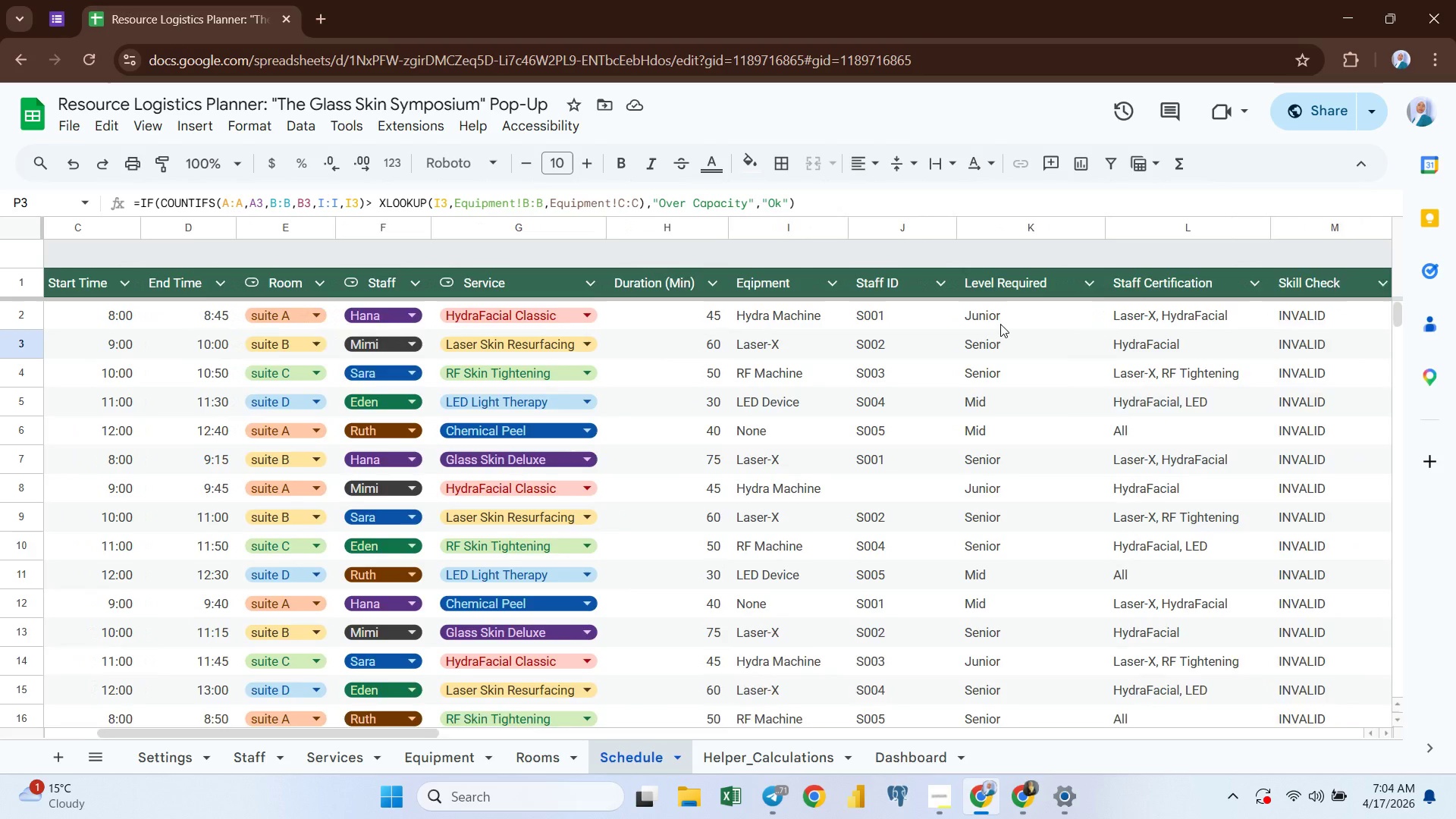 
left_click([811, 313])
 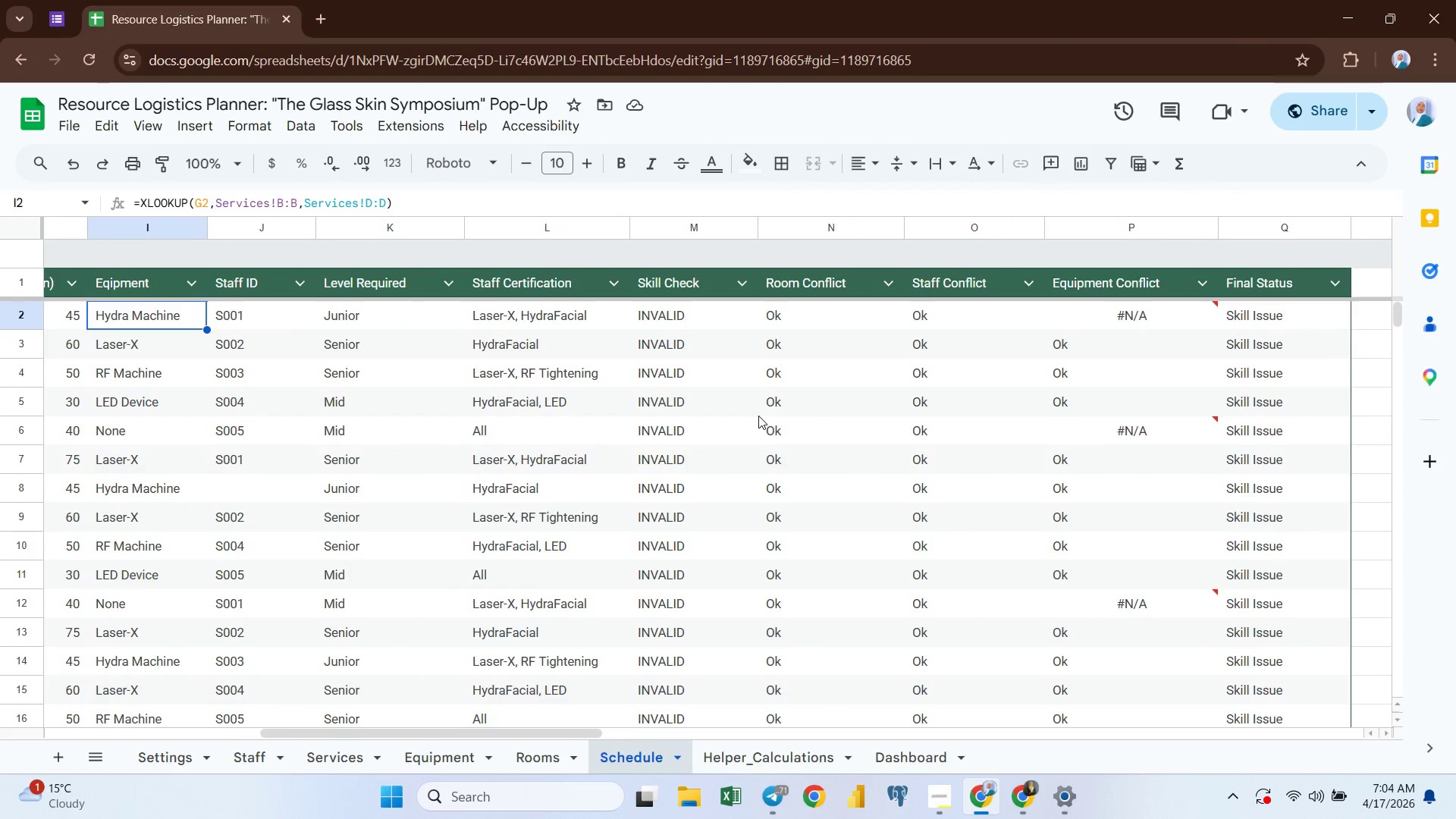 
wait(14.45)
 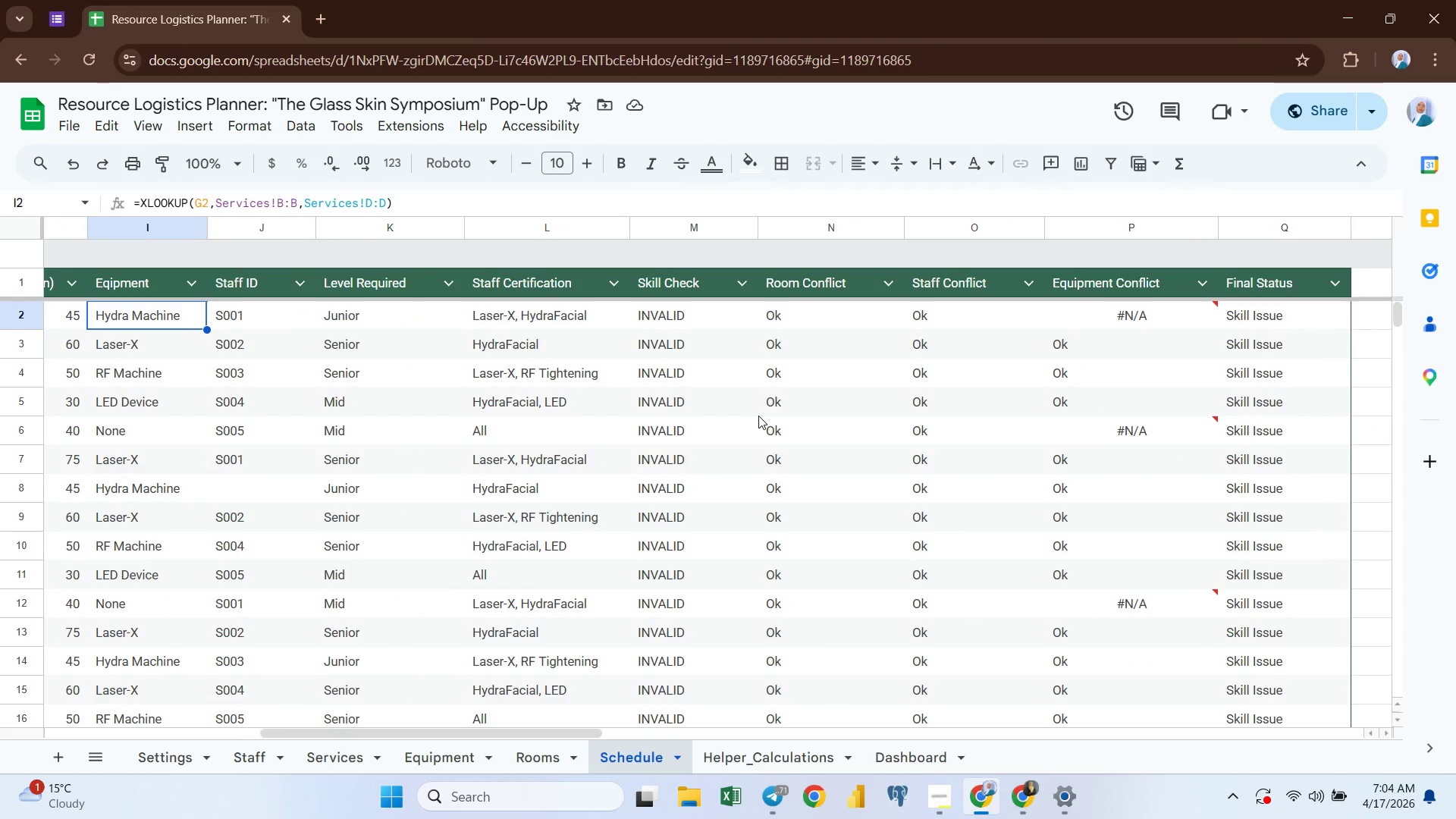 
left_click([435, 761])
 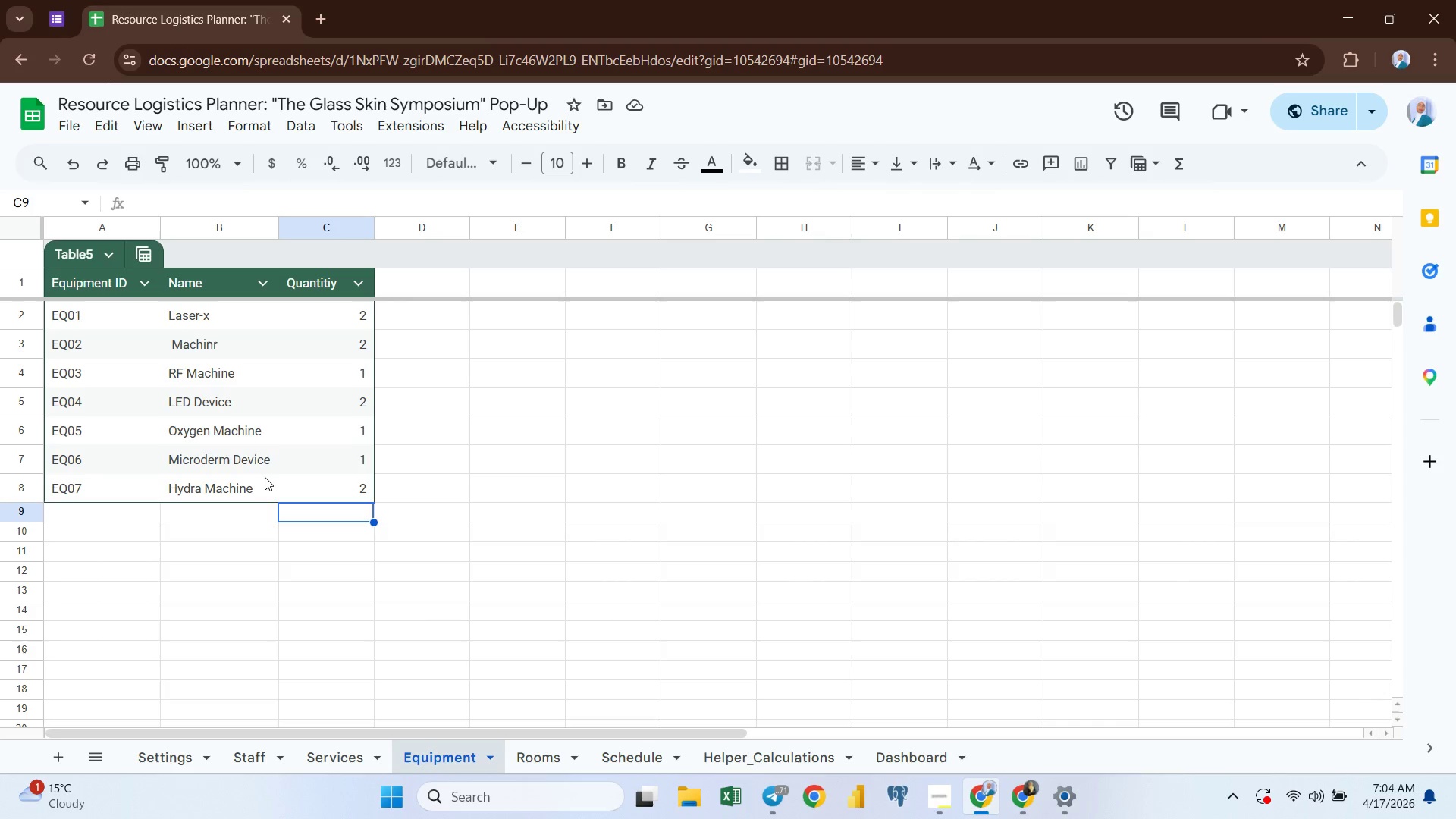 
left_click([235, 483])
 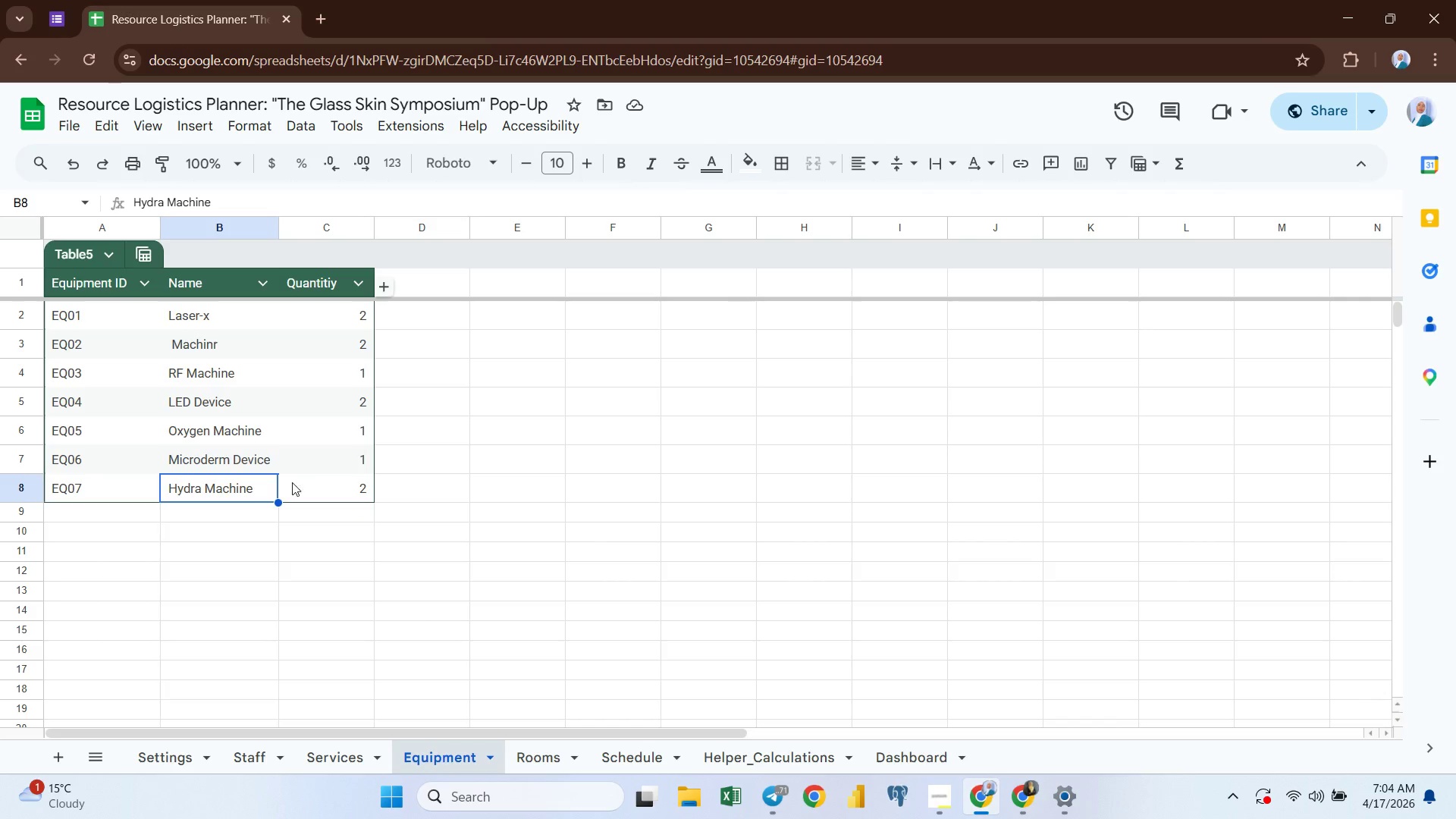 
left_click([317, 479])
 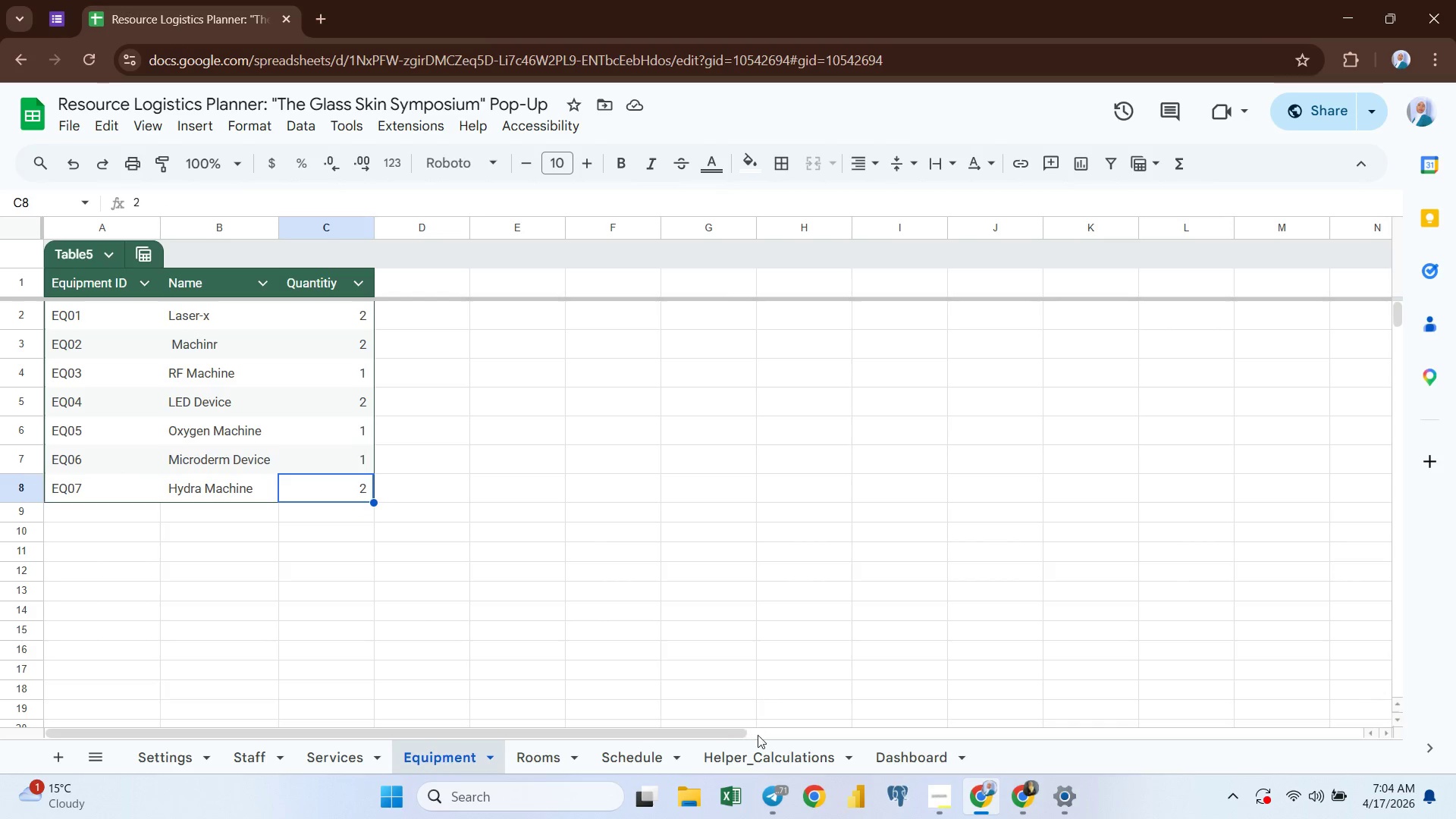 
left_click([776, 748])
 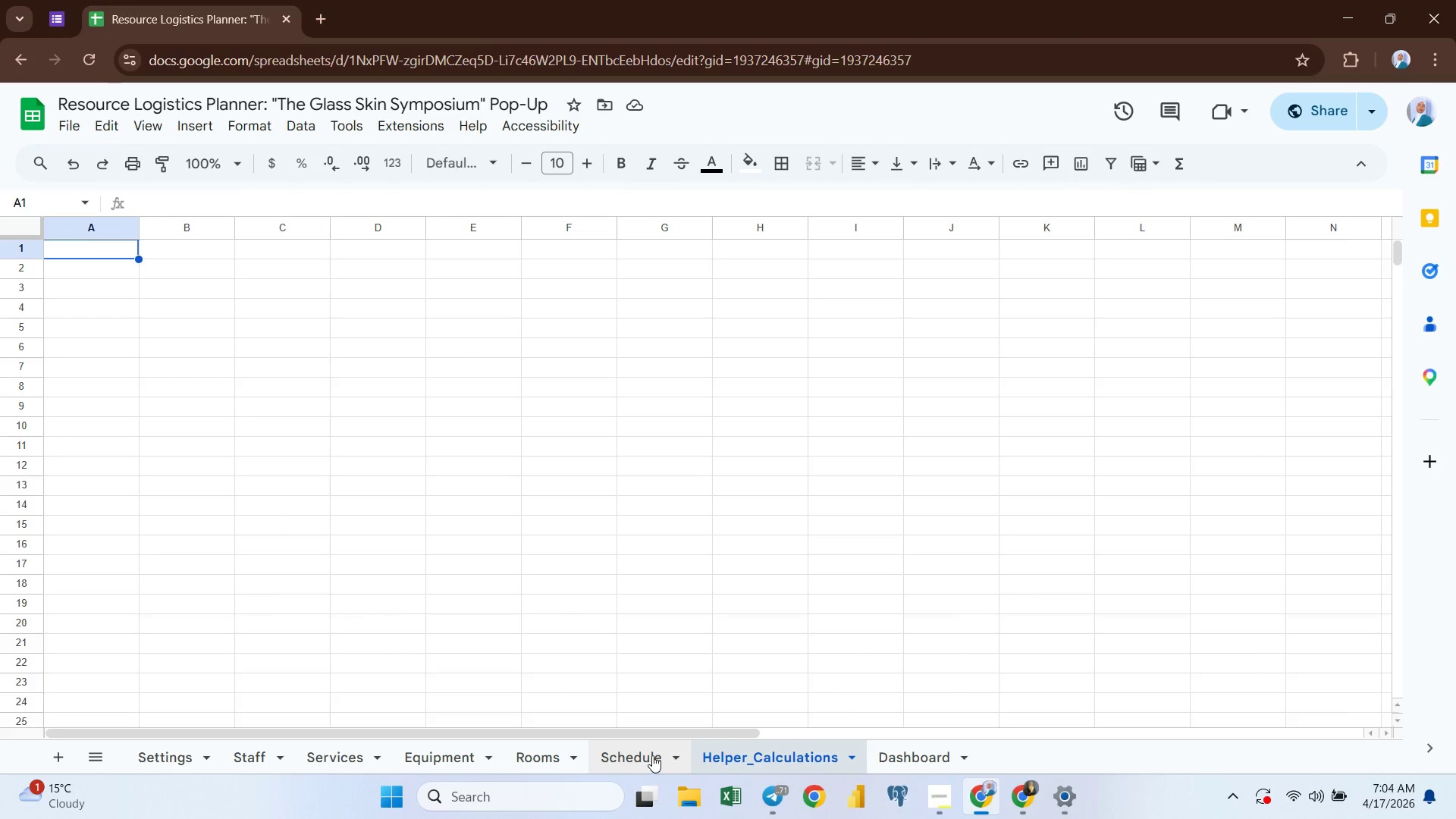 
left_click([650, 755])
 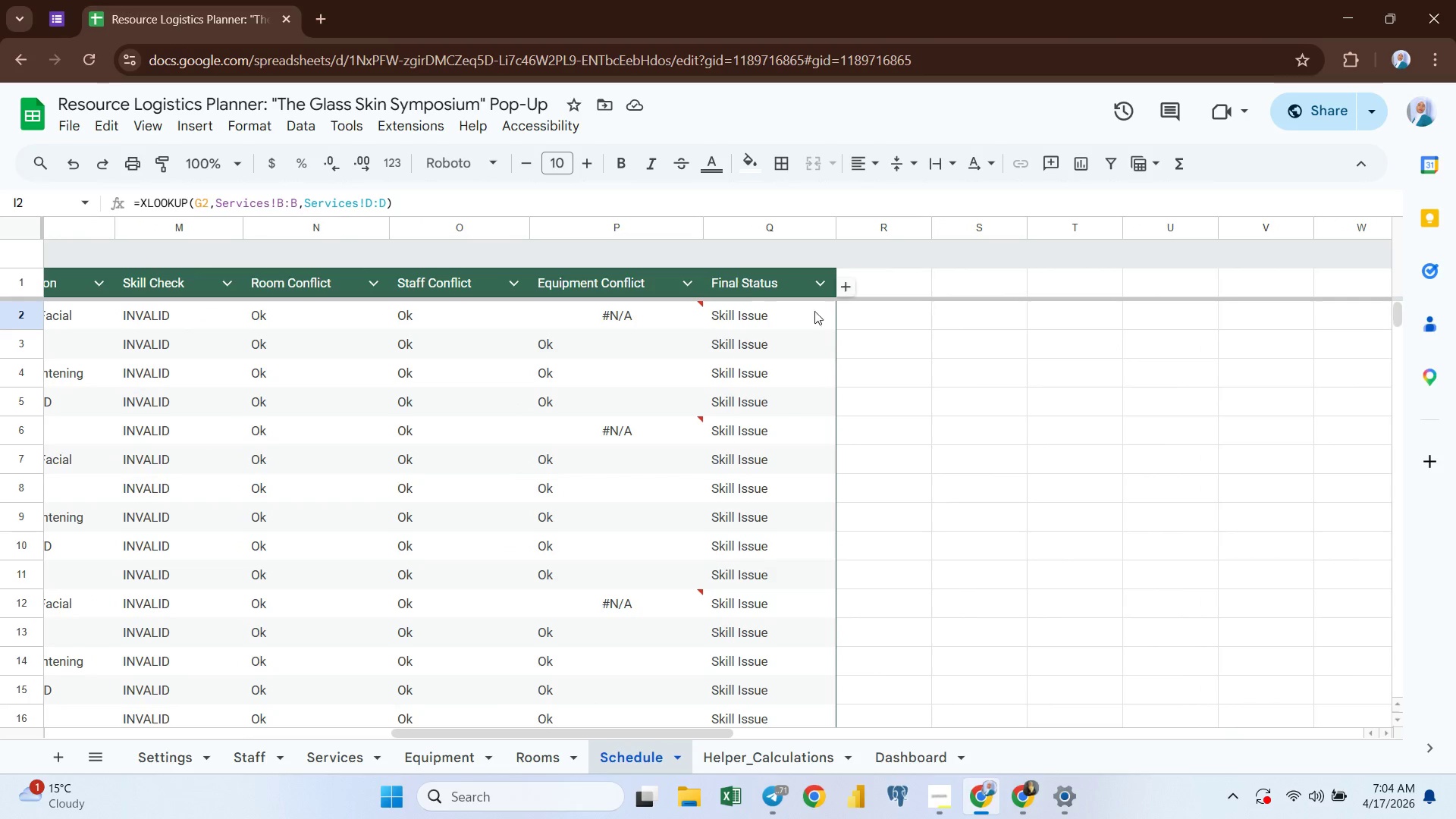 
left_click([650, 309])
 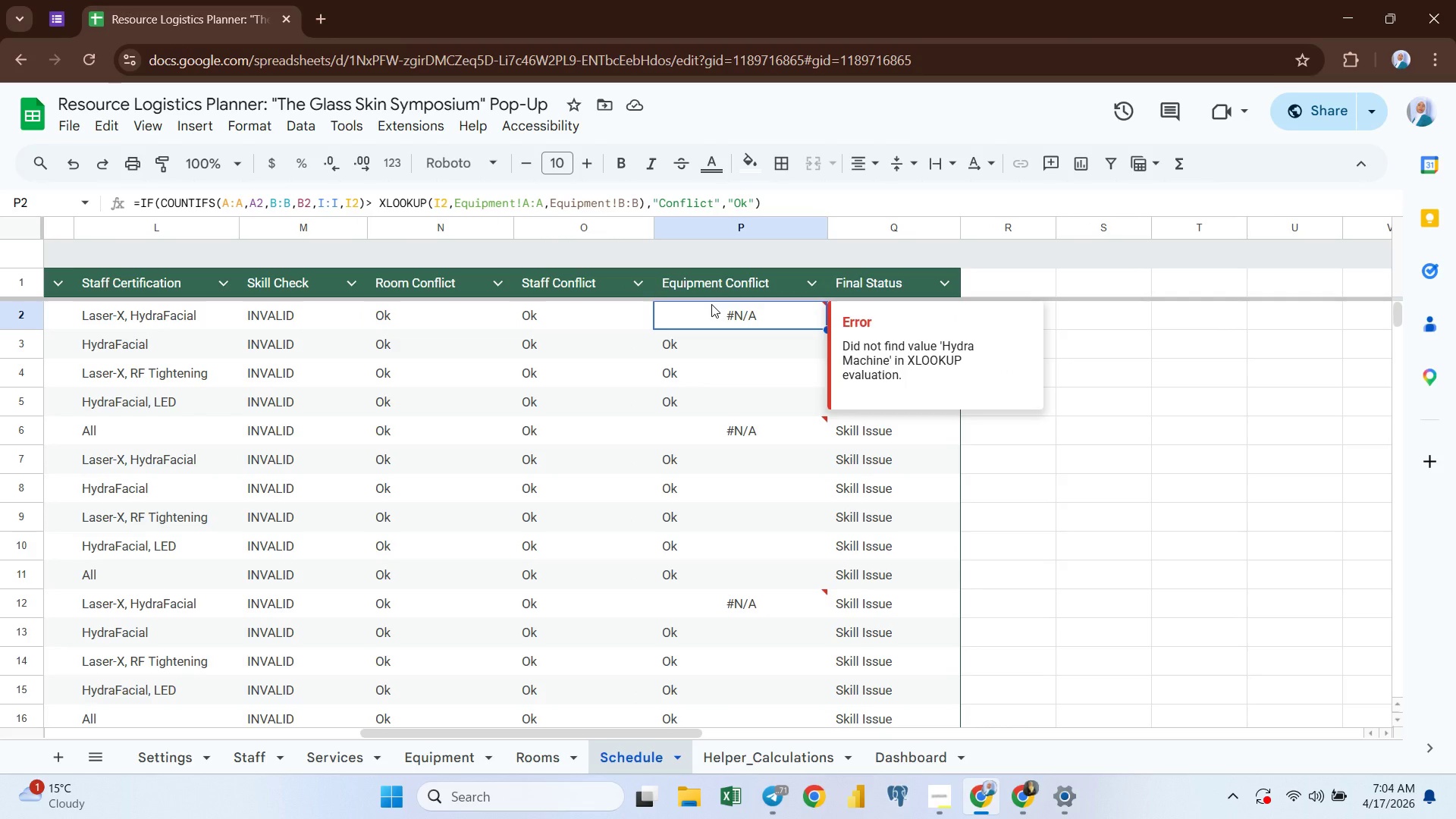 
double_click([717, 311])
 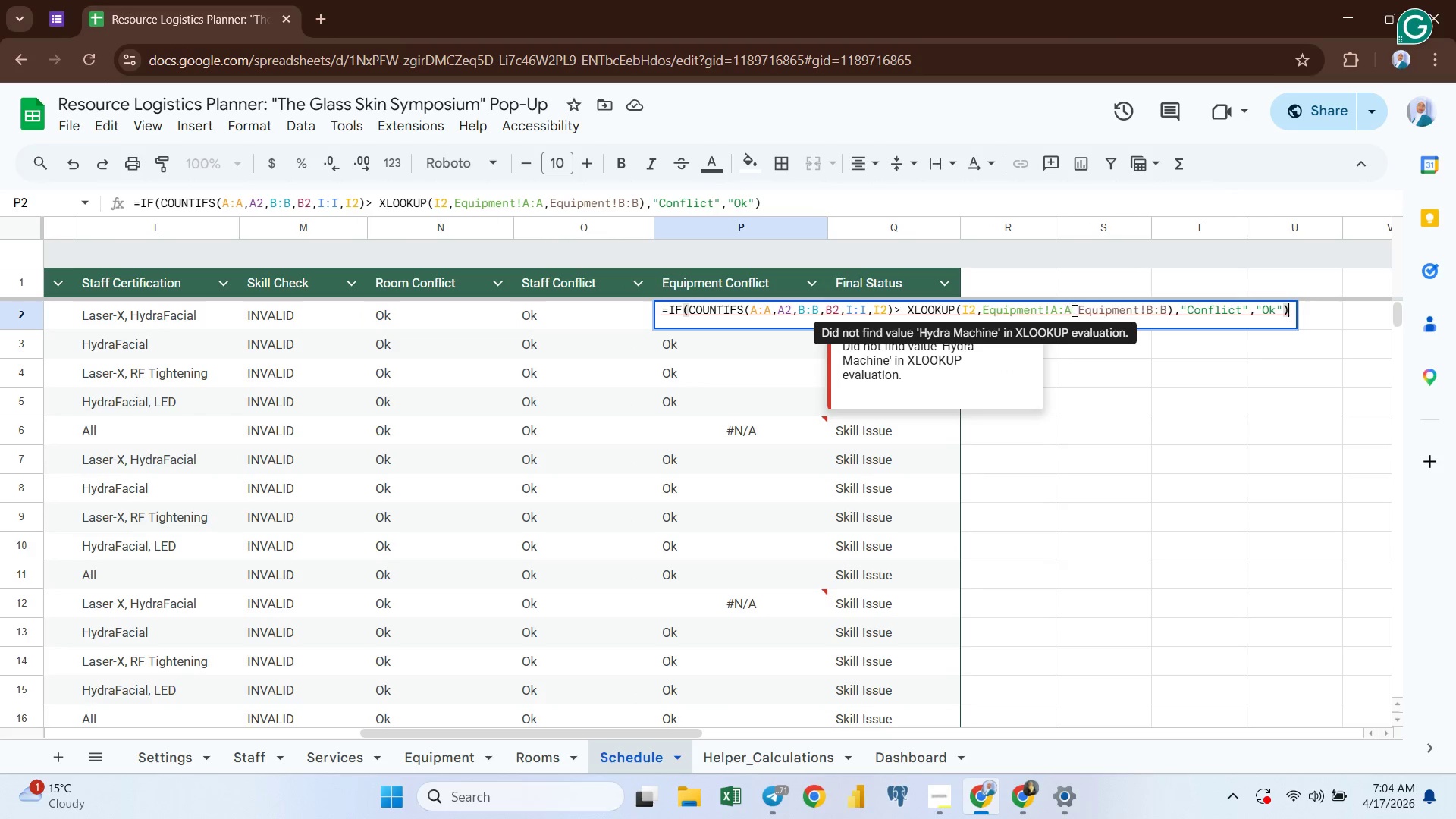 
left_click([1073, 309])
 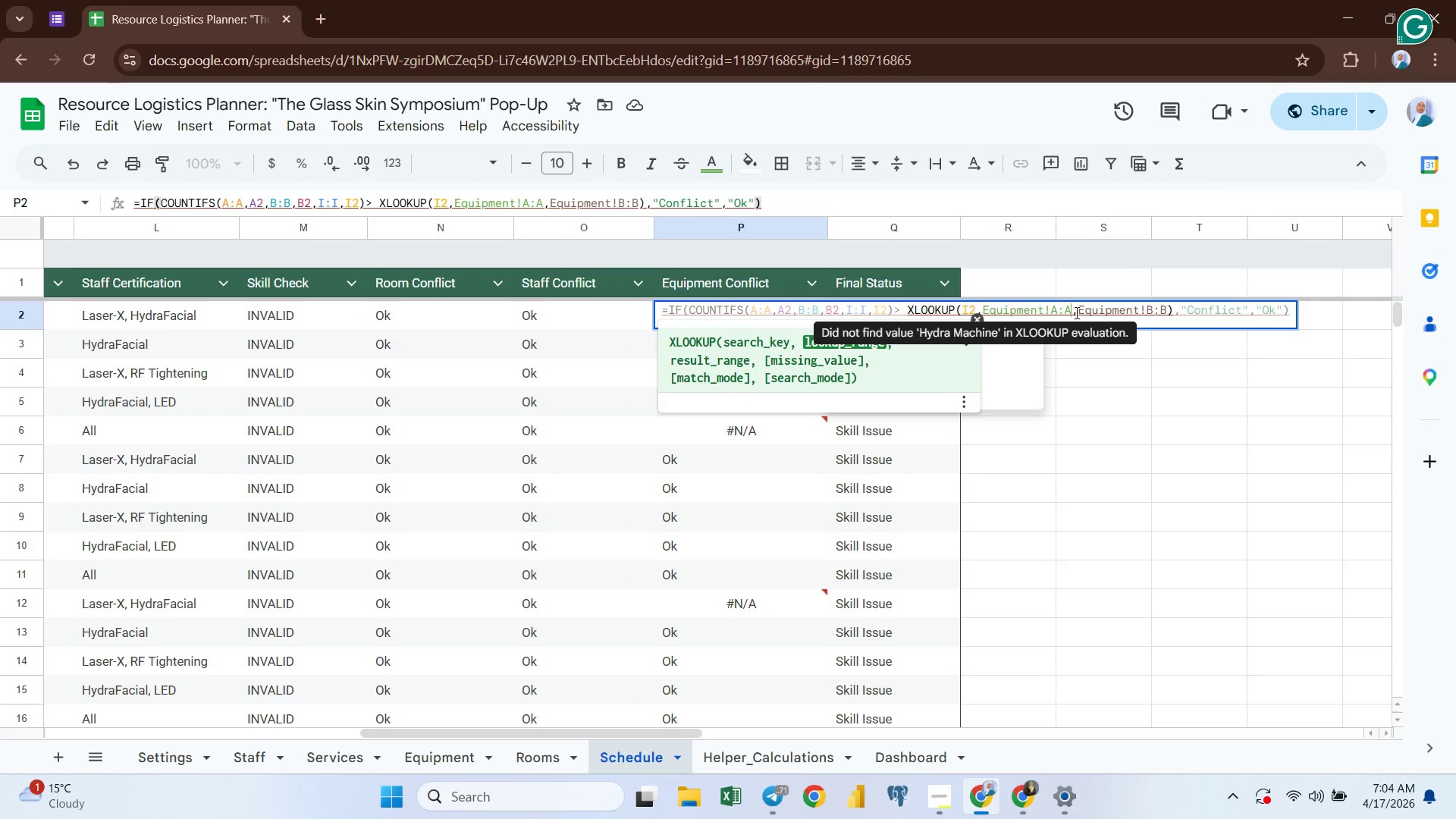 
key(Backspace)
 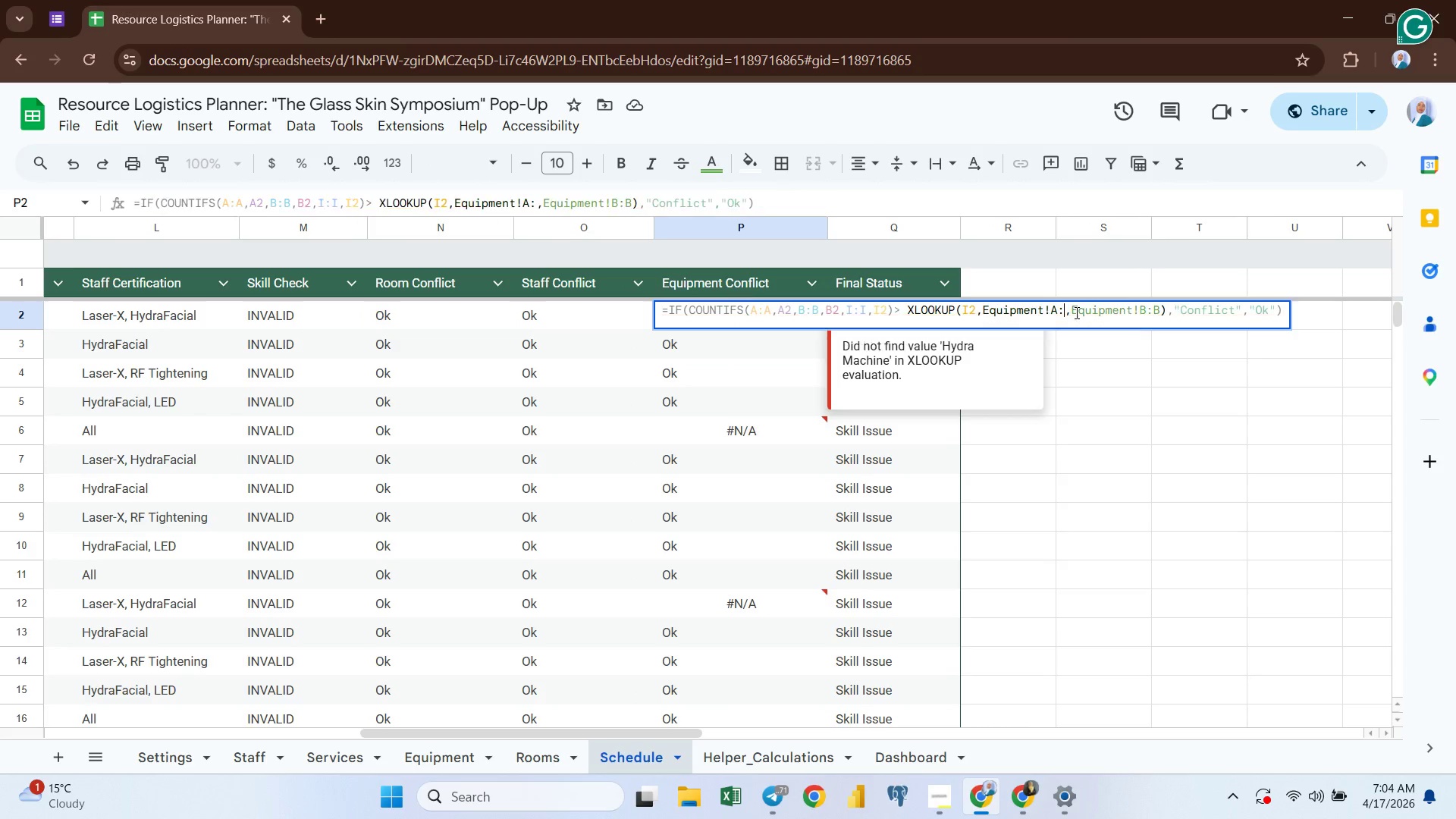 
key(Backspace)
 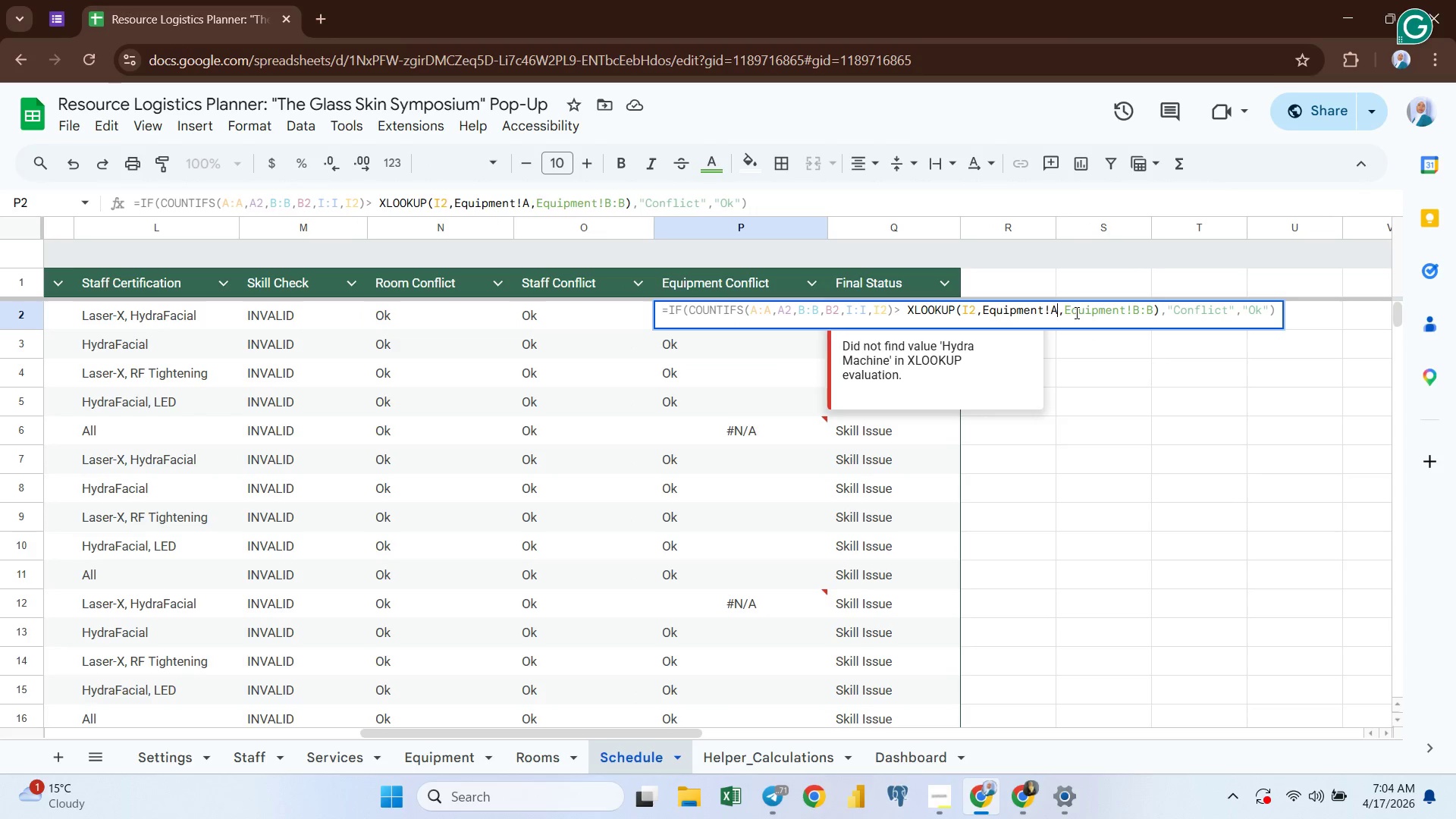 
key(Backspace)
 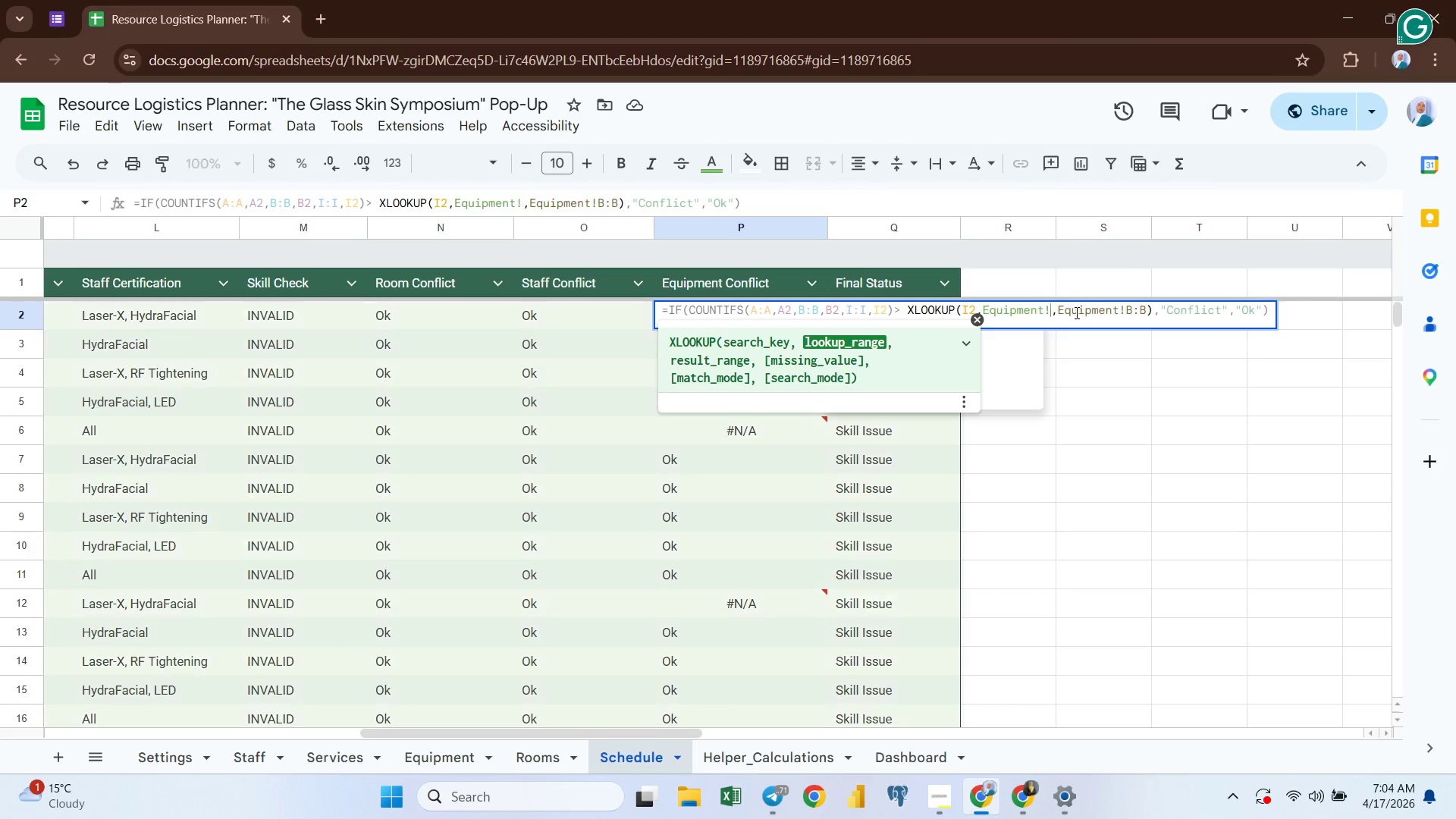 
key(Backspace)
 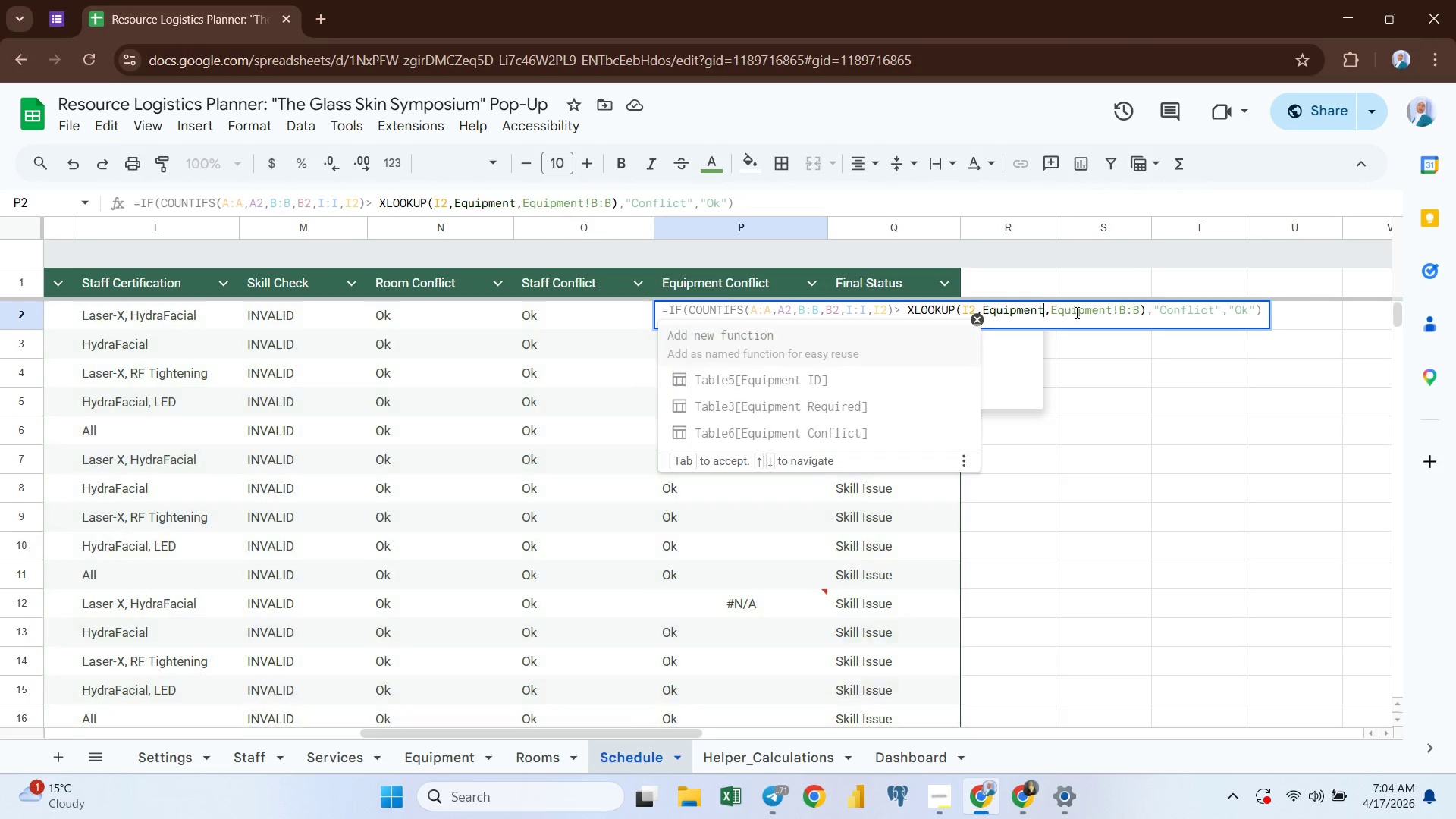 
key(Backspace)
 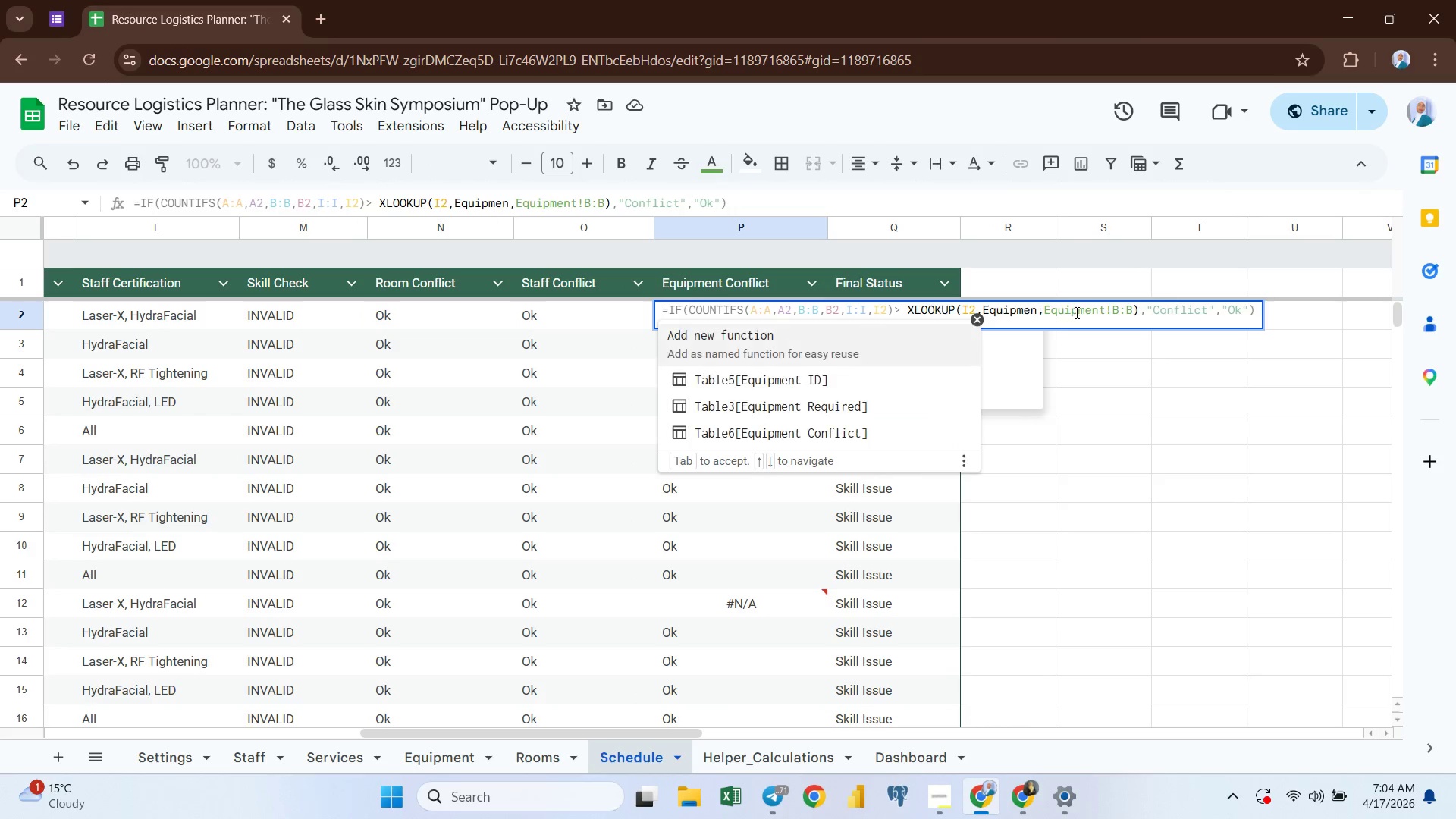 
key(Backspace)
 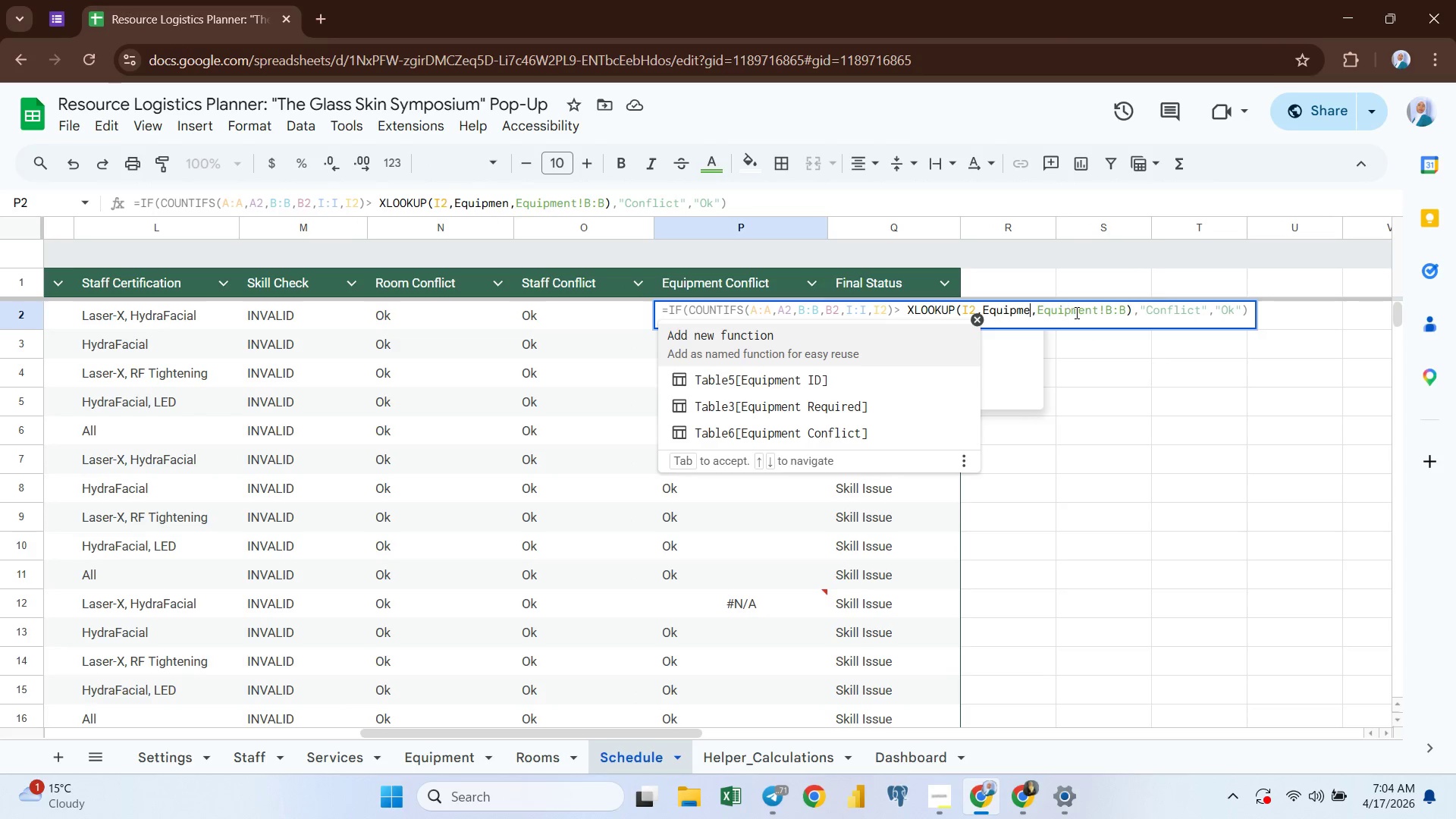 
key(Backspace)
 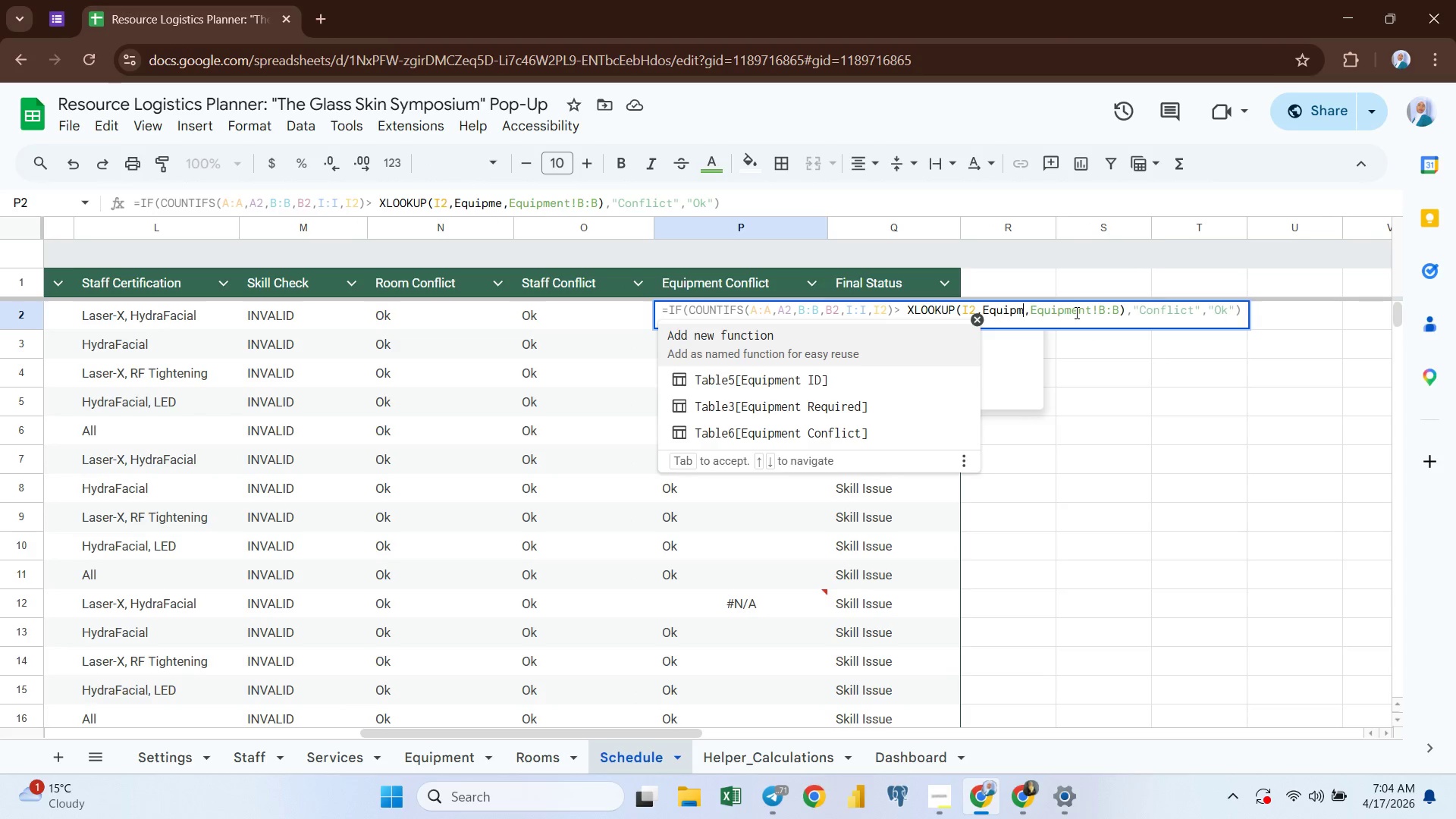 
key(Backspace)
 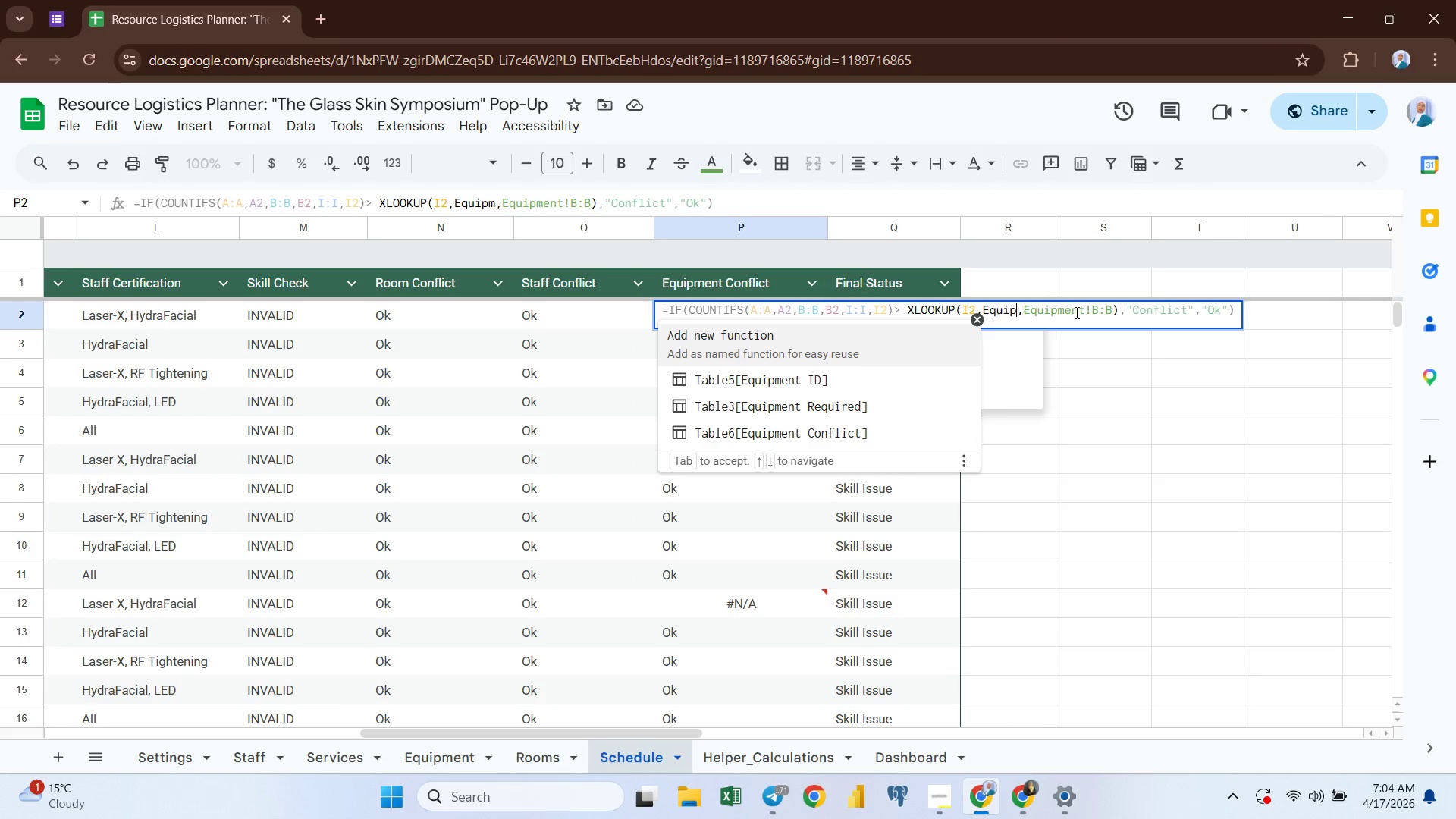 
key(Backspace)
 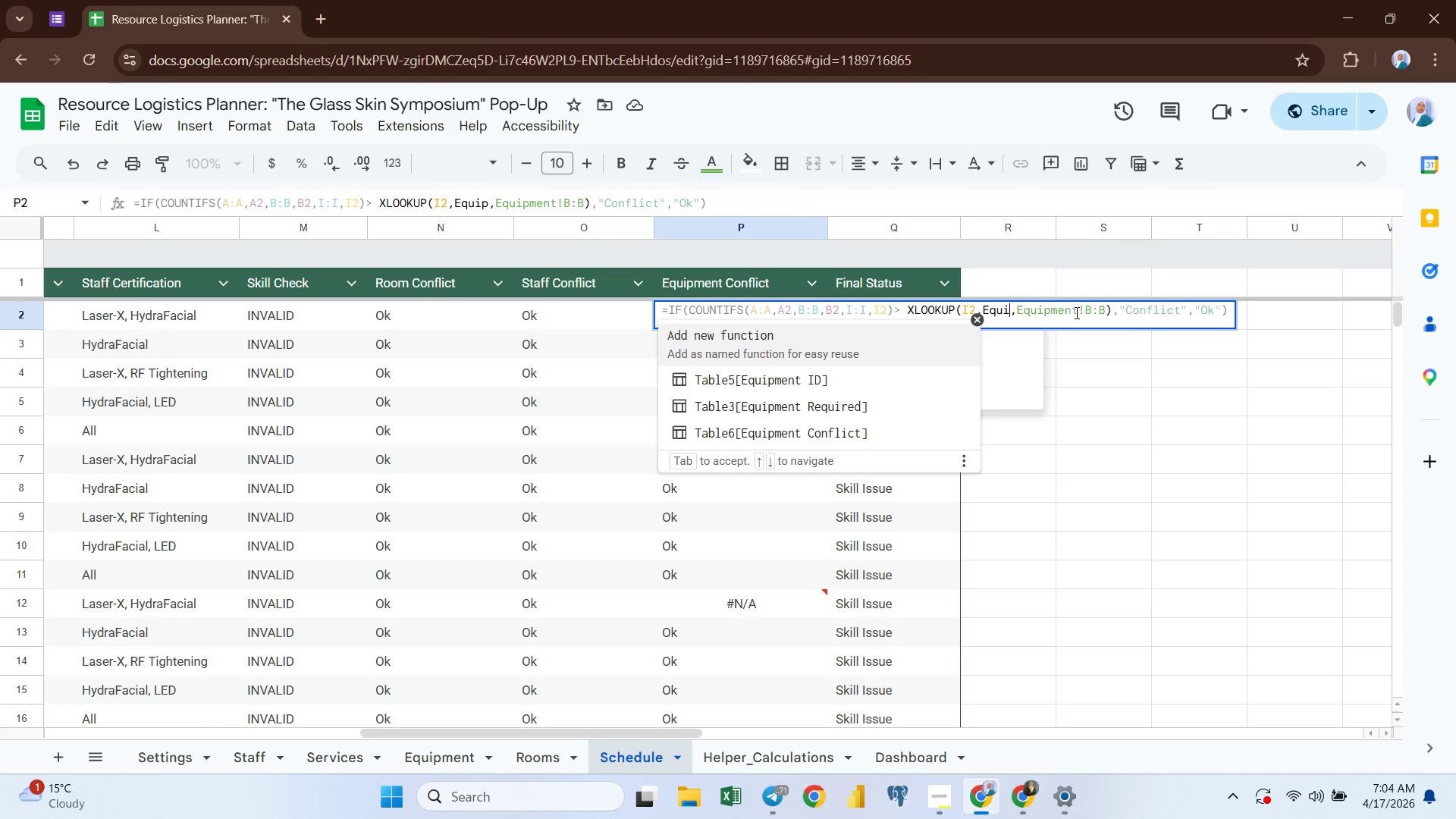 
key(Backspace)
 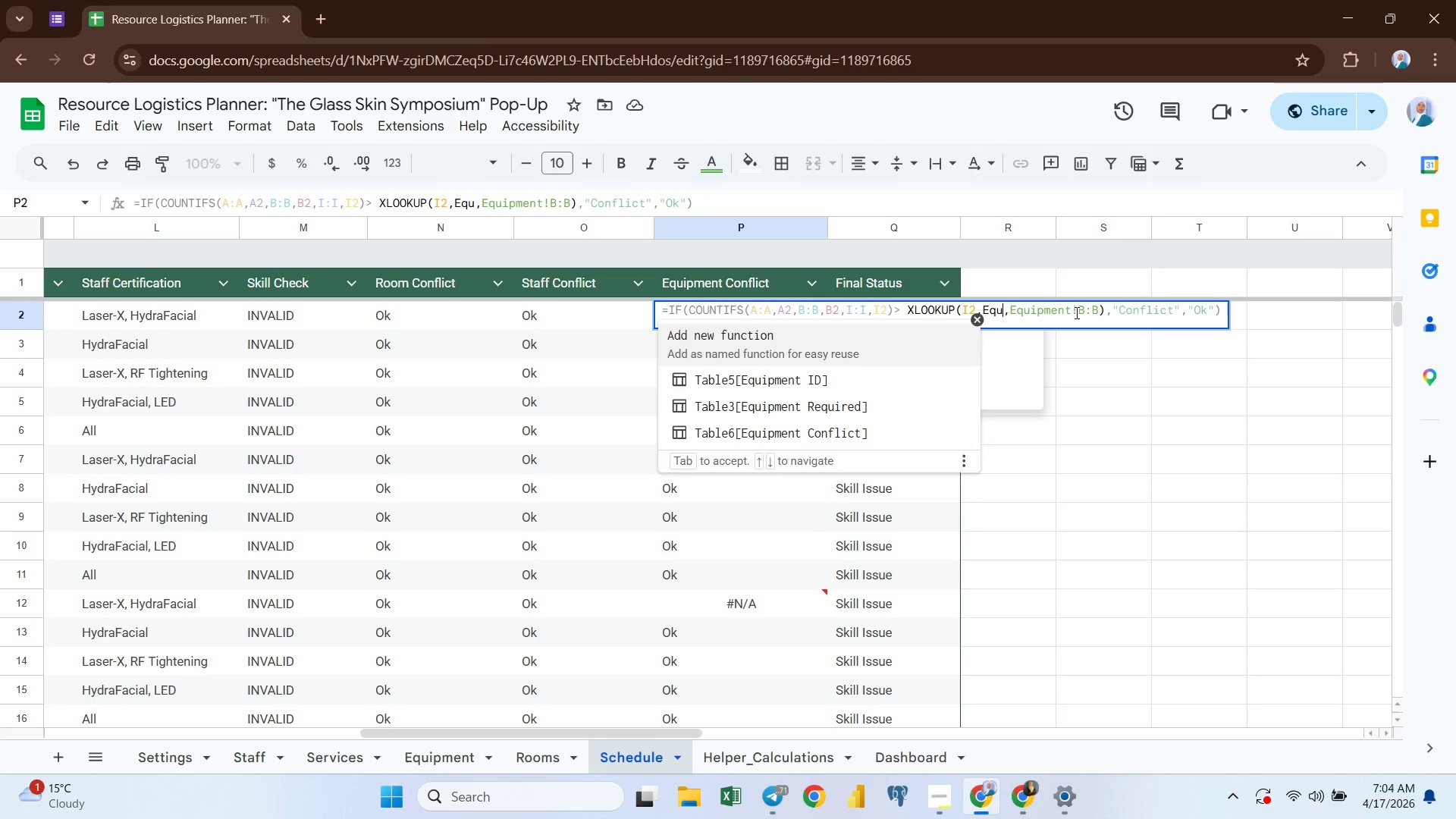 
key(Backspace)
 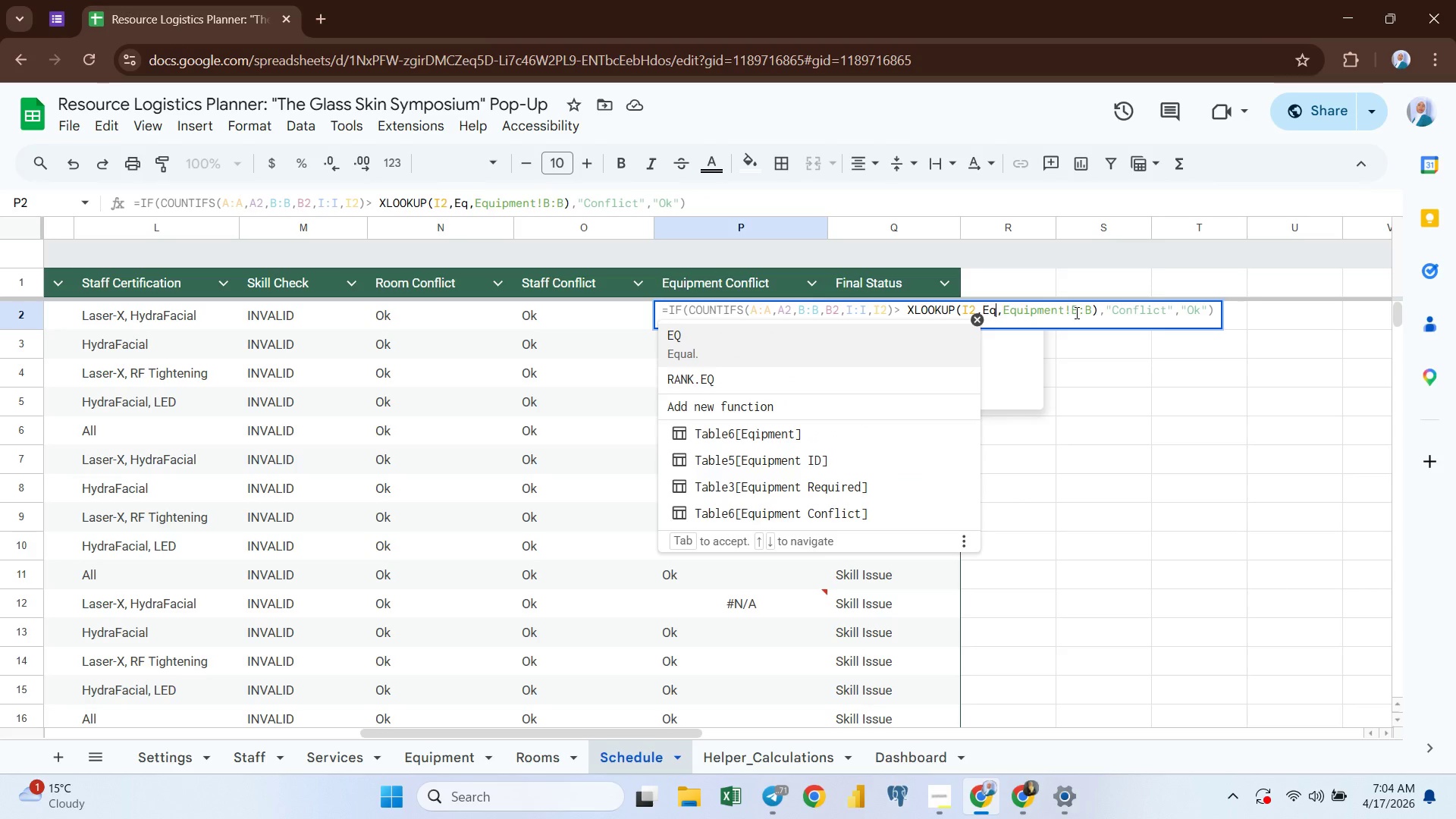 
key(Backspace)
 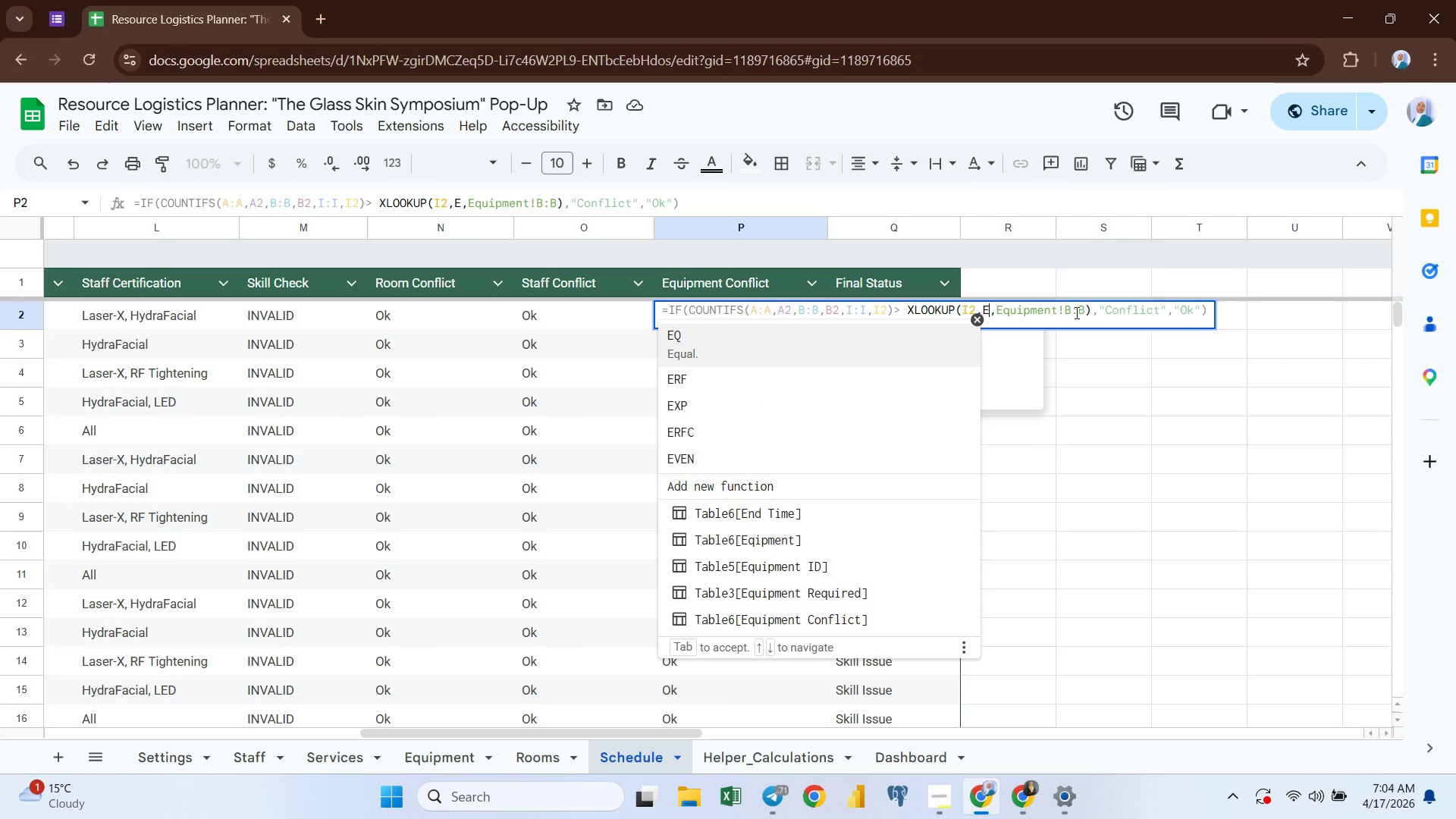 
key(Backspace)
 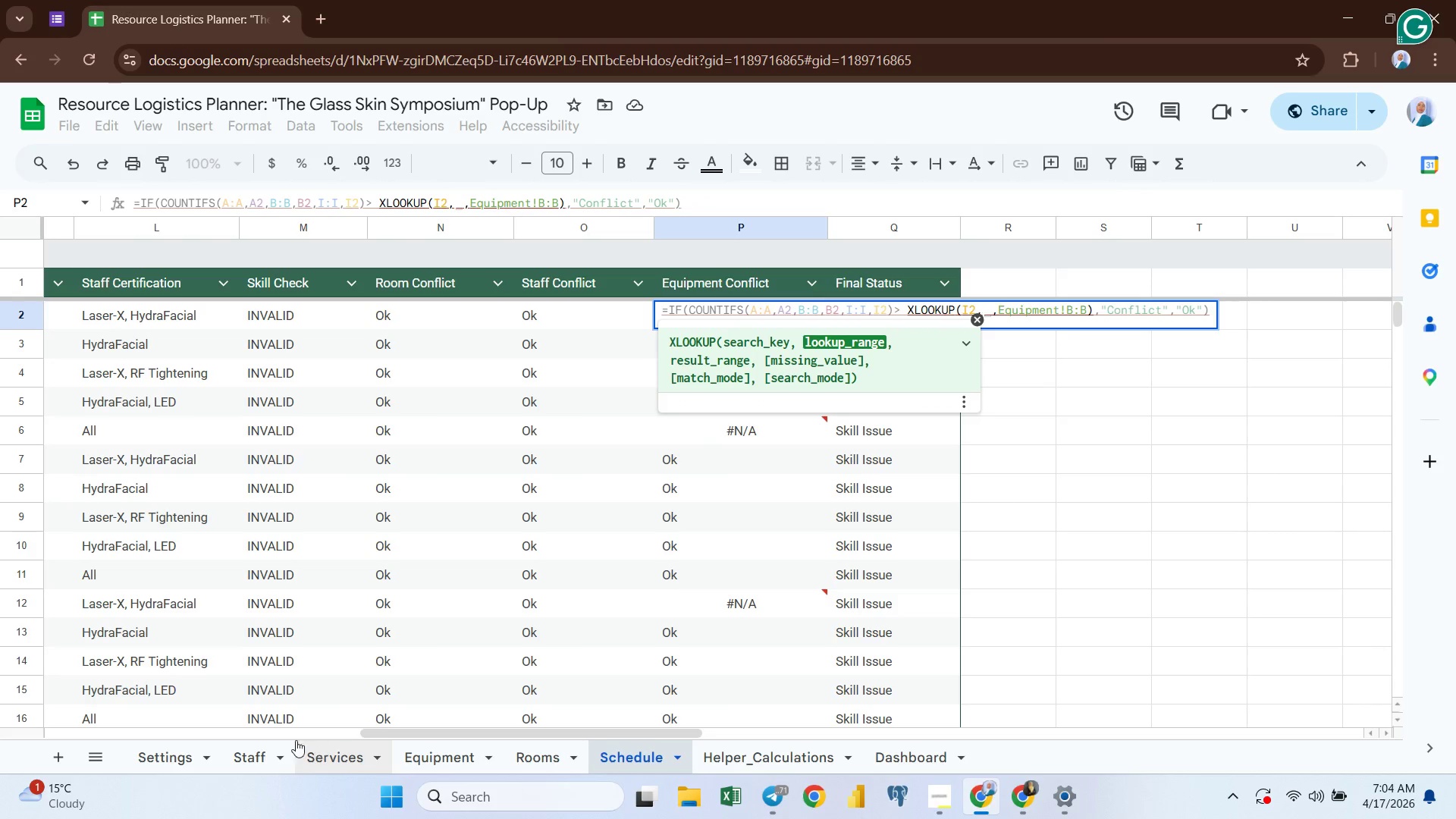 
wait(5.16)
 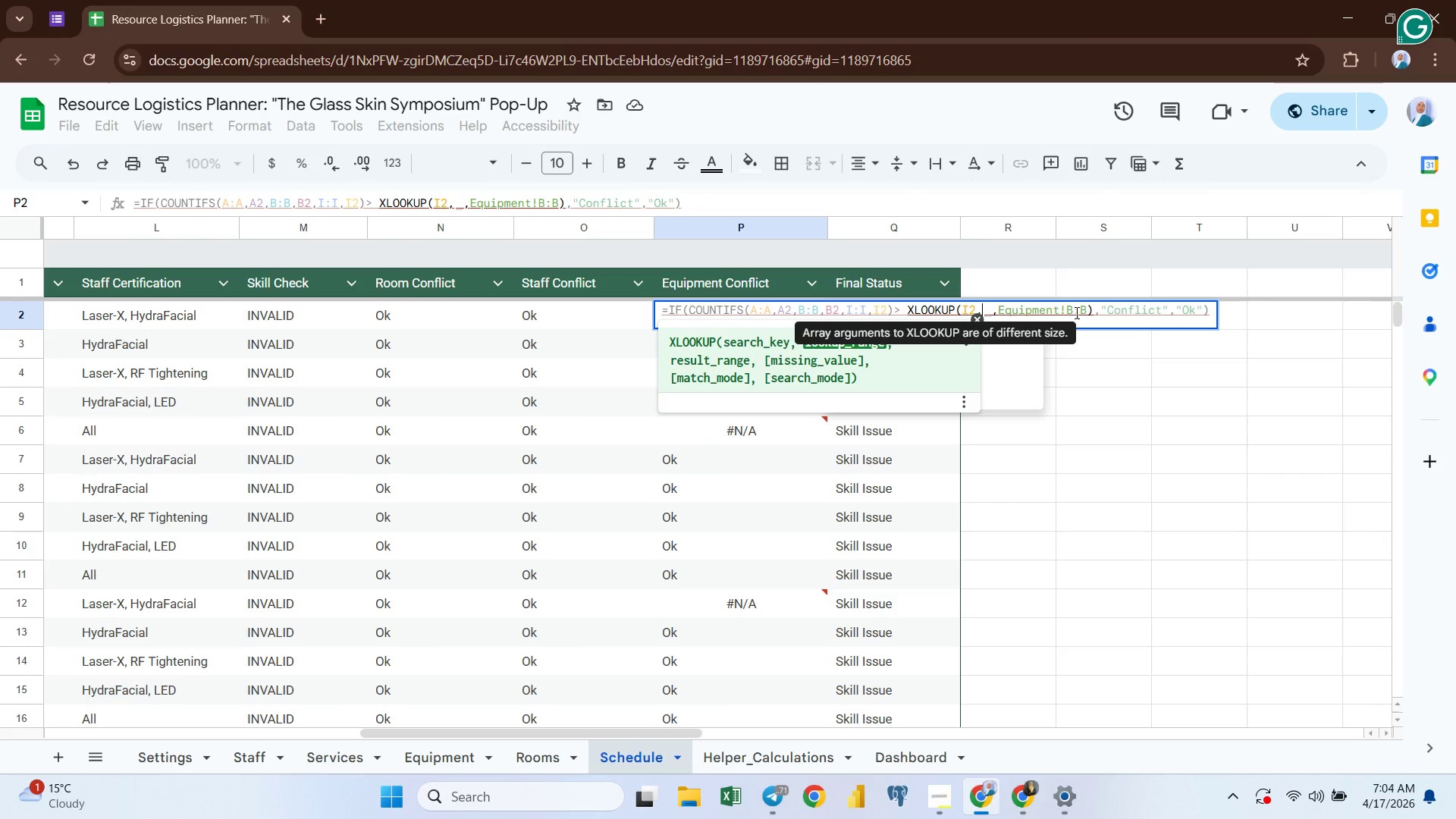 
left_click([437, 751])
 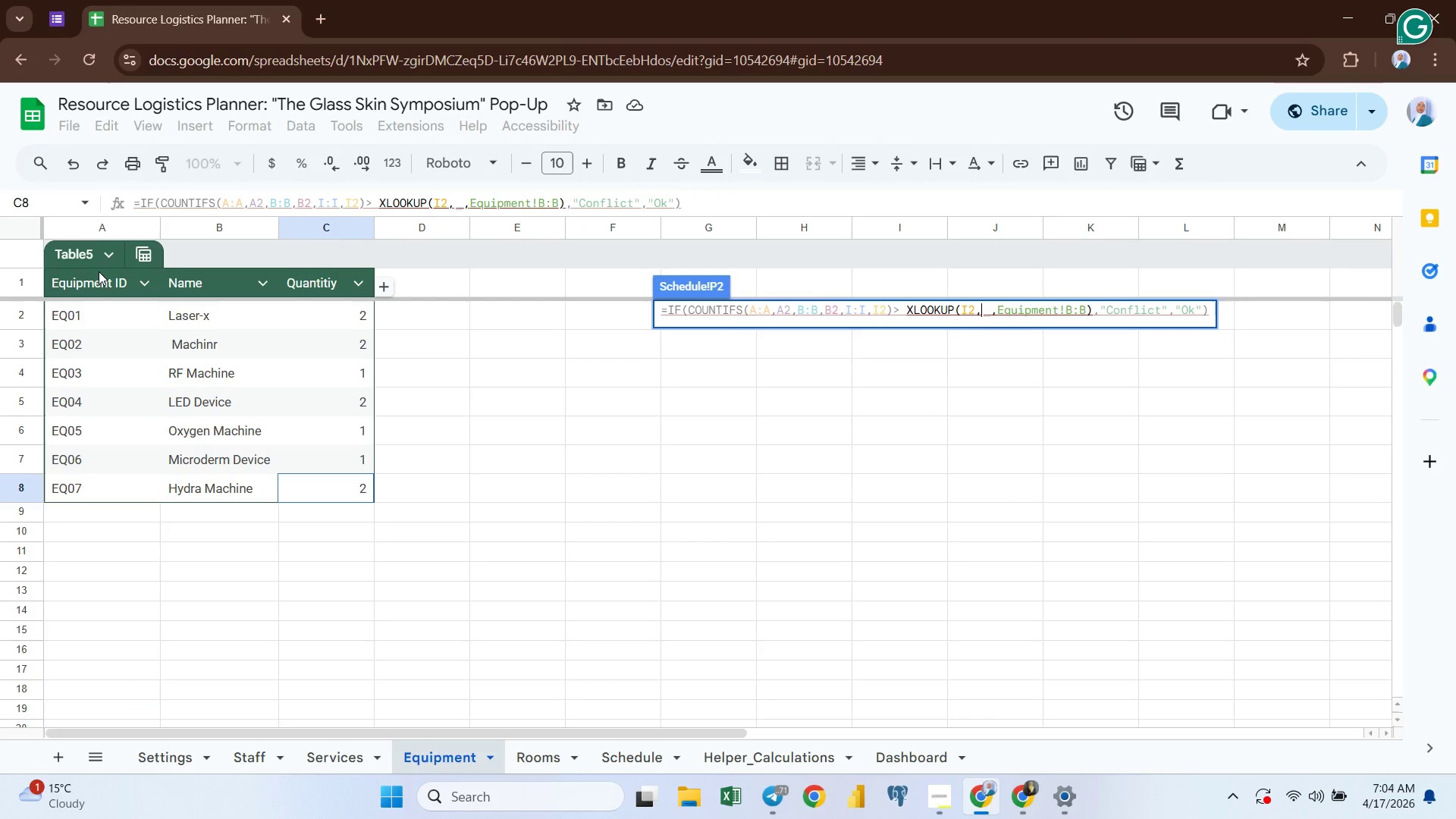 
mouse_move([111, 228])
 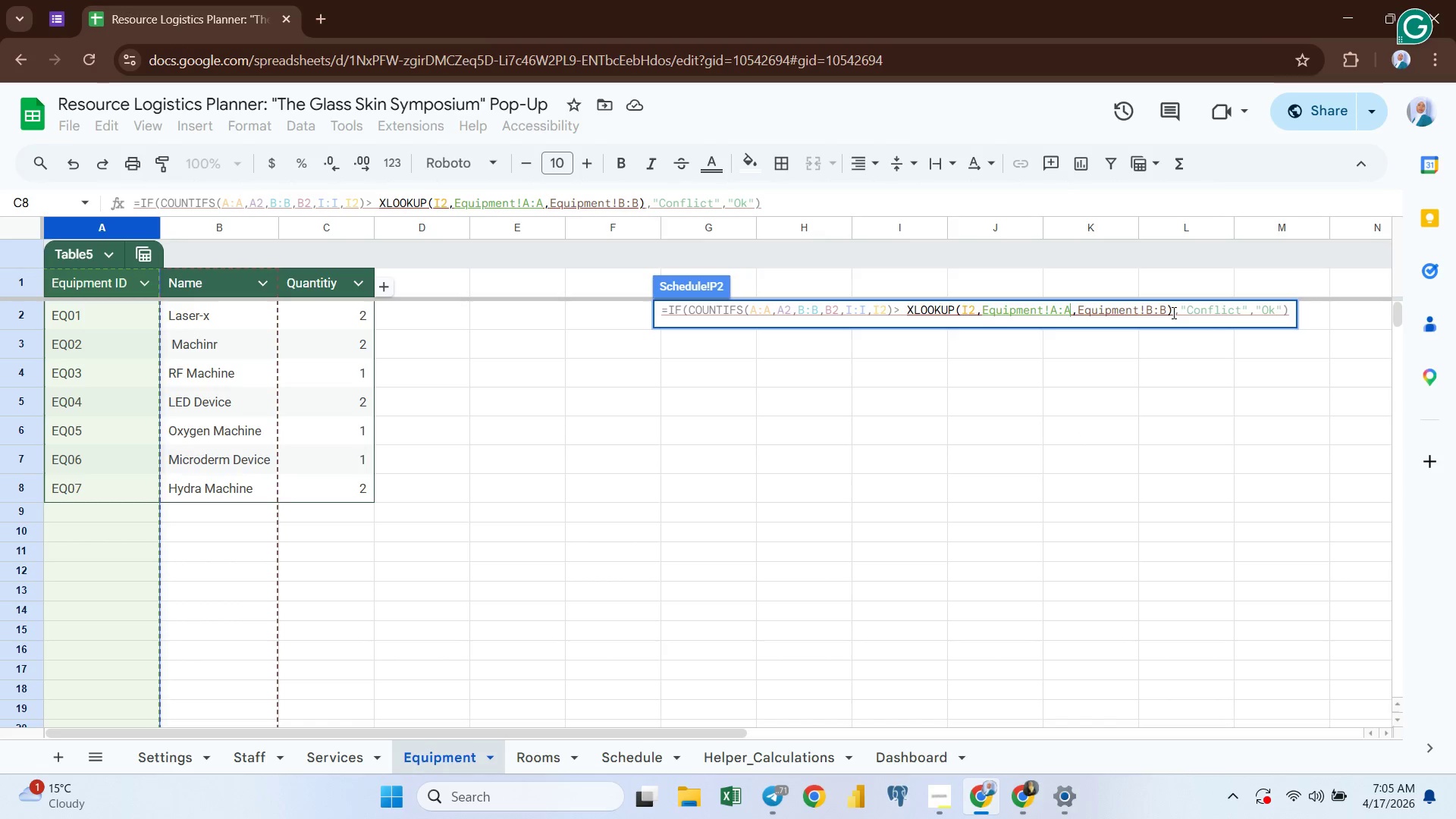 
left_click_drag(start_coordinate=[1169, 311], to_coordinate=[1079, 312])
 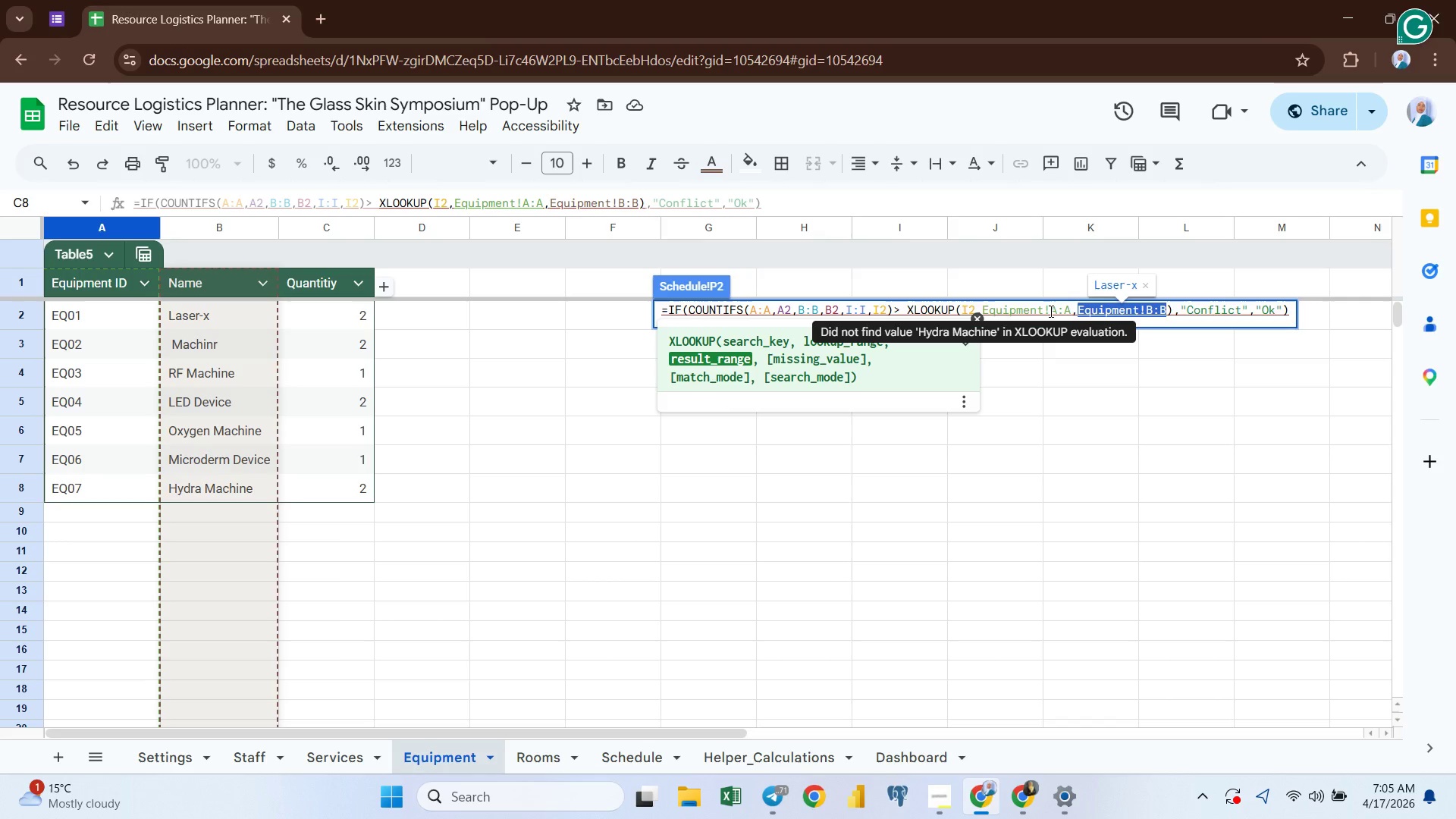 
wait(18.38)
 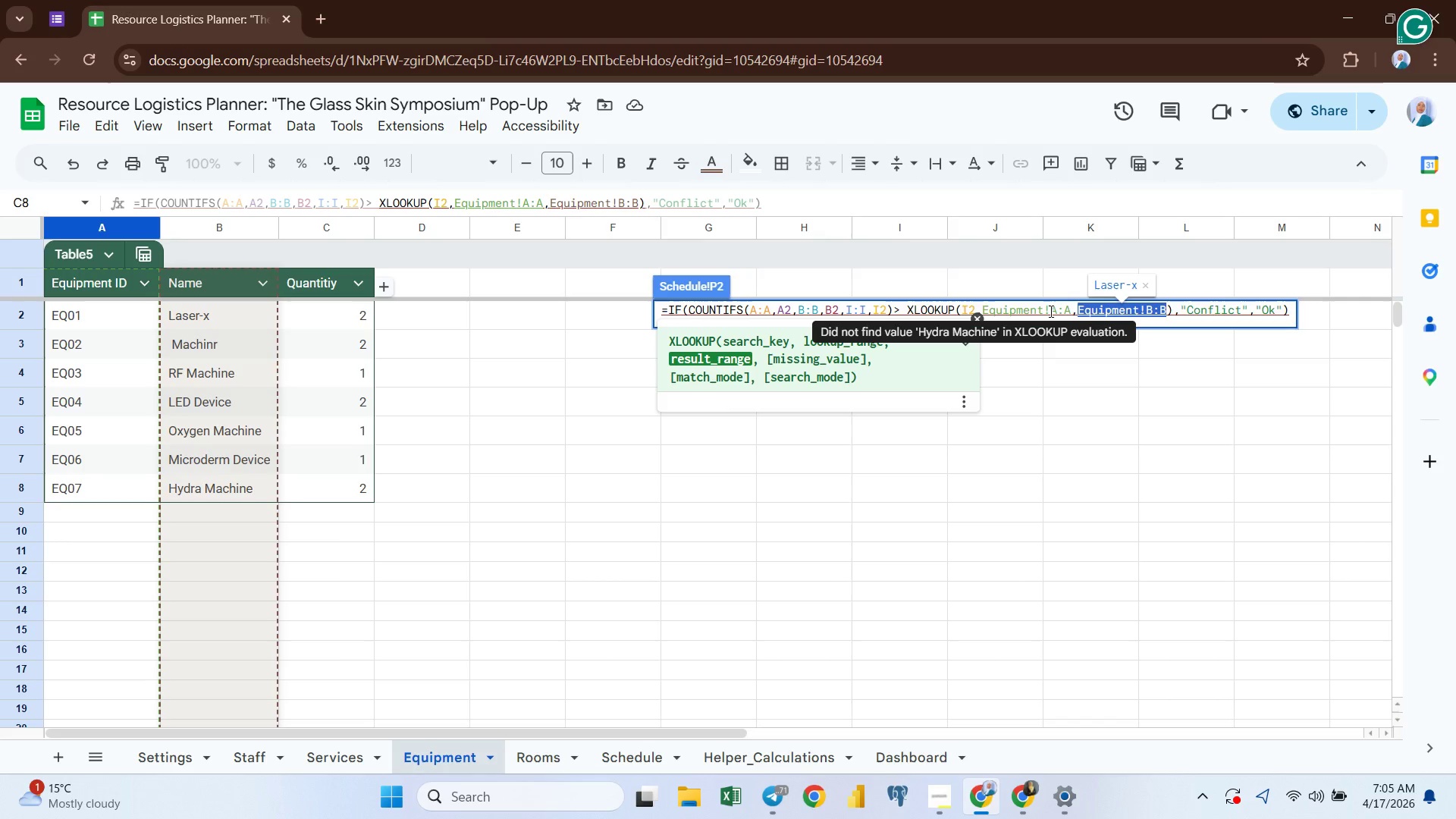 
left_click([1059, 313])
 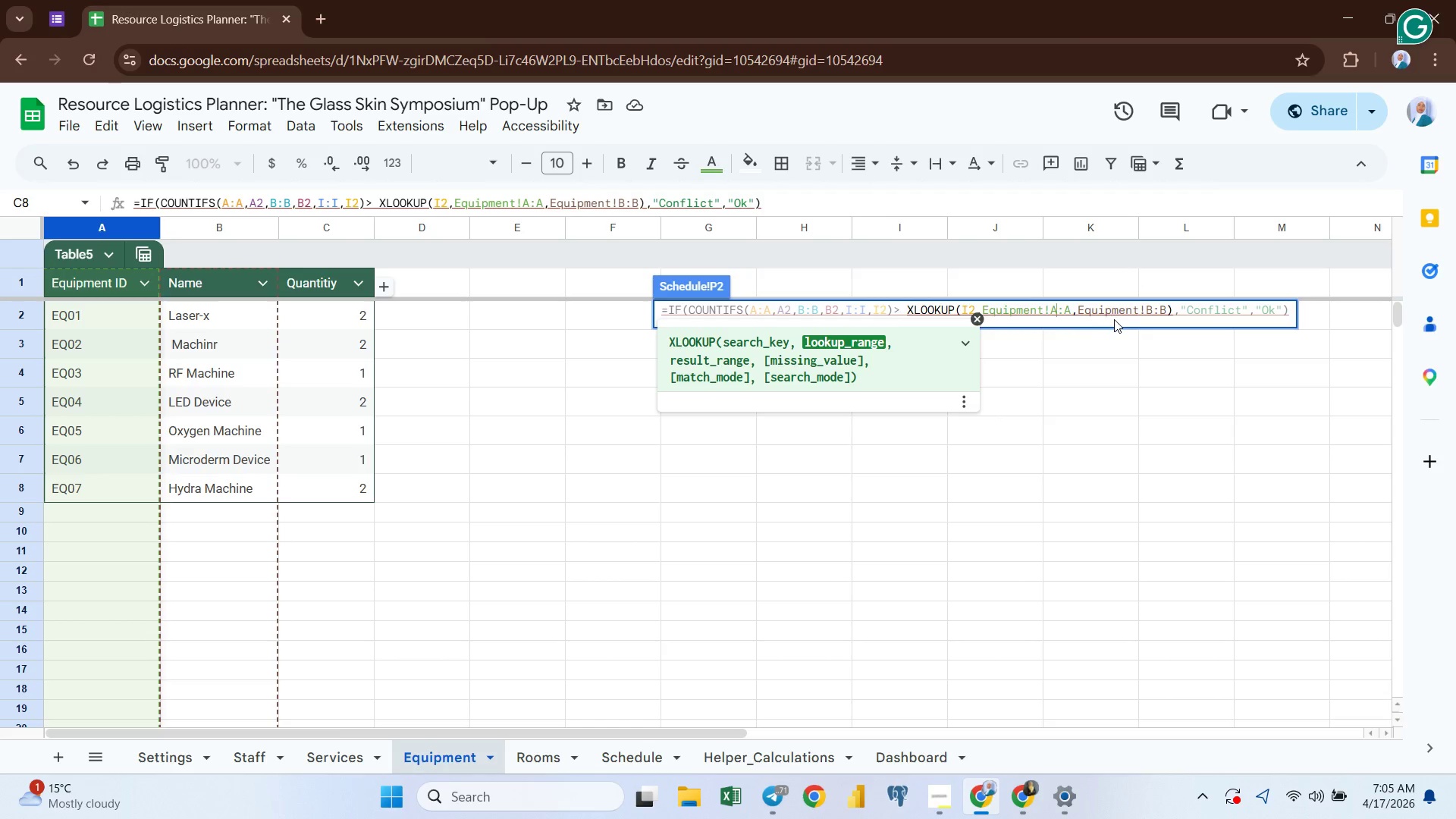 
left_click([1120, 309])
 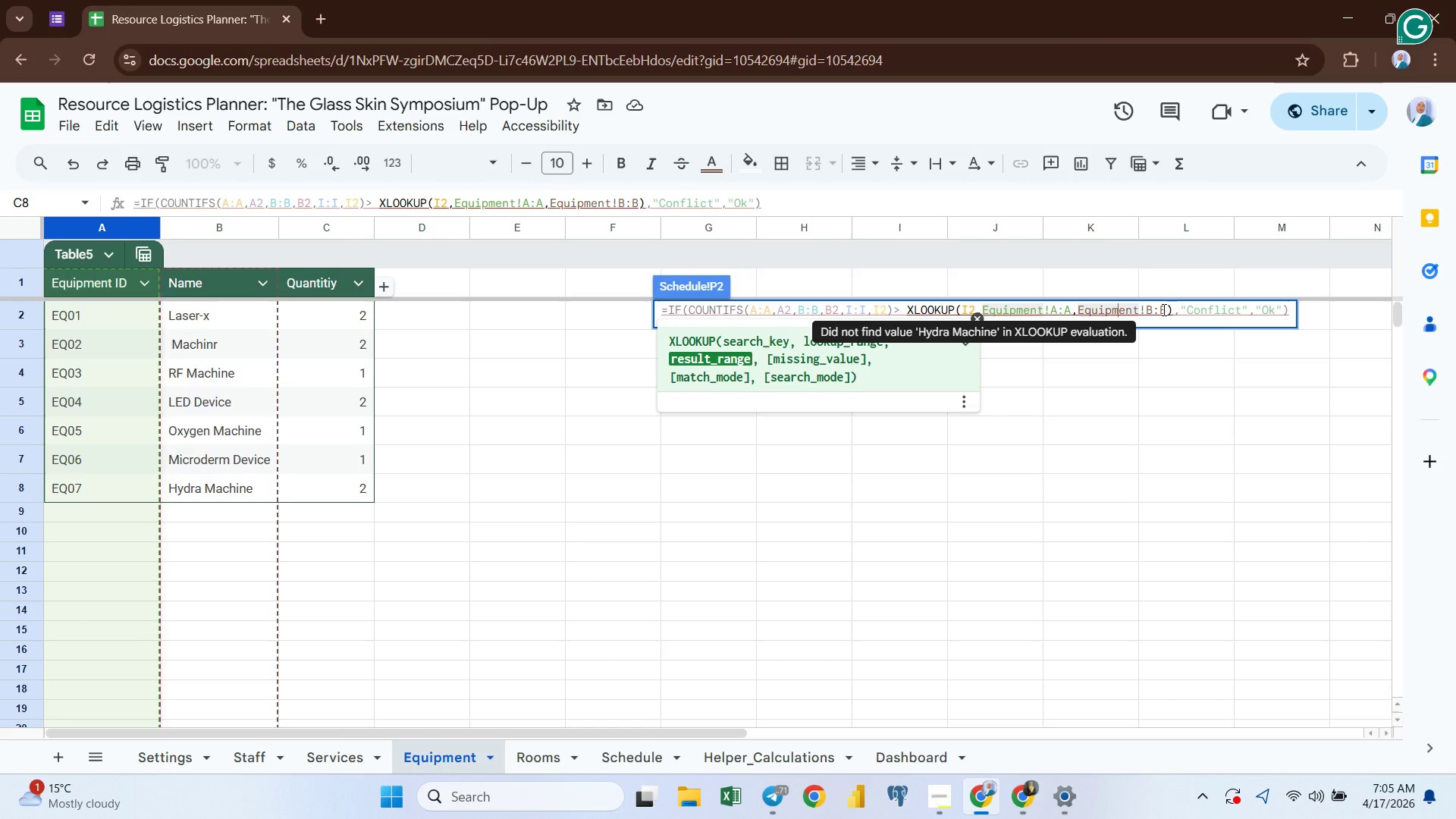 
left_click_drag(start_coordinate=[1165, 309], to_coordinate=[1078, 306])
 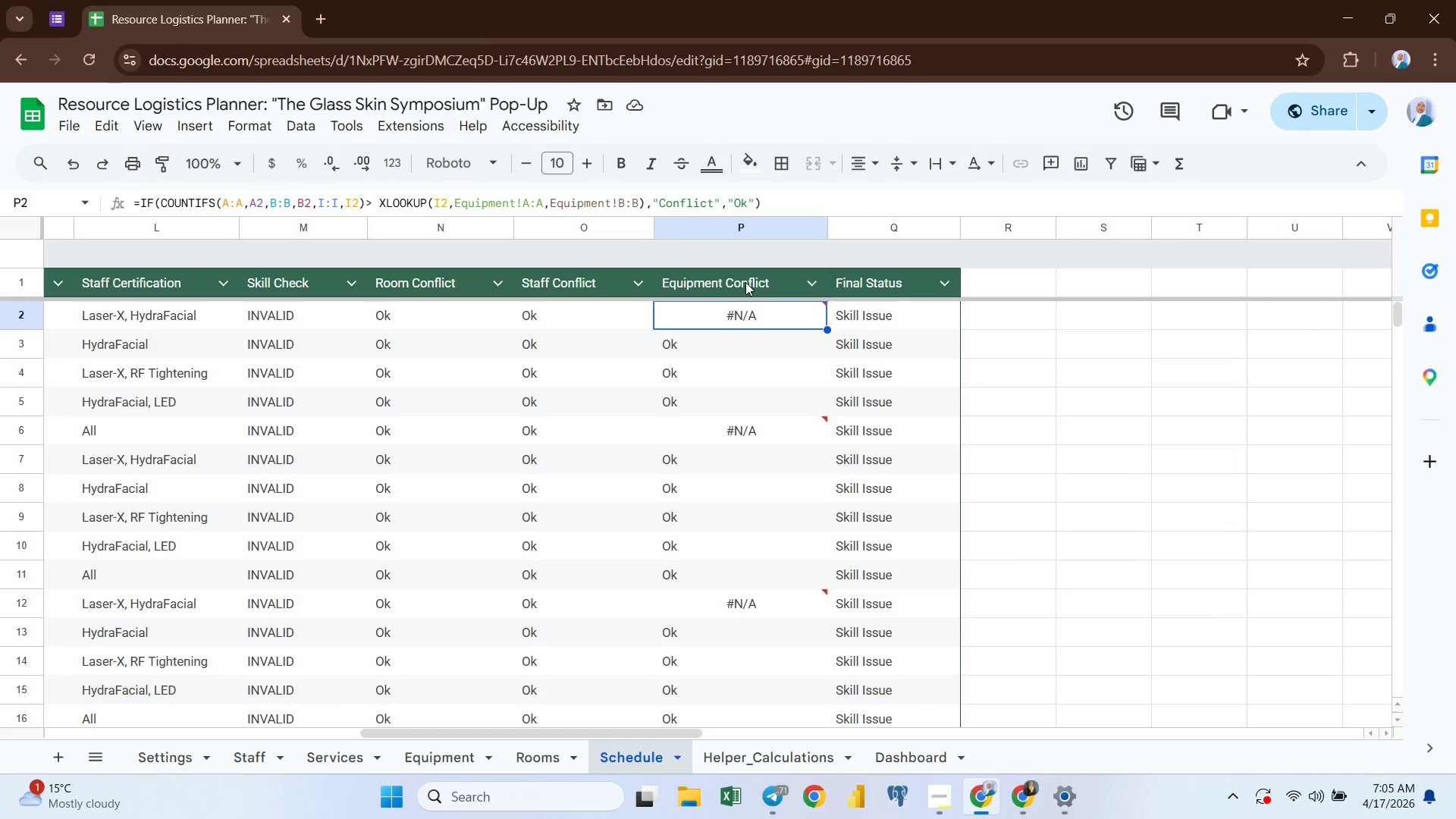 
wait(11.55)
 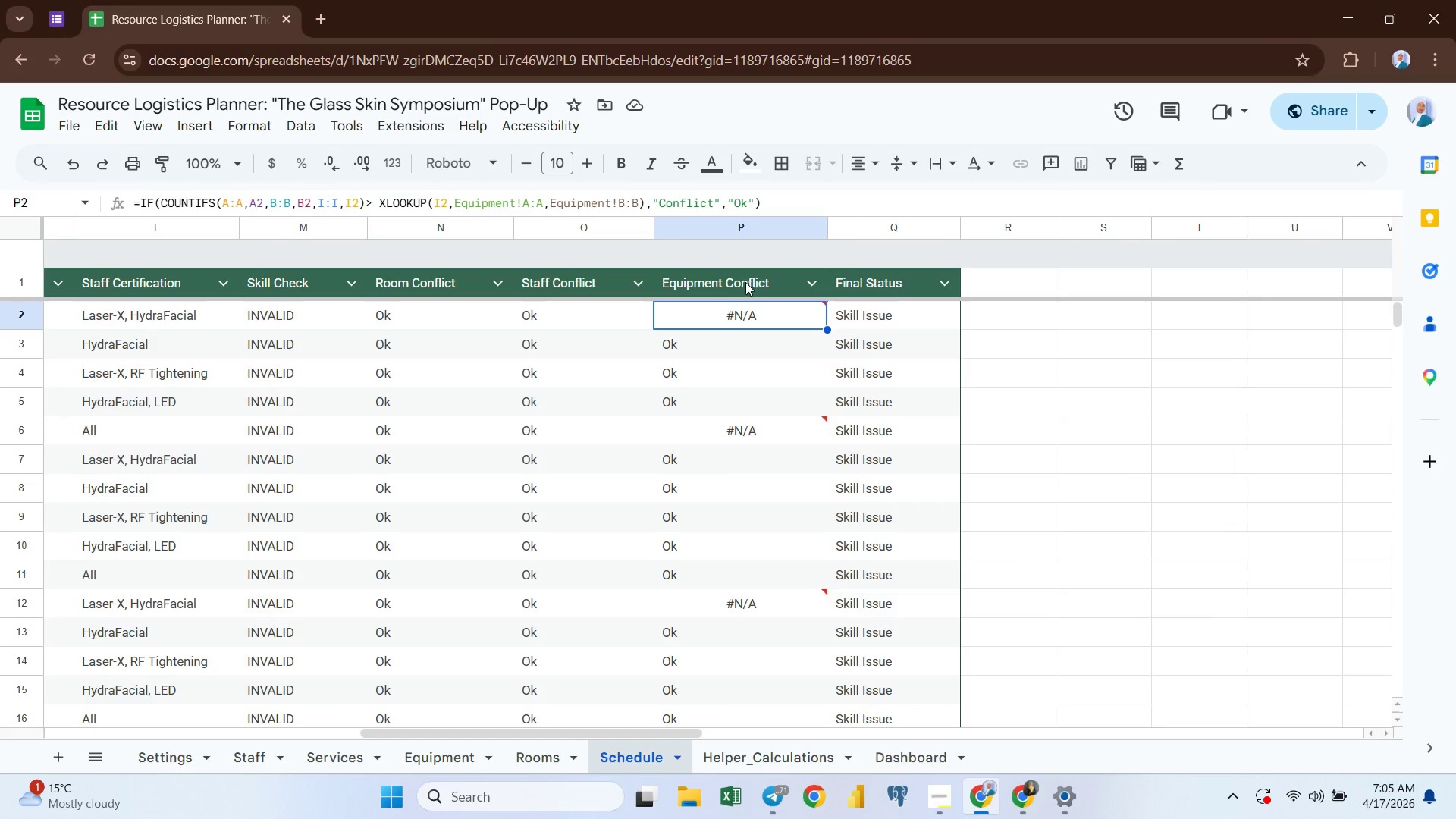 
double_click([756, 316])
 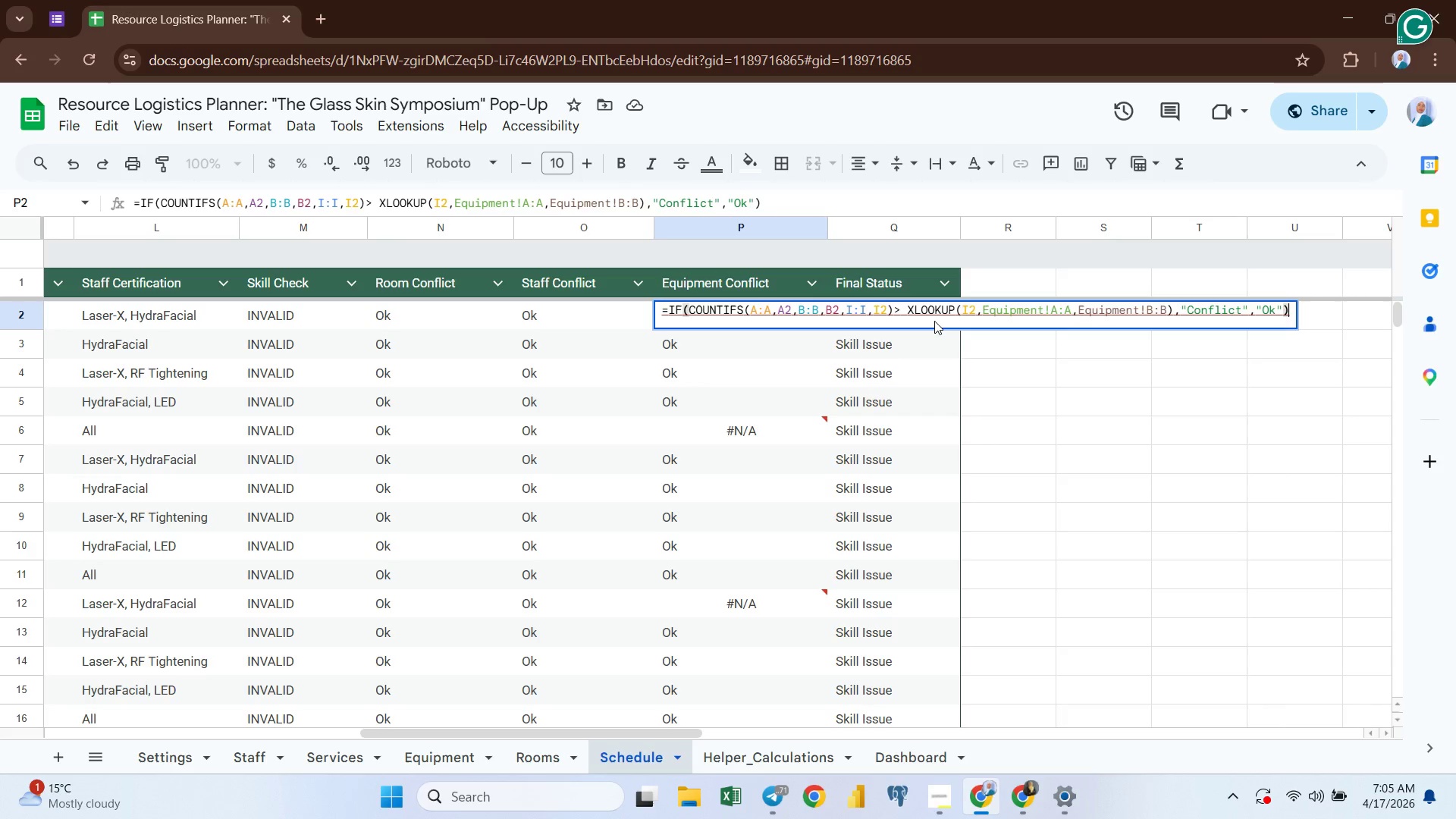 
mouse_move([744, 275])
 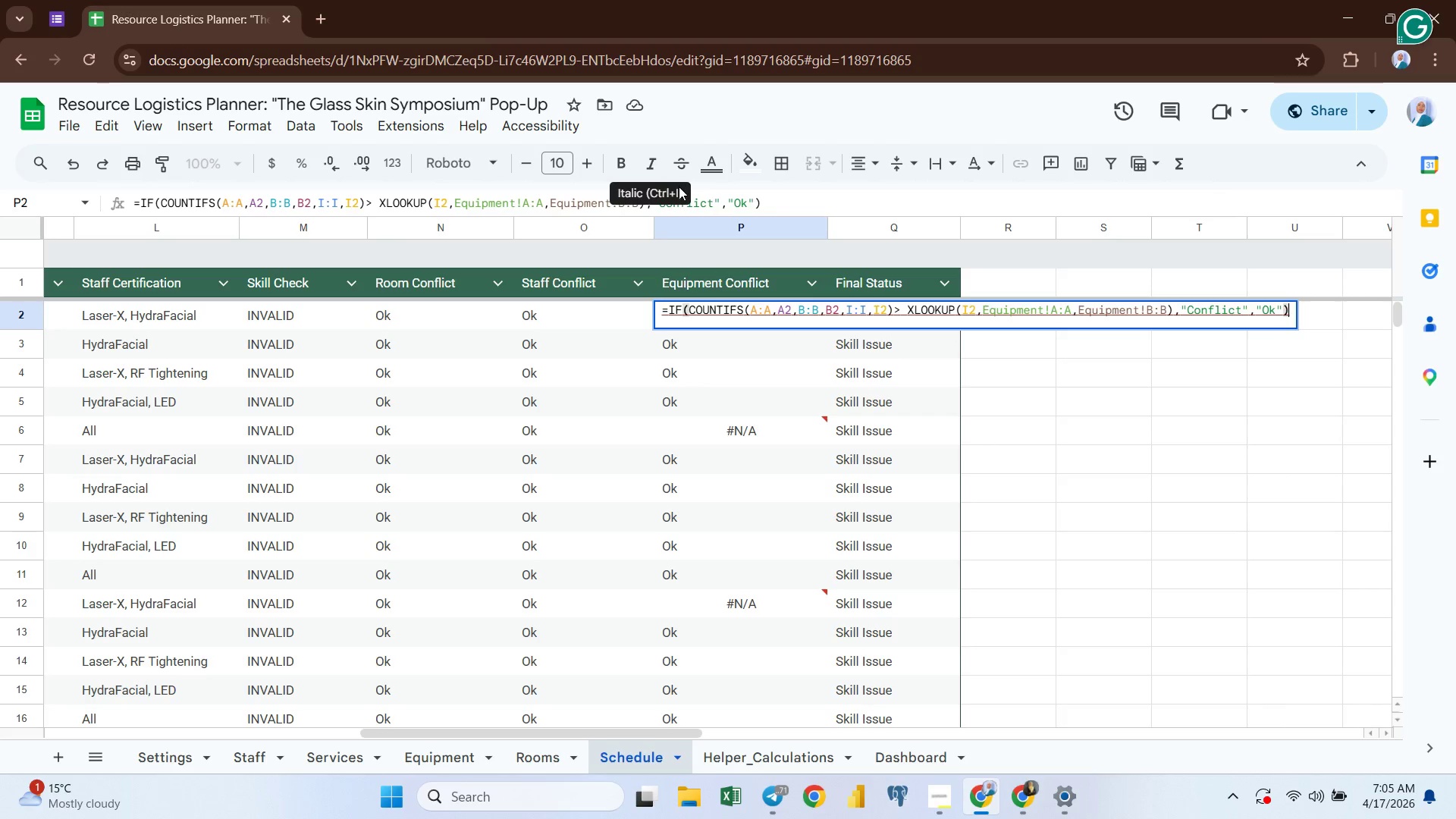 
mouse_move([770, 313])
 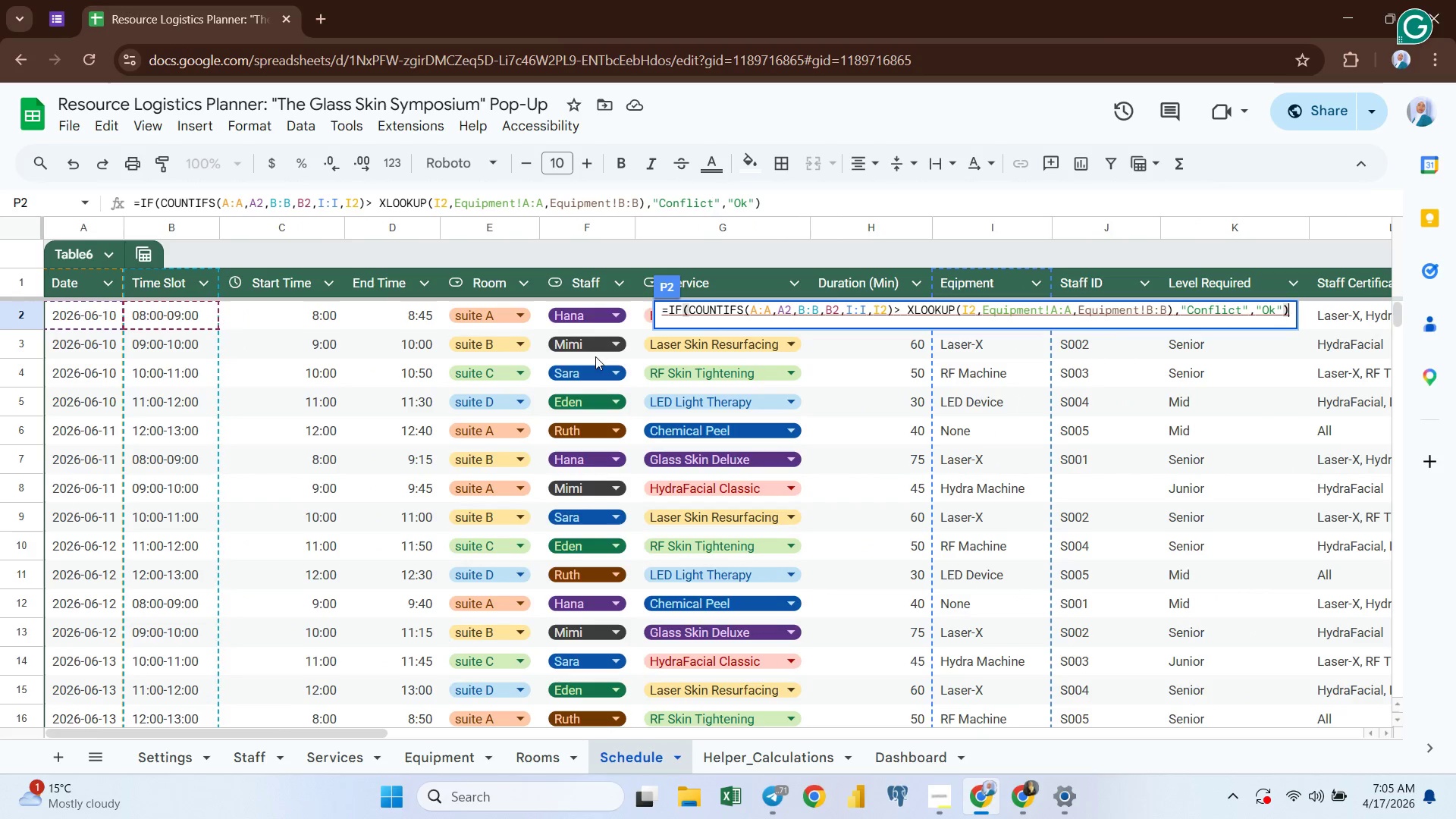 
wait(6.6)
 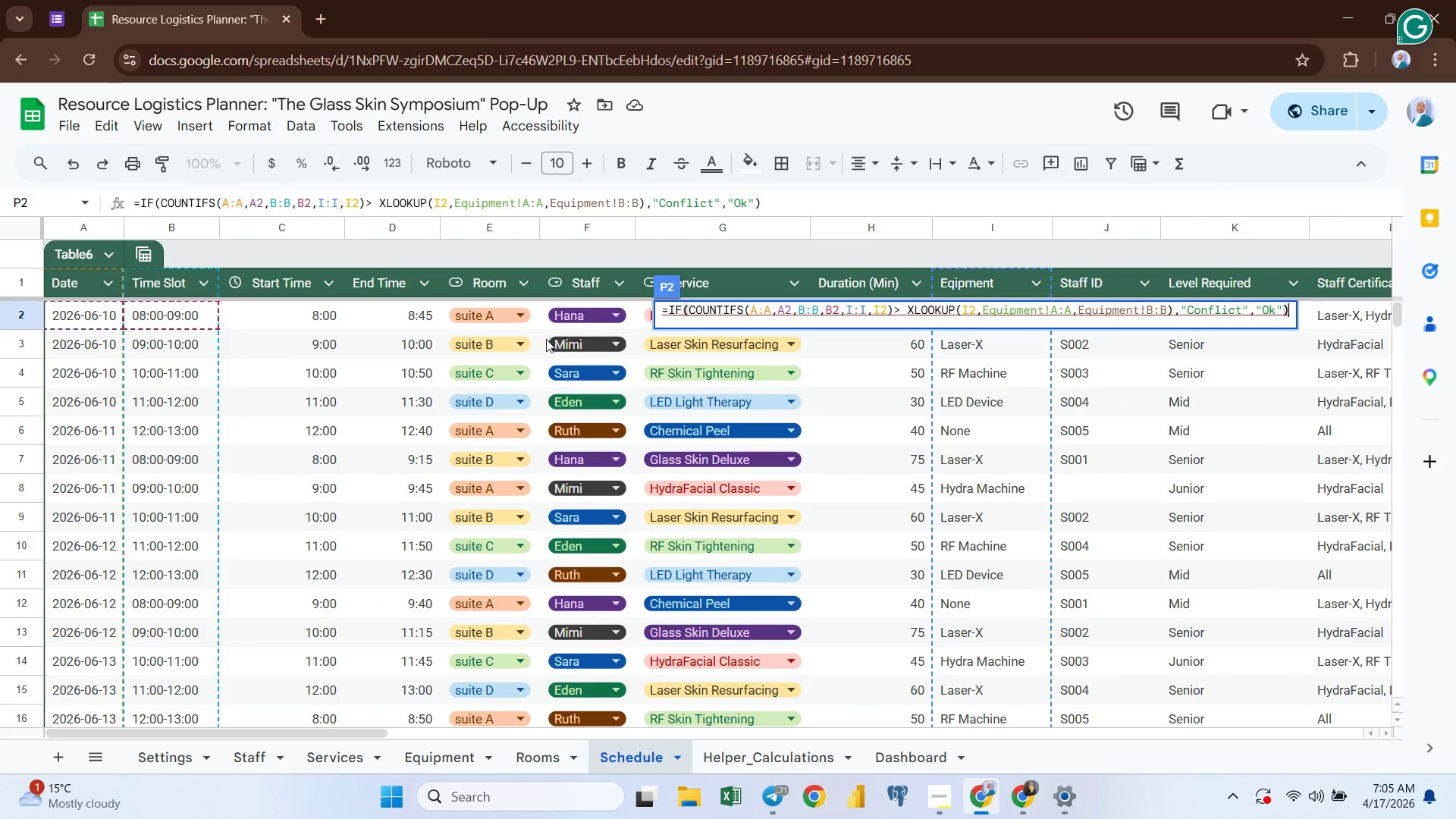 
mouse_move([1111, 312])
 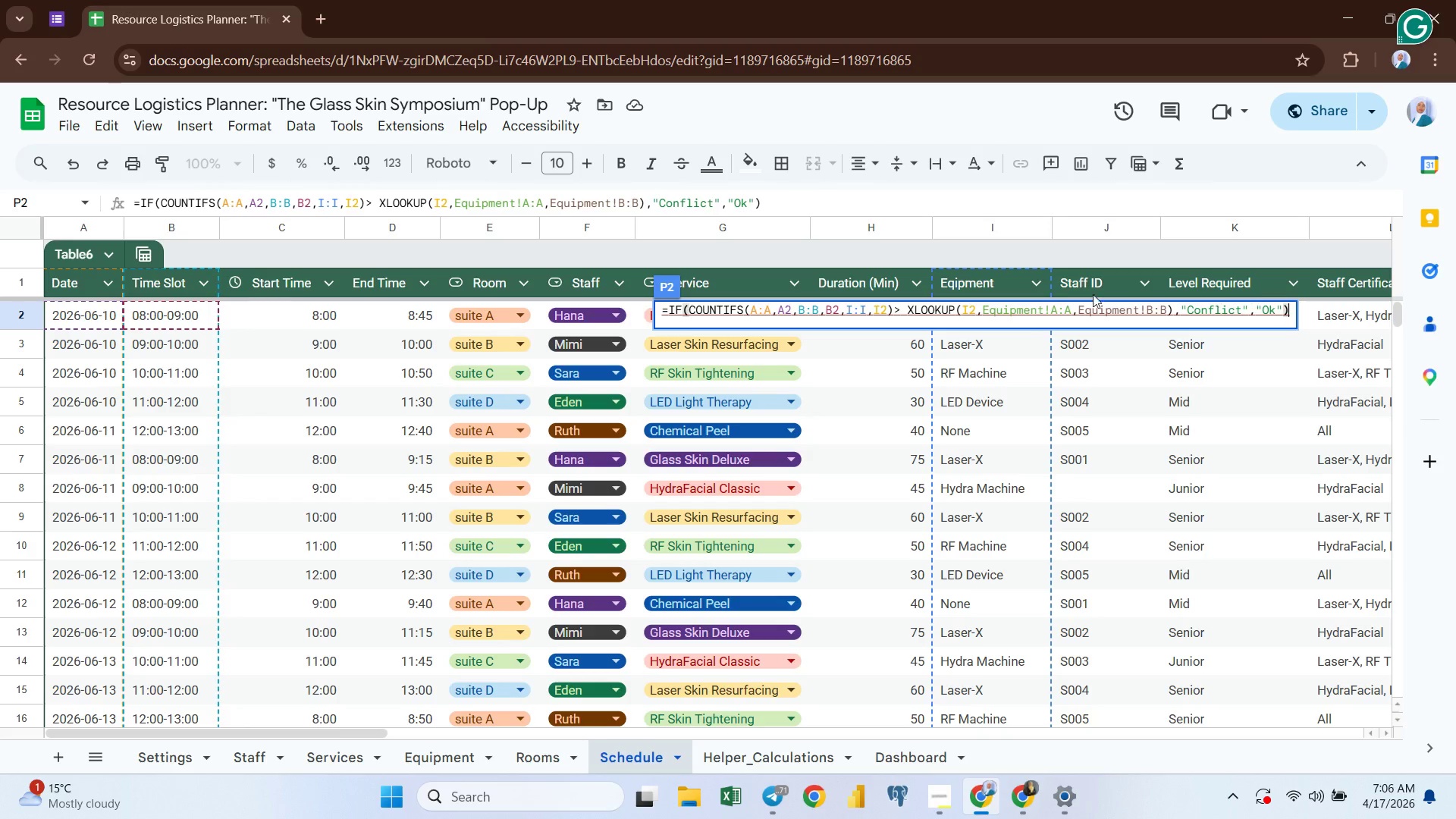 
scroll: coordinate [1012, 345], scroll_direction: up, amount: 2.0
 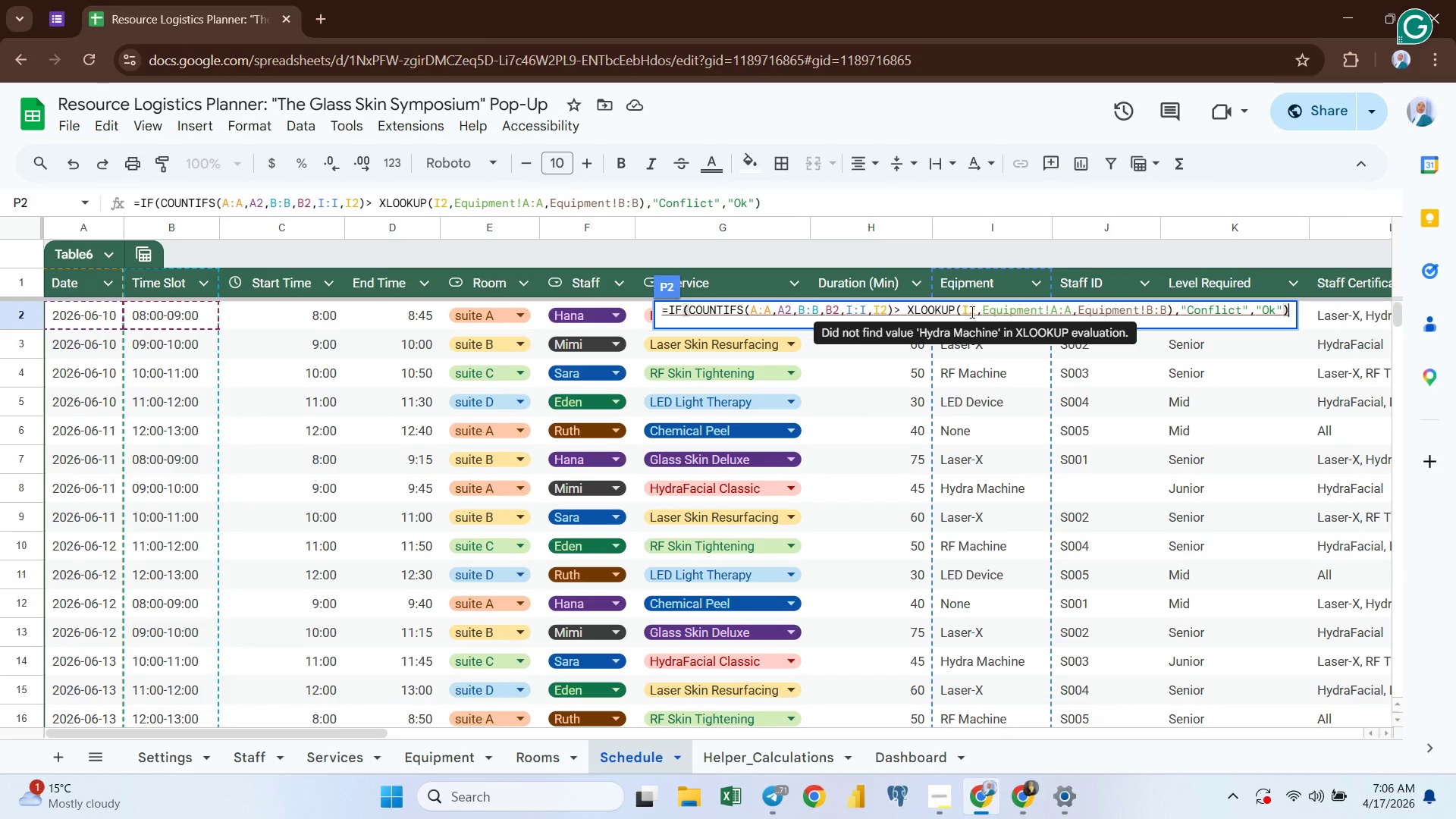 
wait(6.38)
 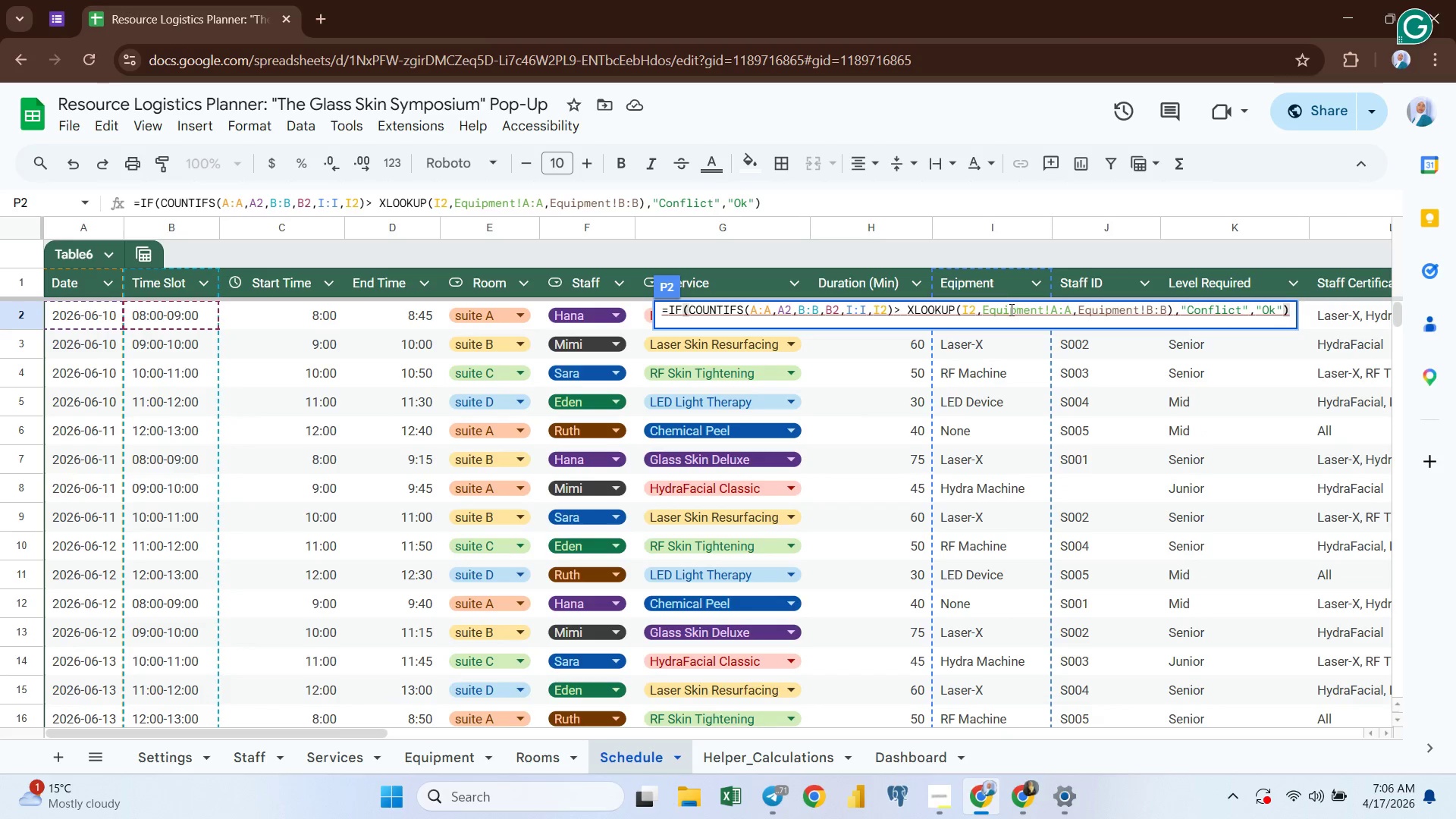 
key(Enter)
 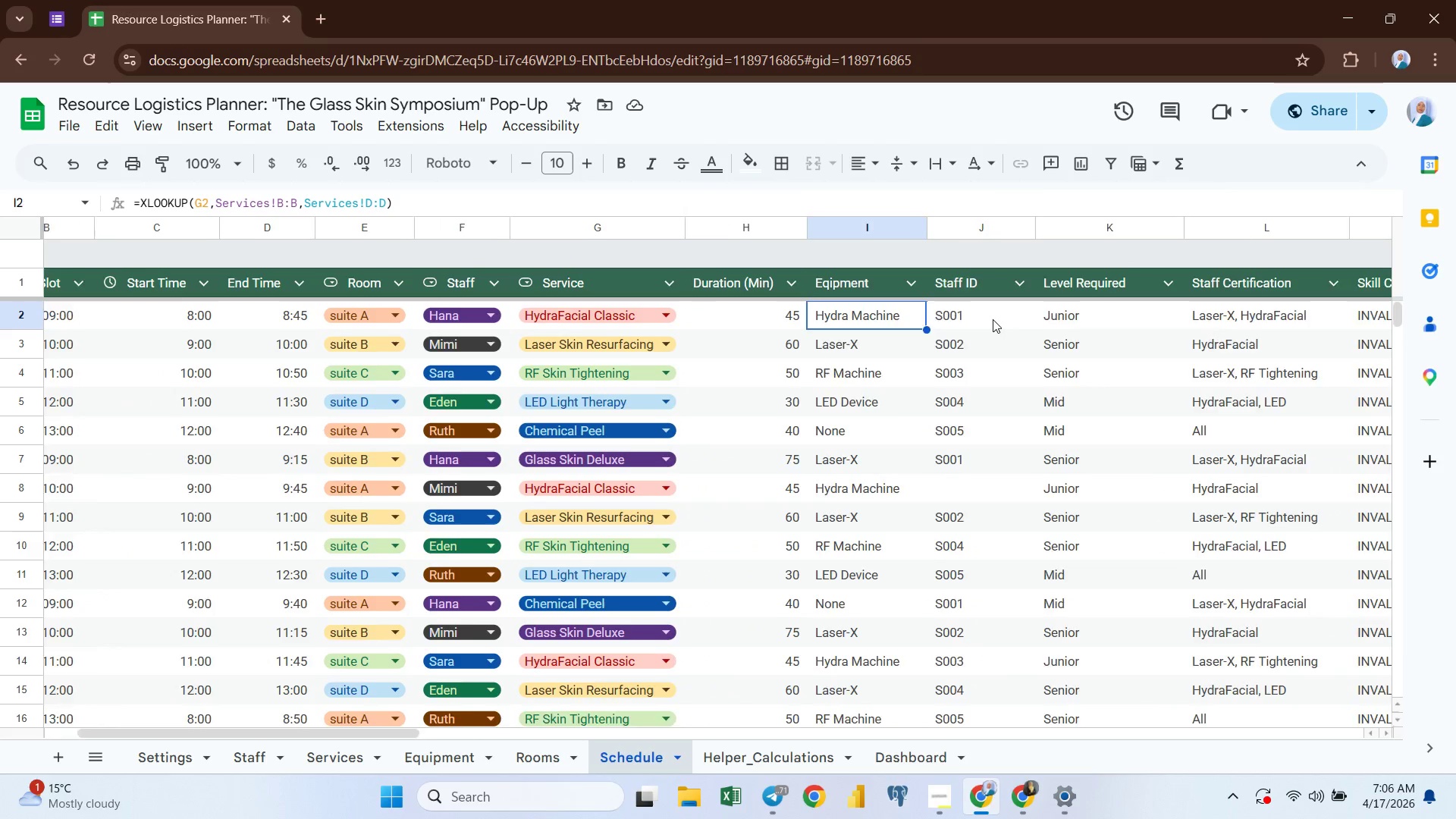 
wait(9.7)
 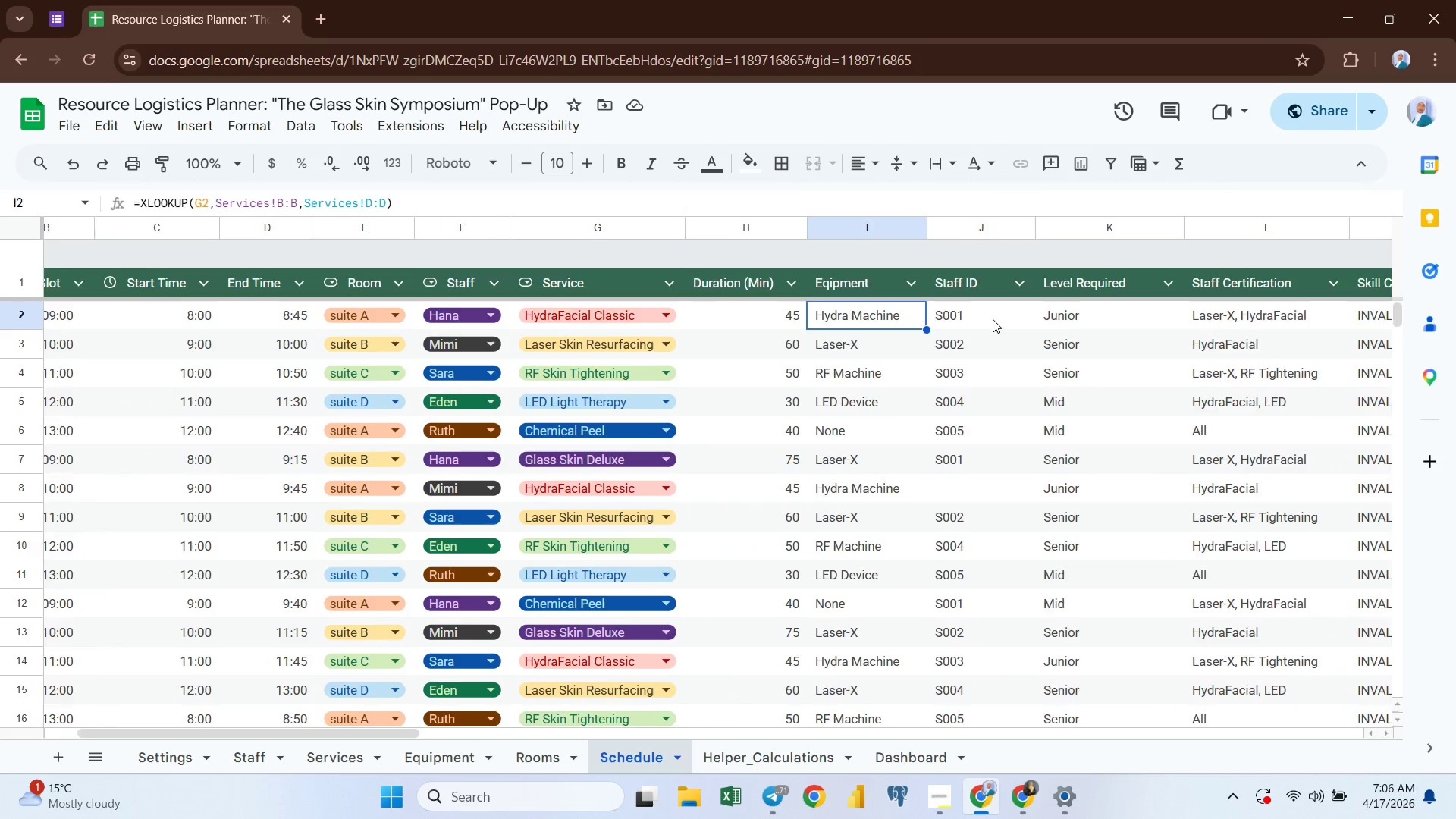 
mouse_move([880, 313])
 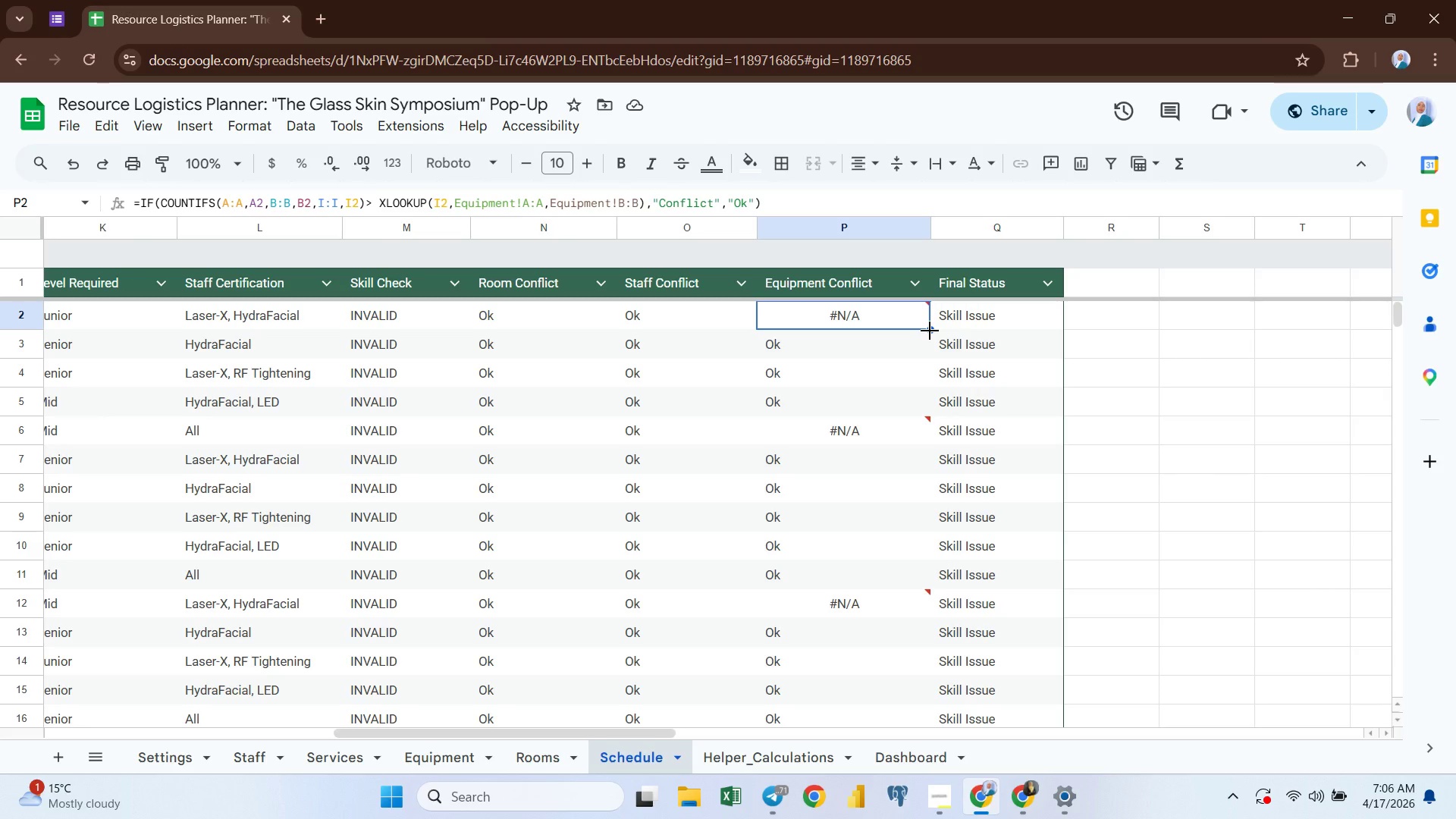 
left_click_drag(start_coordinate=[930, 331], to_coordinate=[931, 341])
 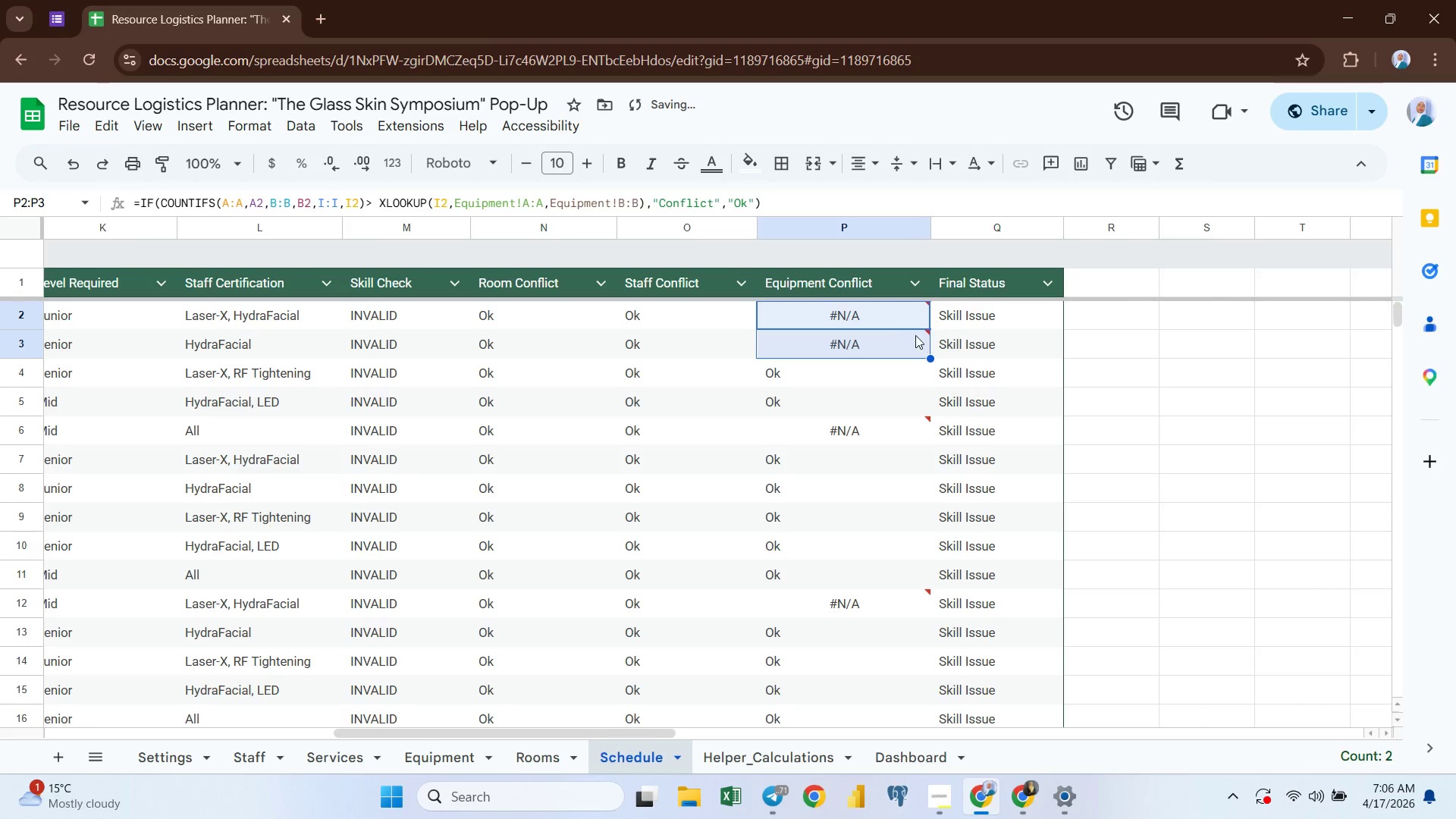 
mouse_move([878, 334])
 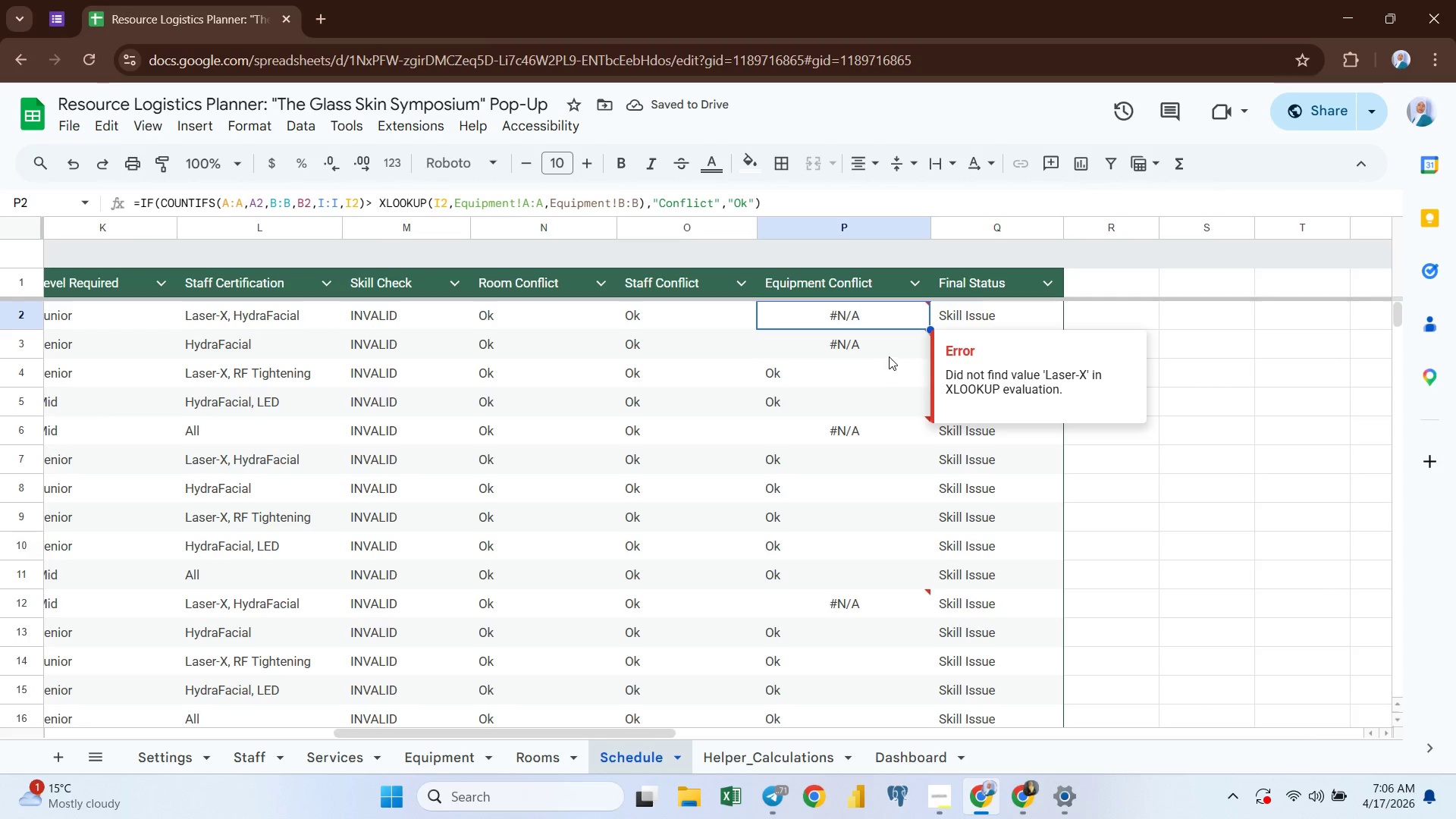 
key(Control+Z)
 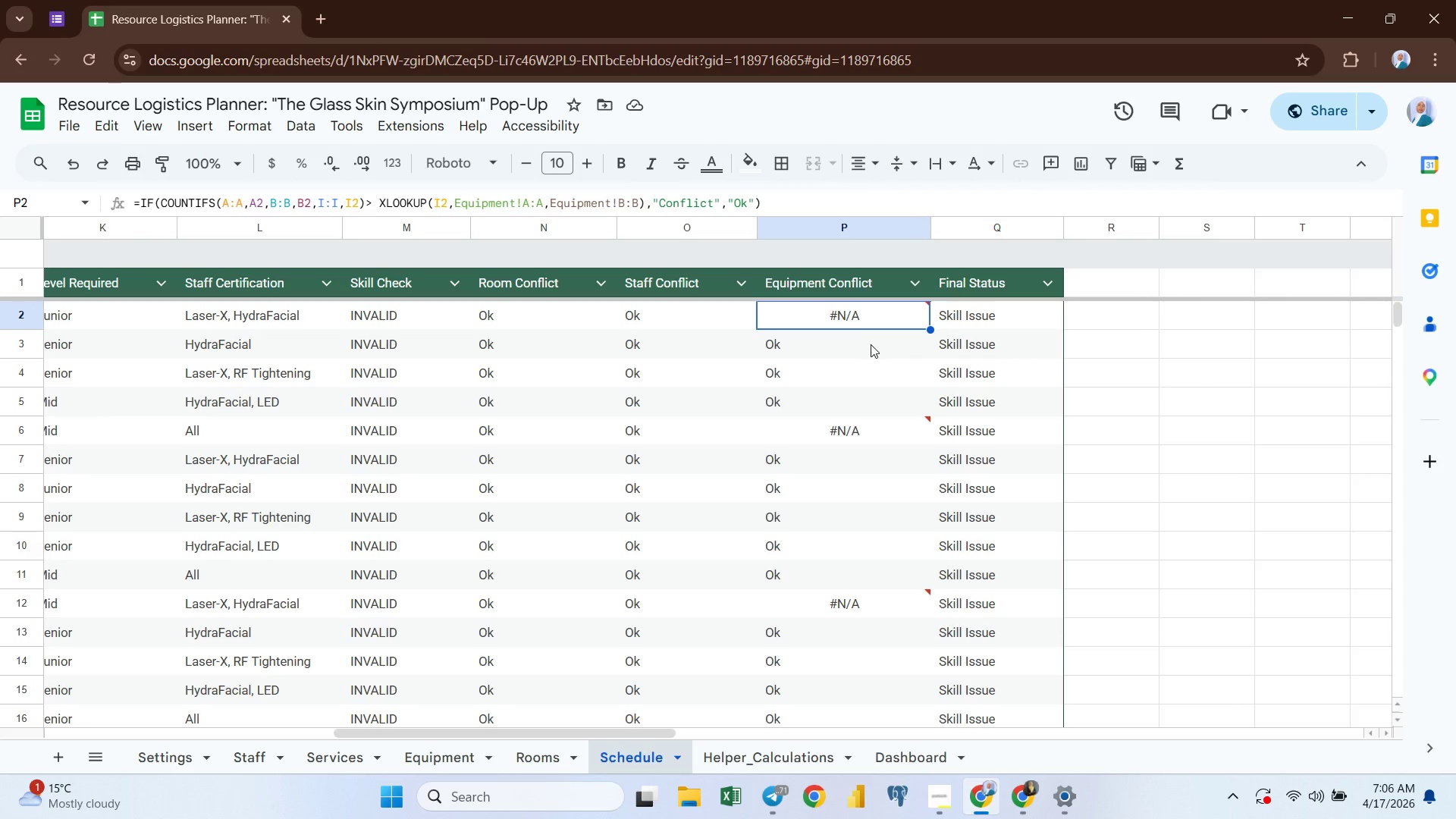 
wait(7.33)
 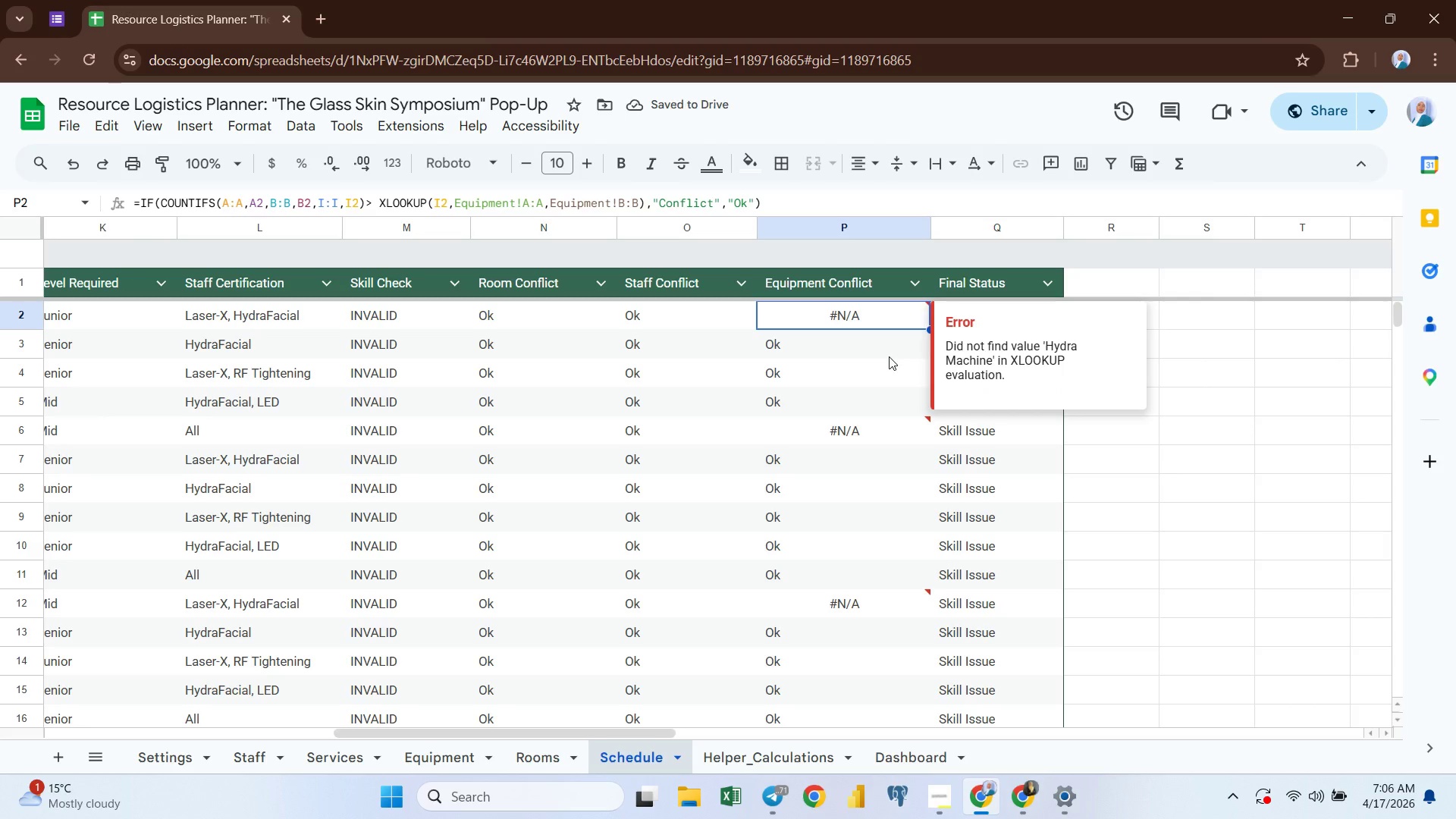 
left_click([850, 354])
 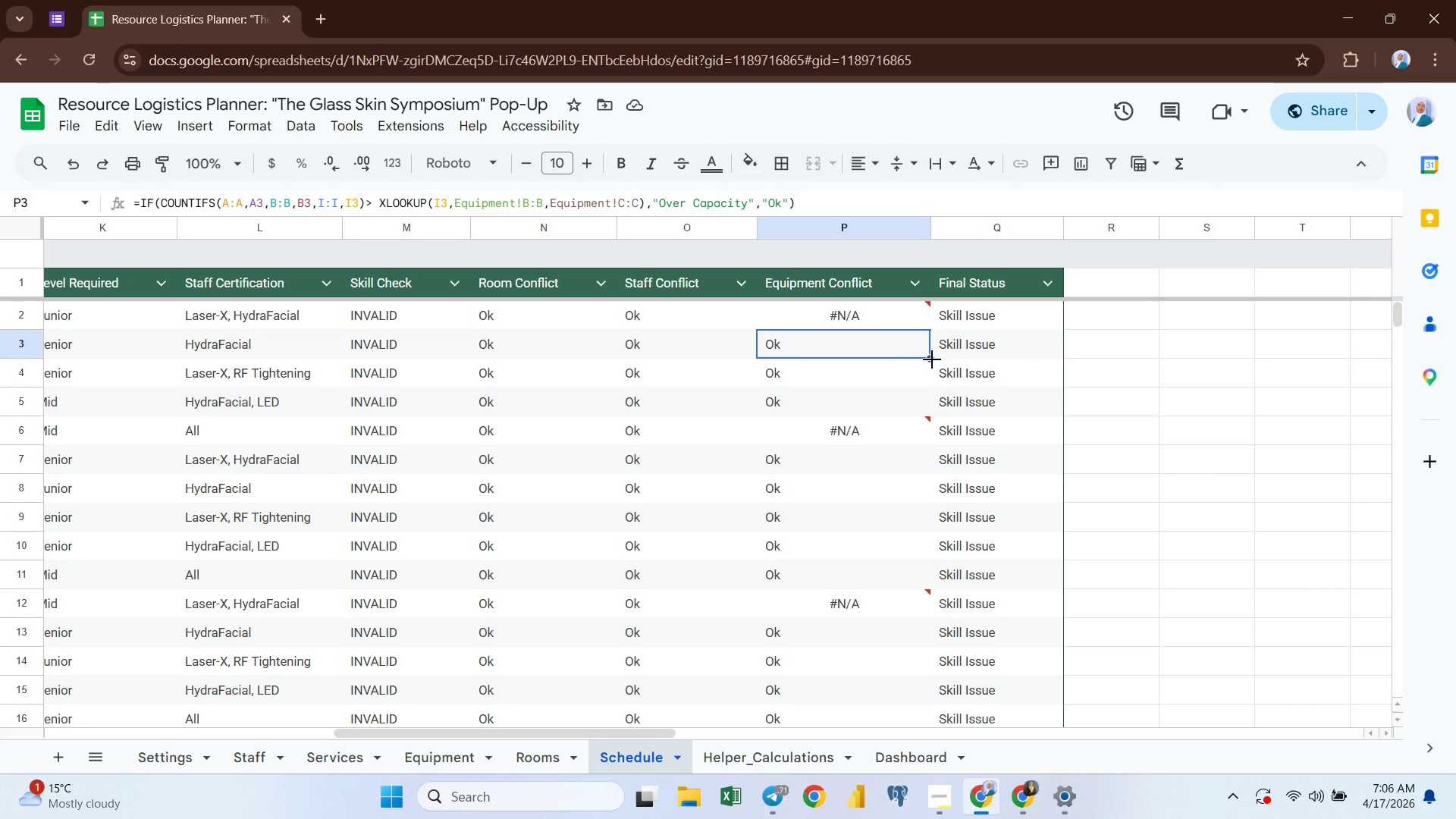 
left_click_drag(start_coordinate=[932, 359], to_coordinate=[915, 329])
 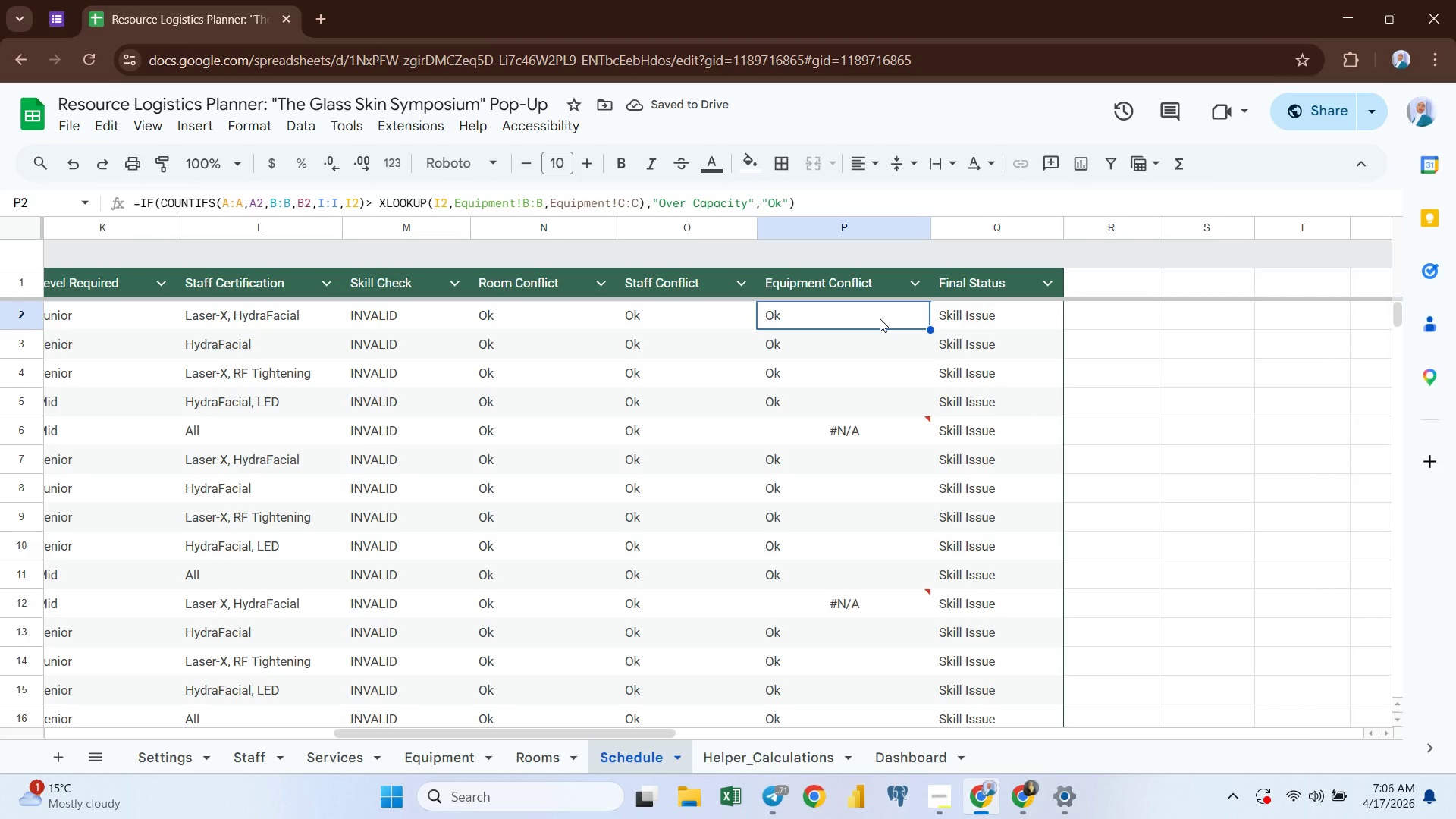 
left_click([871, 344])
 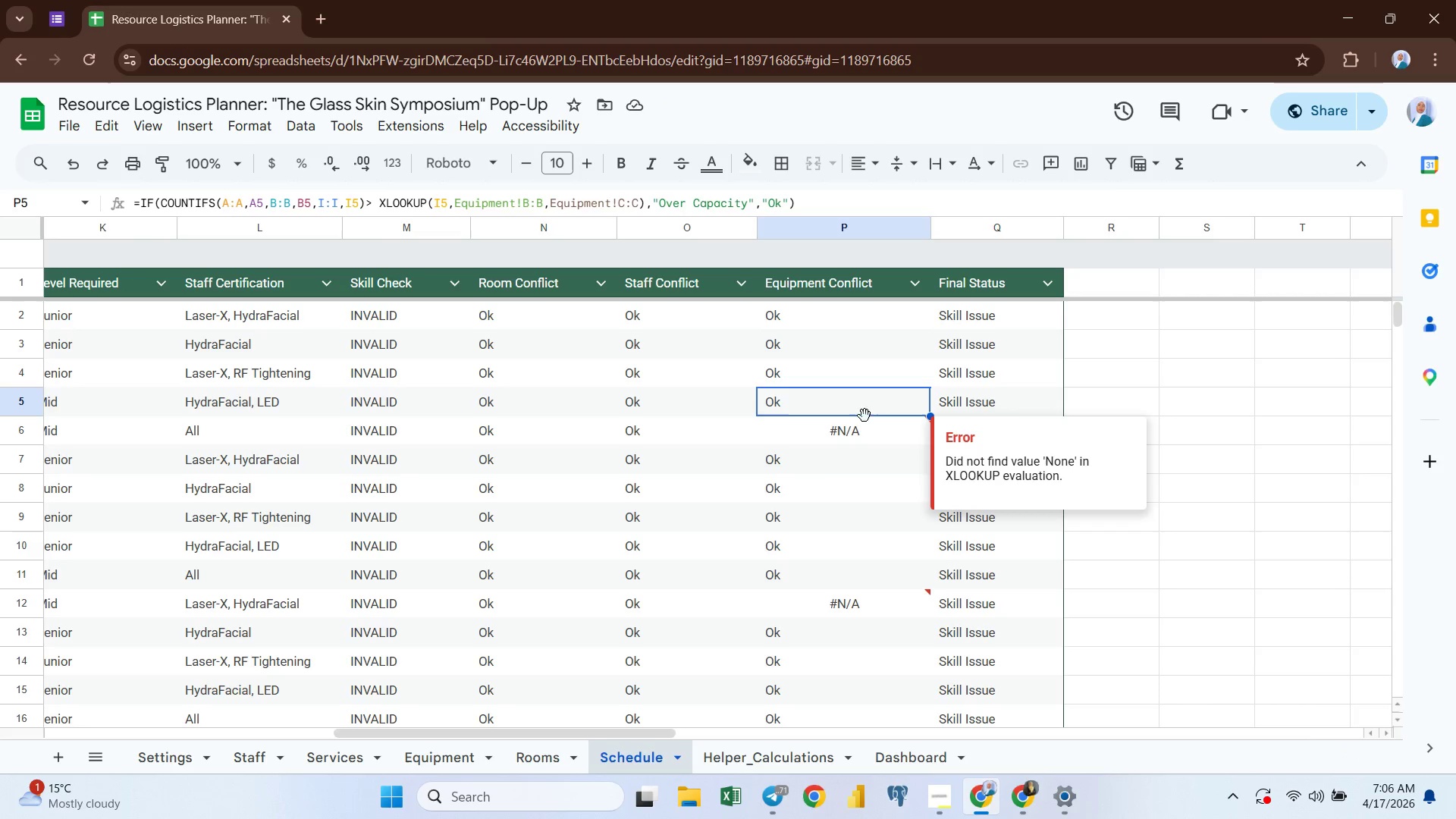 
wait(5.16)
 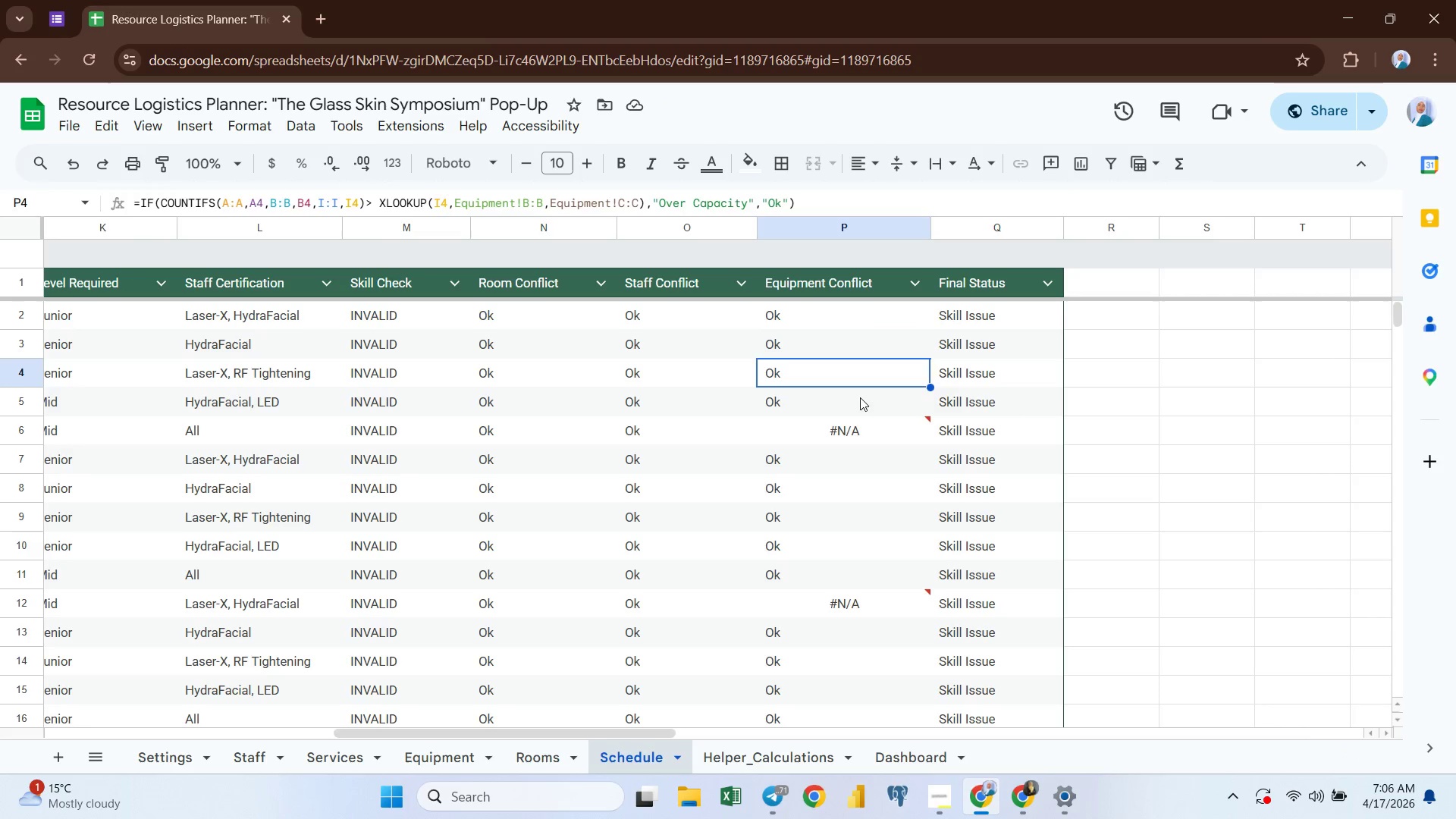 
left_click_drag(start_coordinate=[930, 414], to_coordinate=[924, 428])
 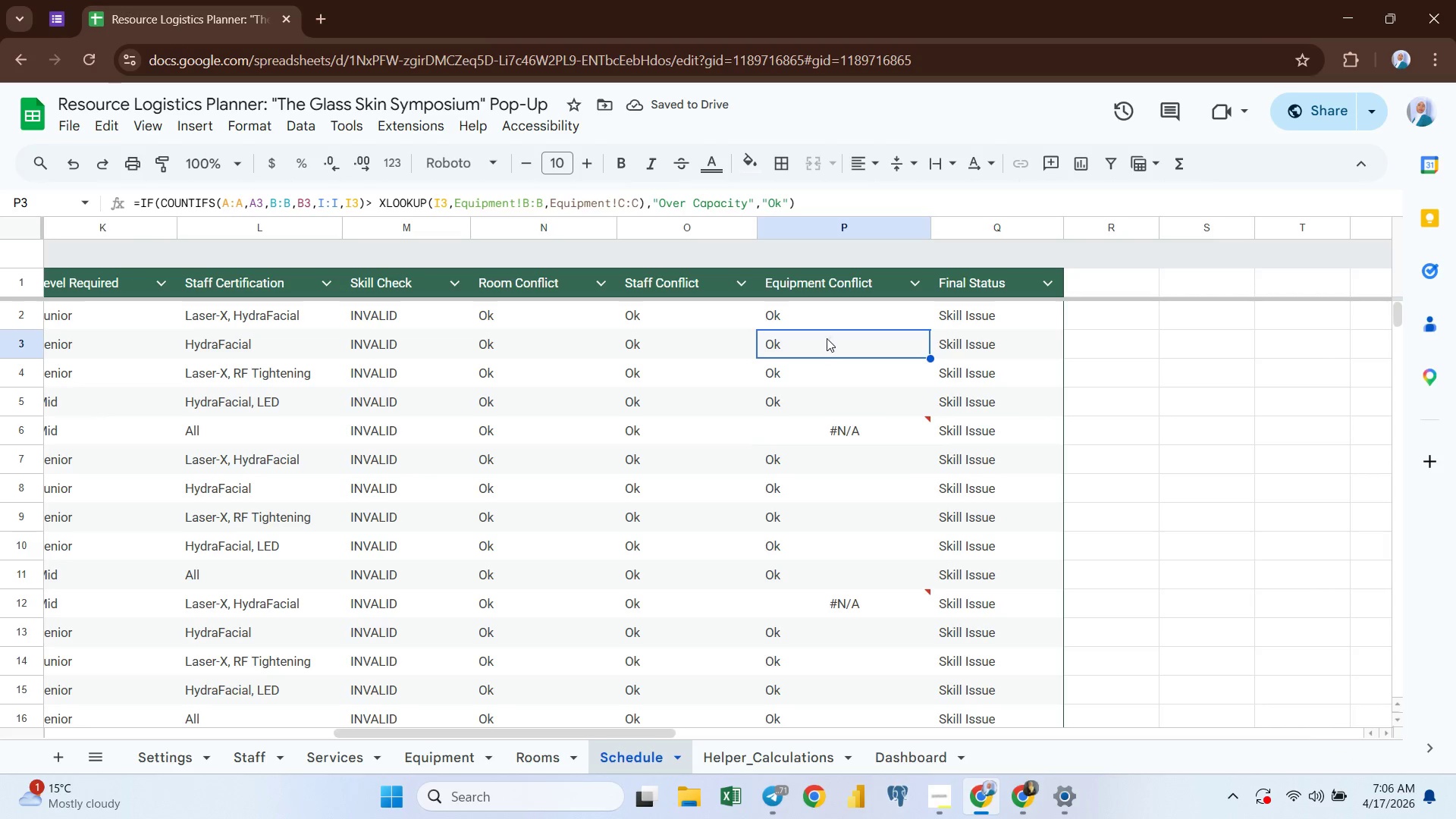 
left_click([805, 422])
 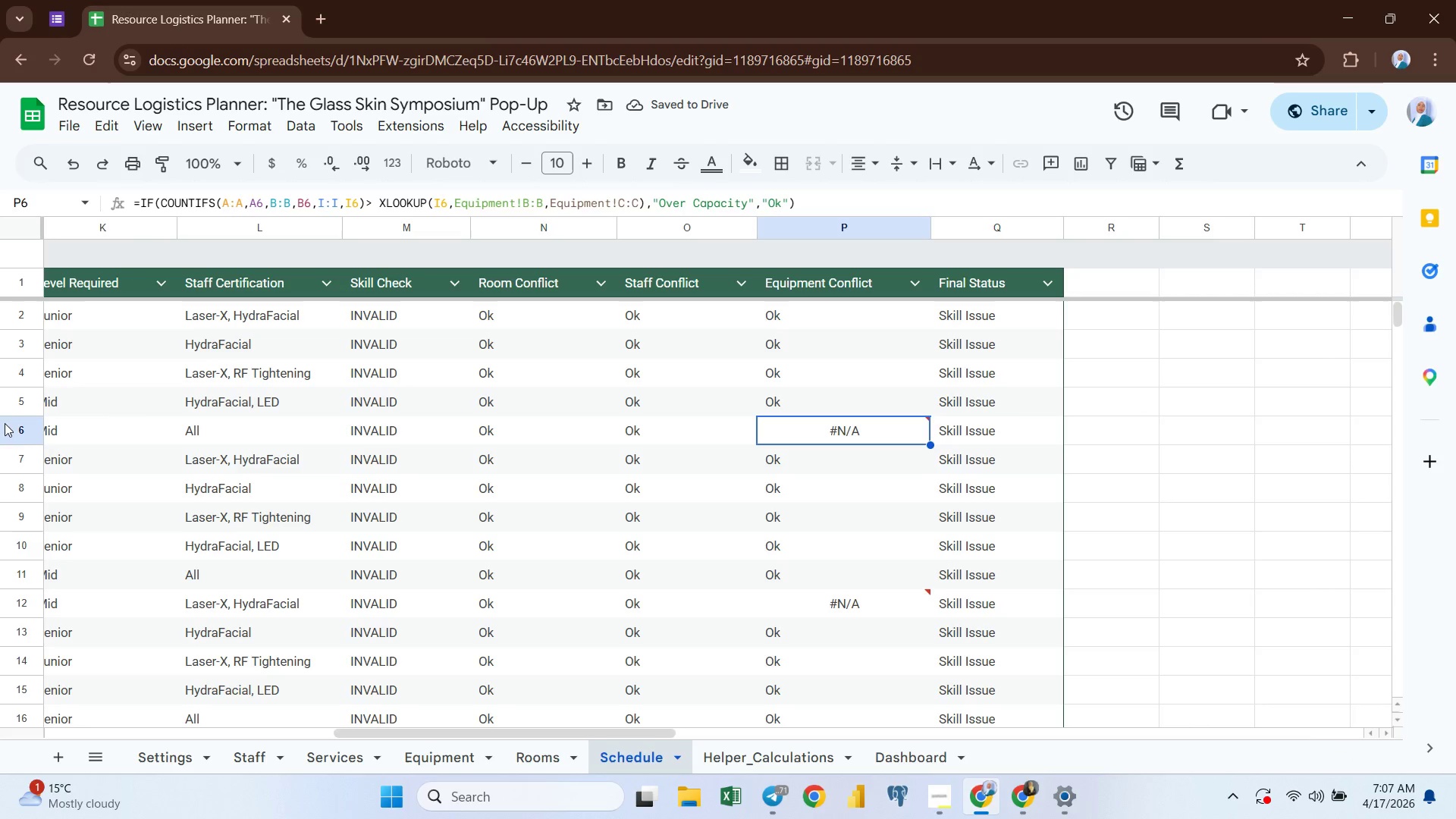 
left_click([12, 427])
 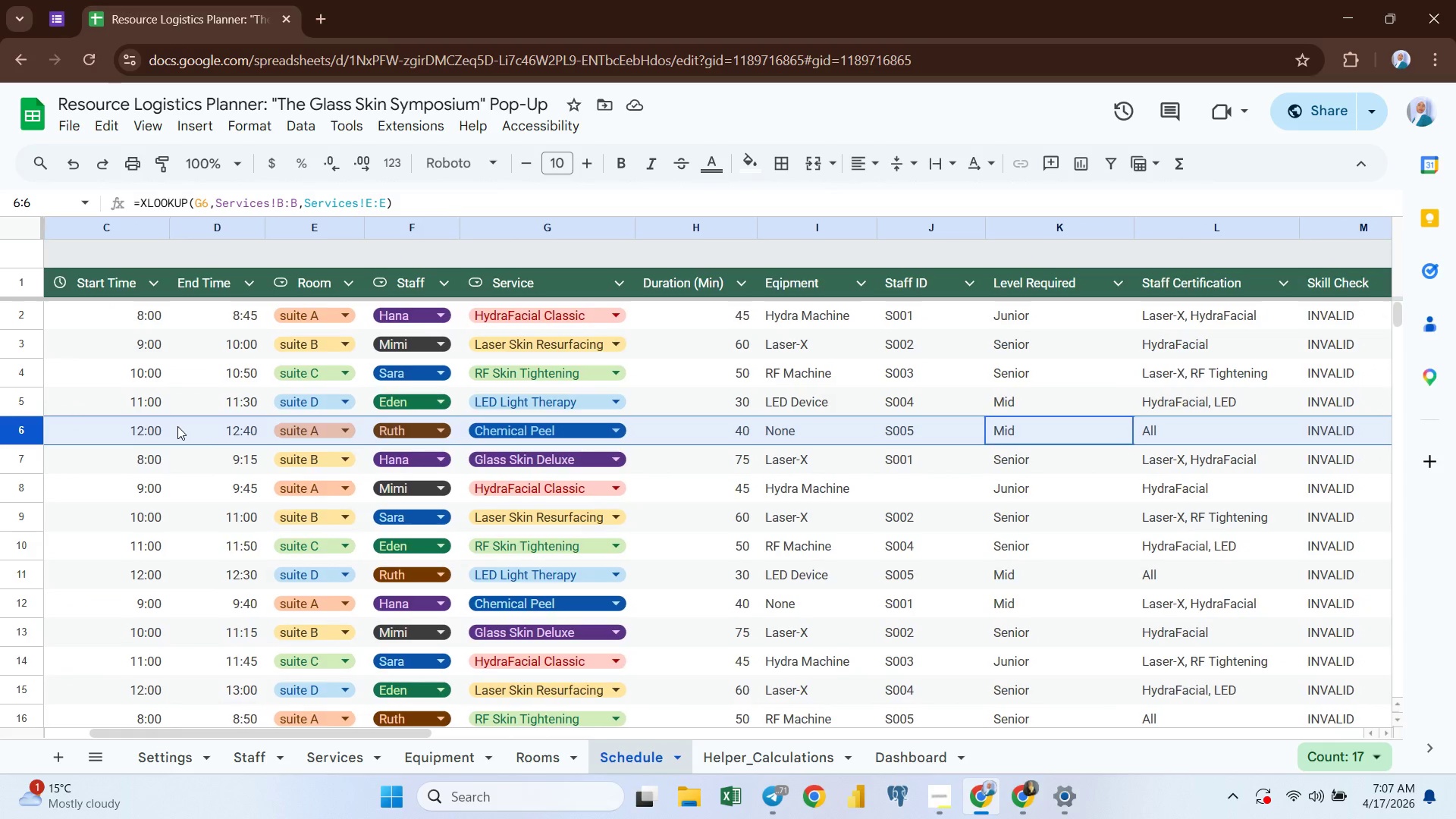 
wait(7.39)
 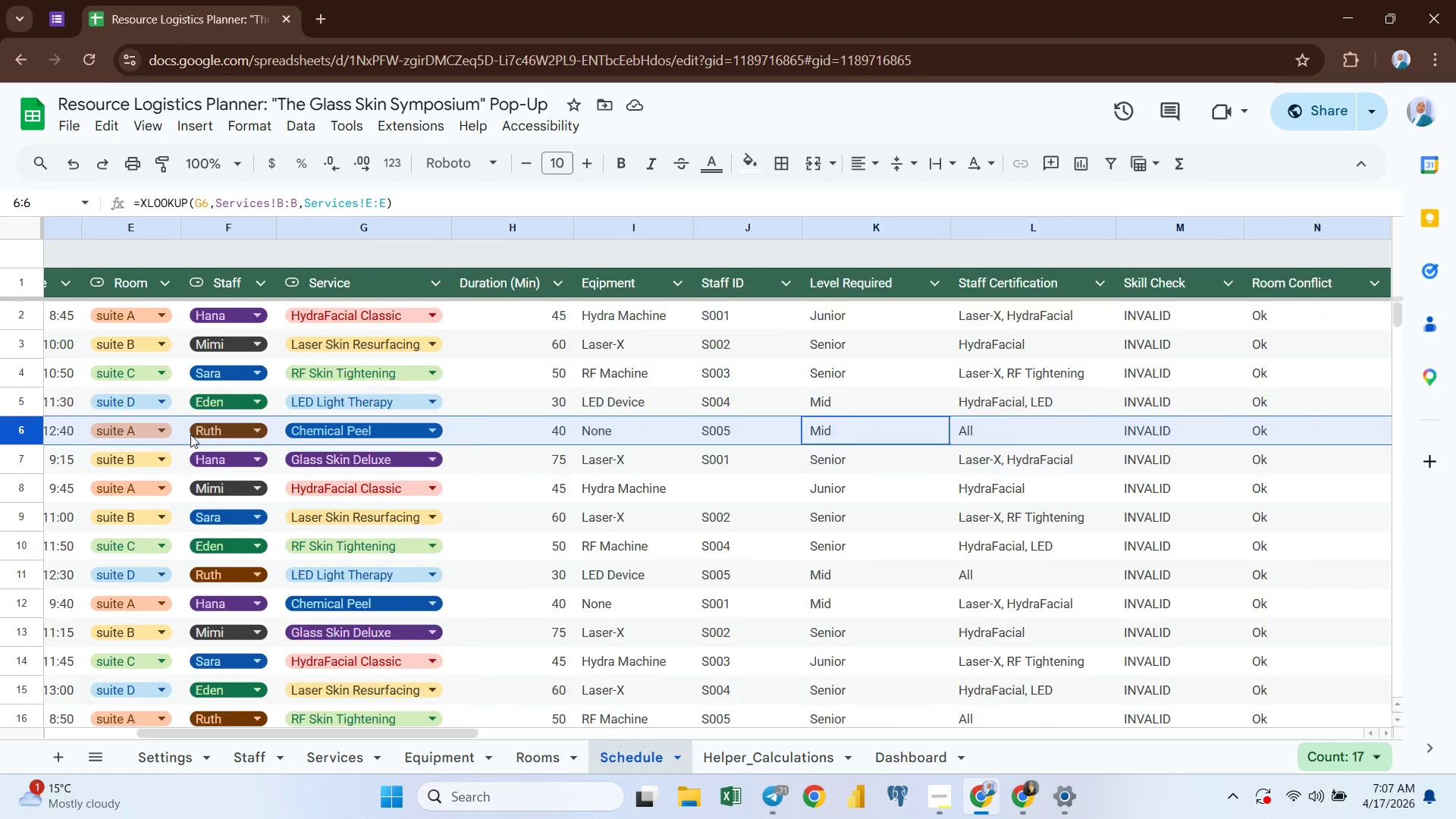 
left_click_drag(start_coordinate=[607, 541], to_coordinate=[537, 516])
 